 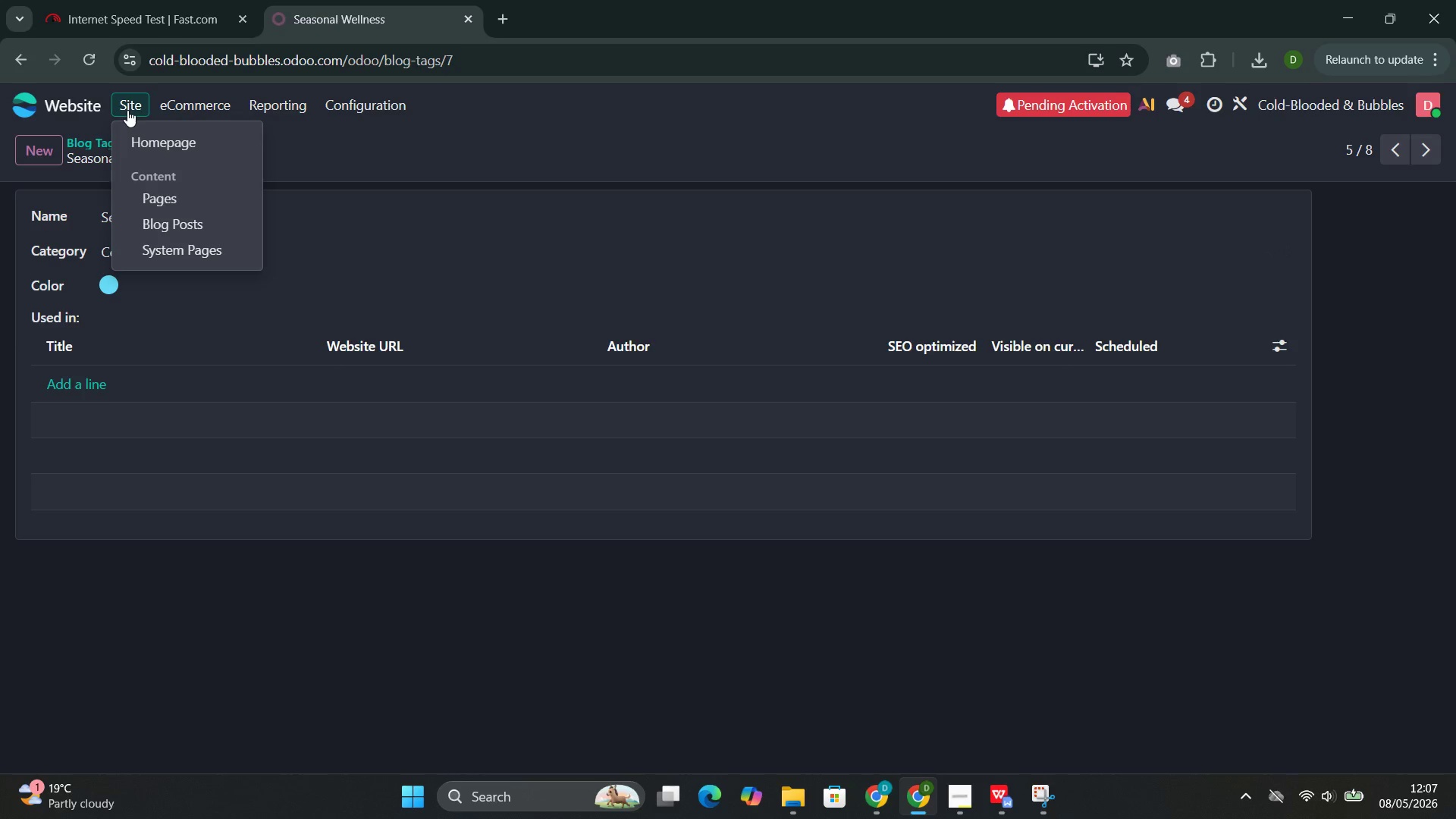 
left_click([146, 143])
 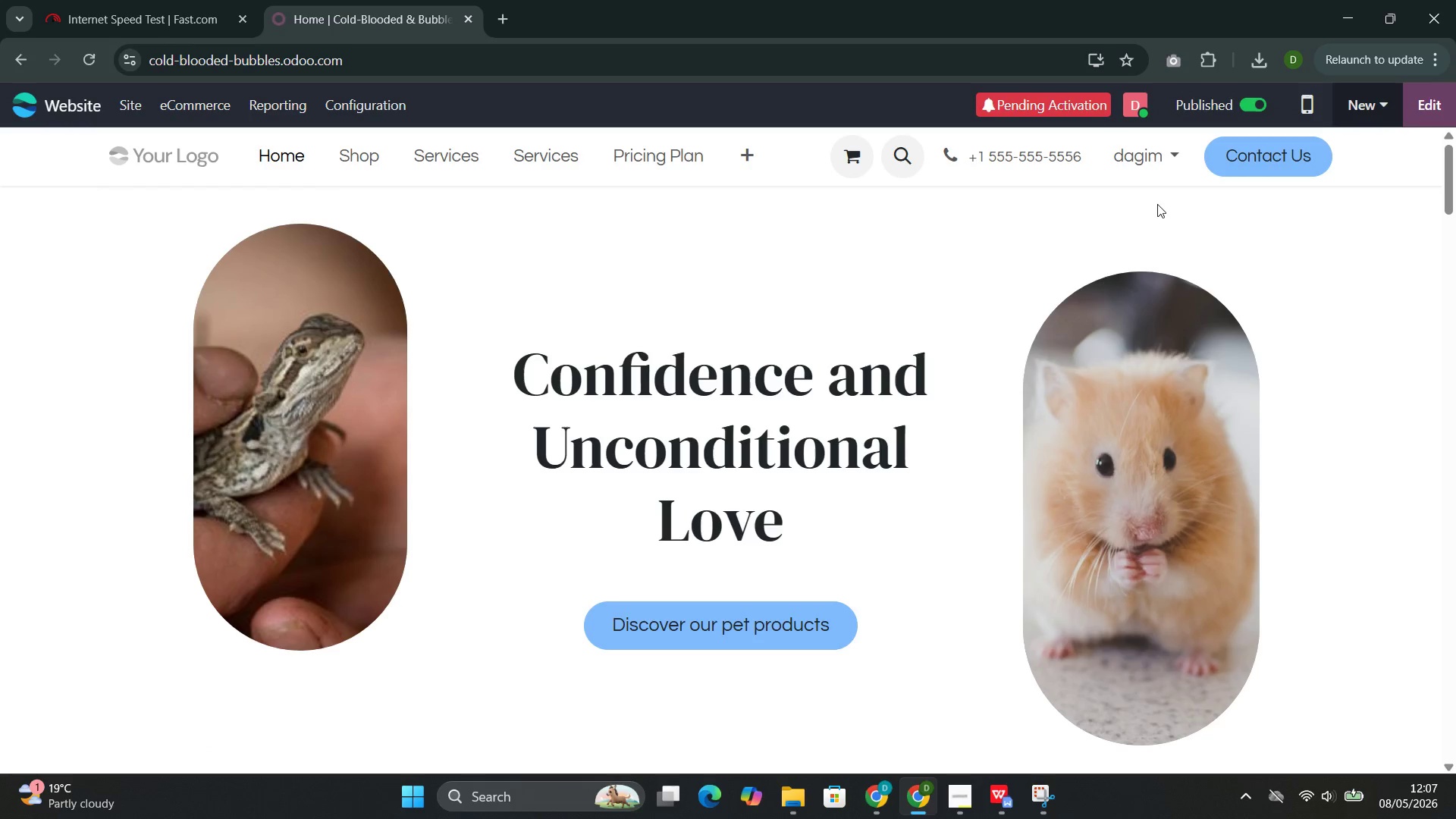 
left_click([1370, 100])
 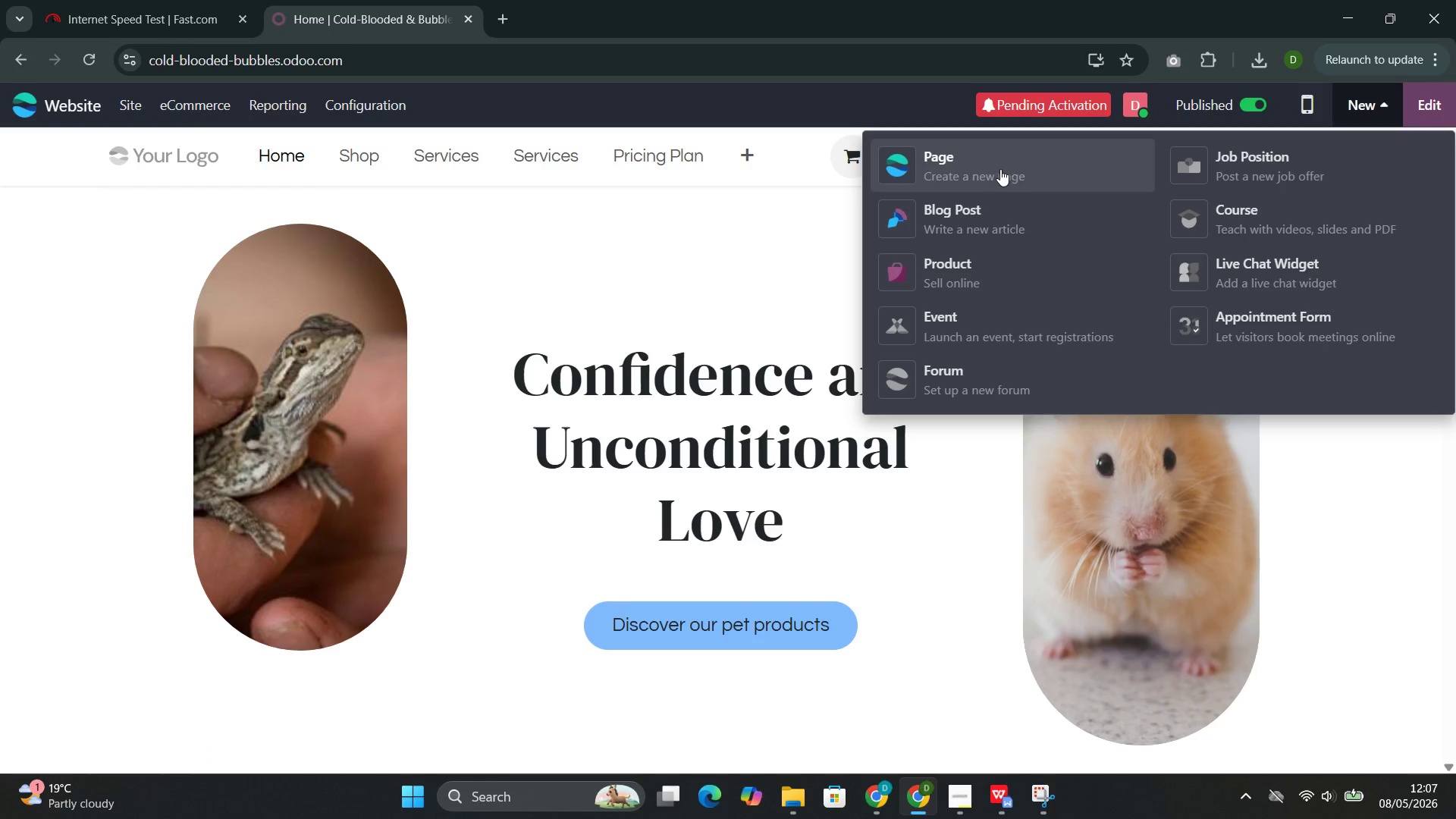 
left_click([999, 169])
 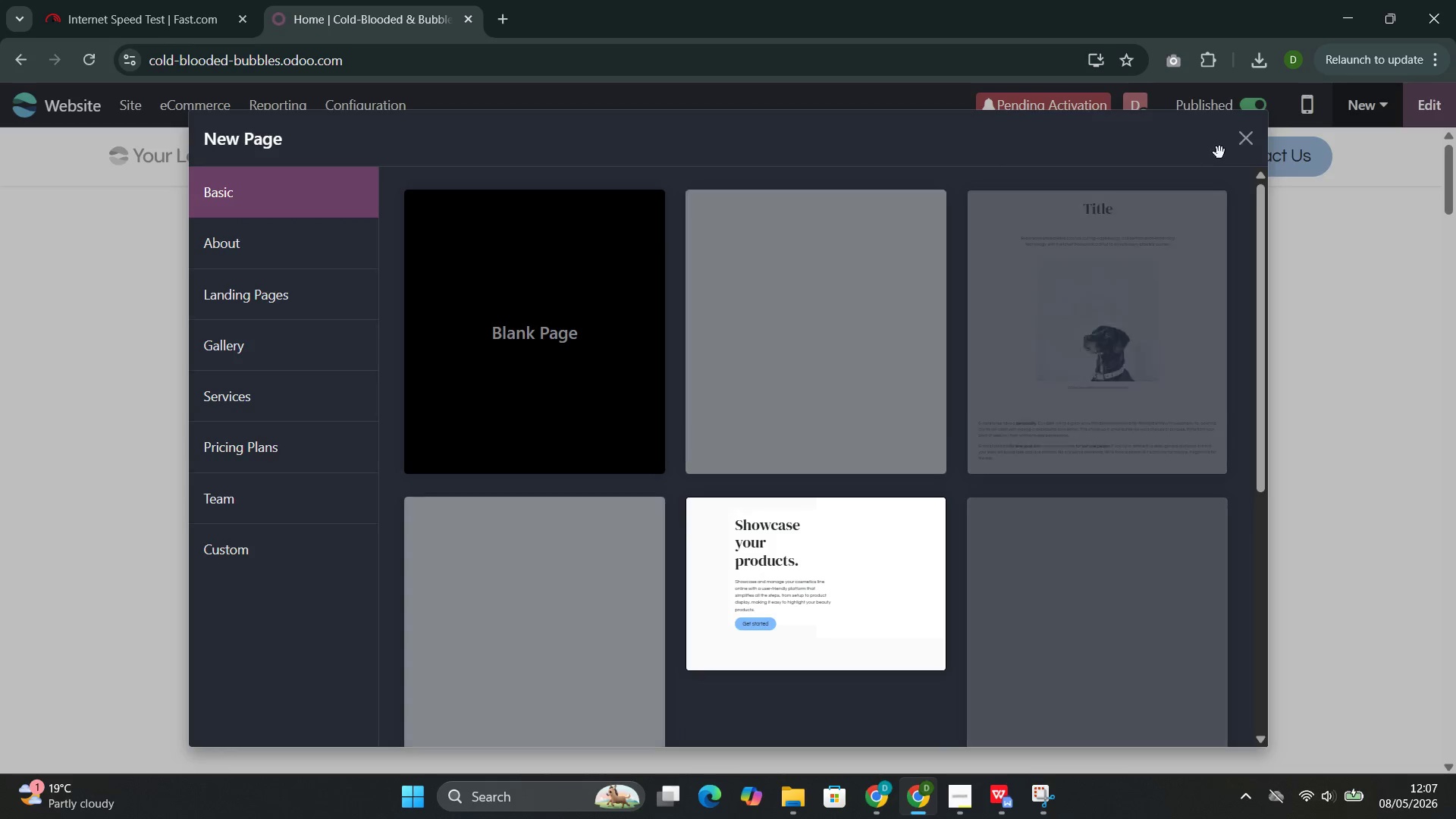 
left_click([1246, 145])
 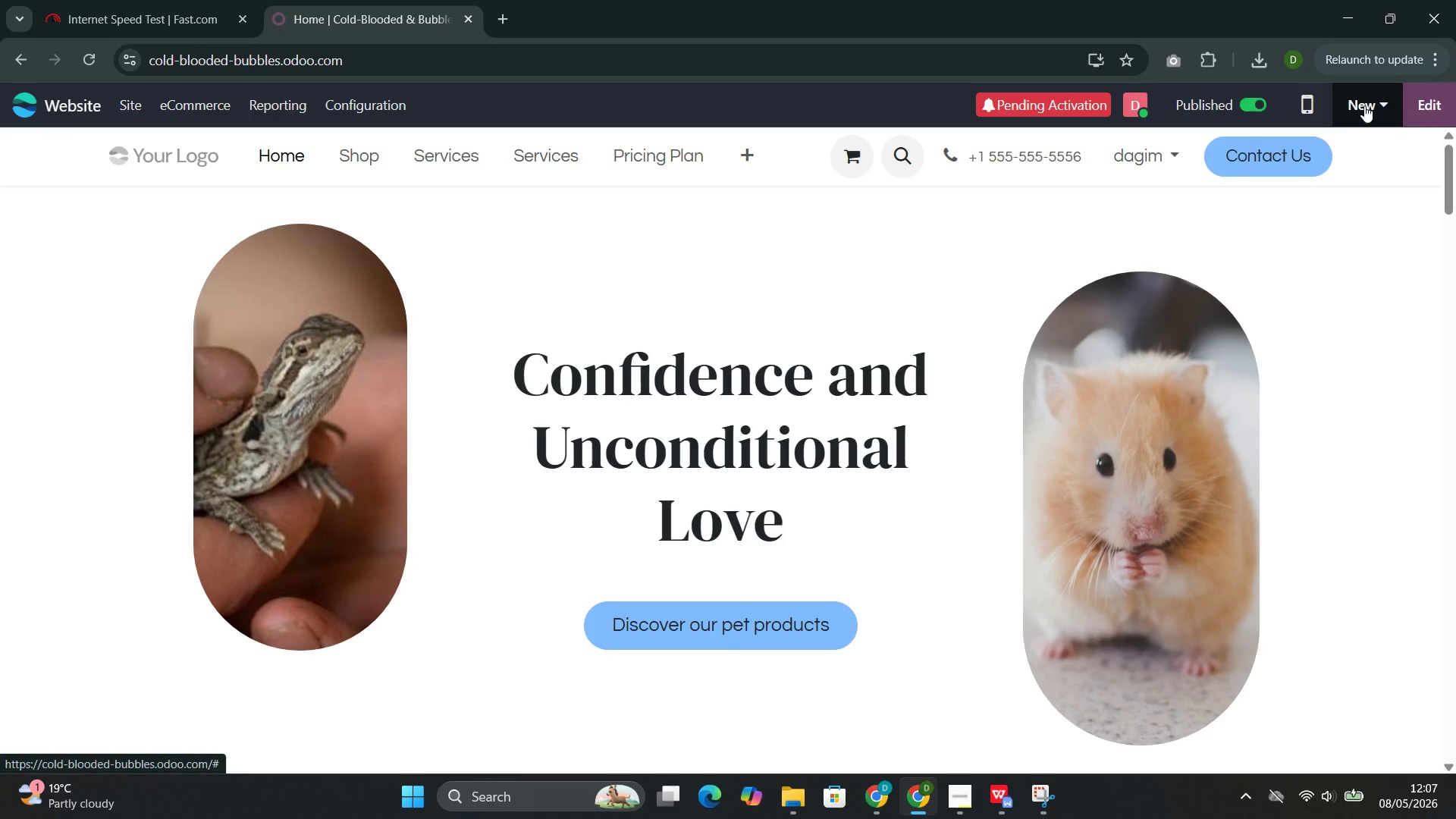 
left_click([1367, 107])
 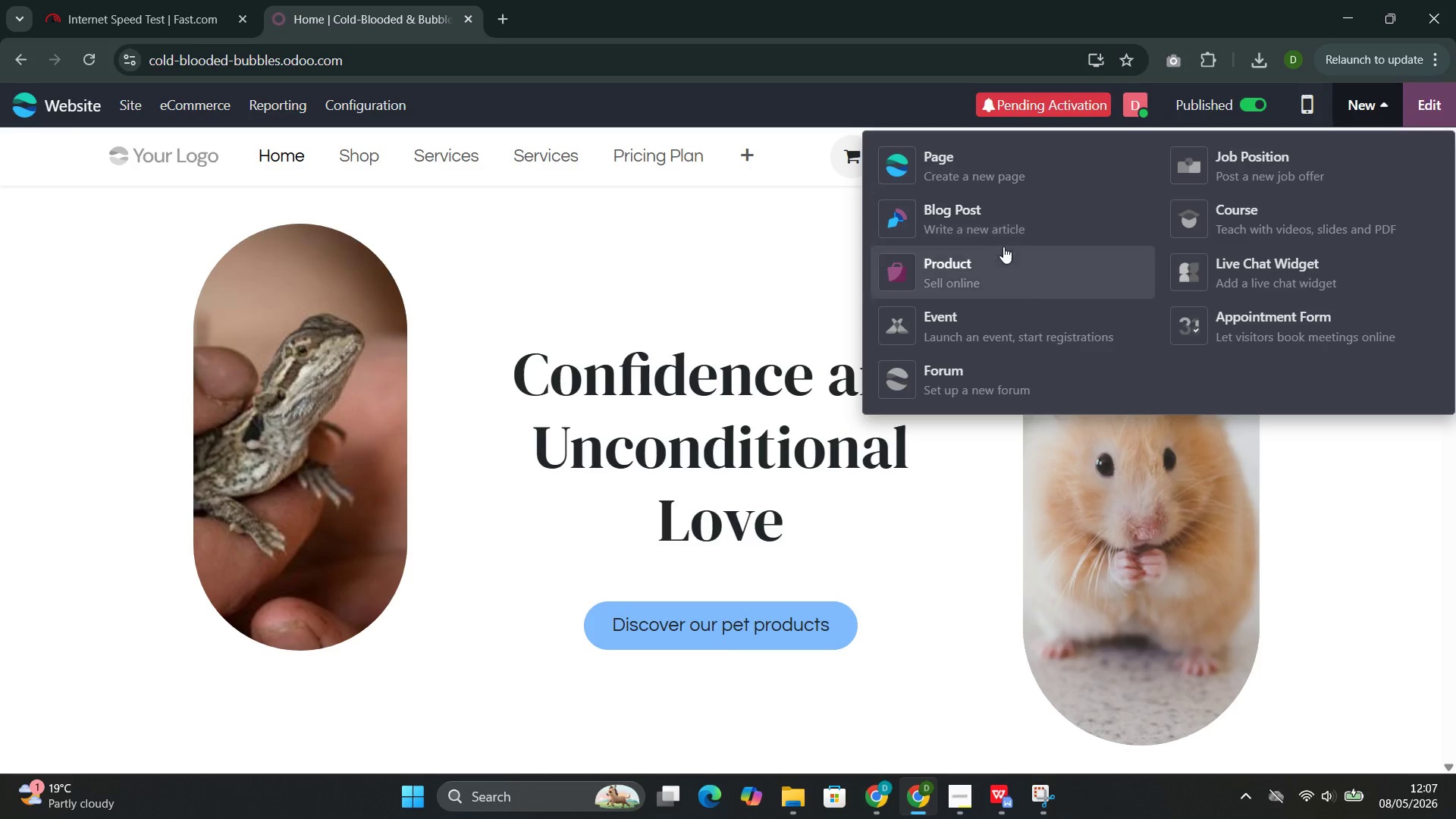 
left_click([997, 256])
 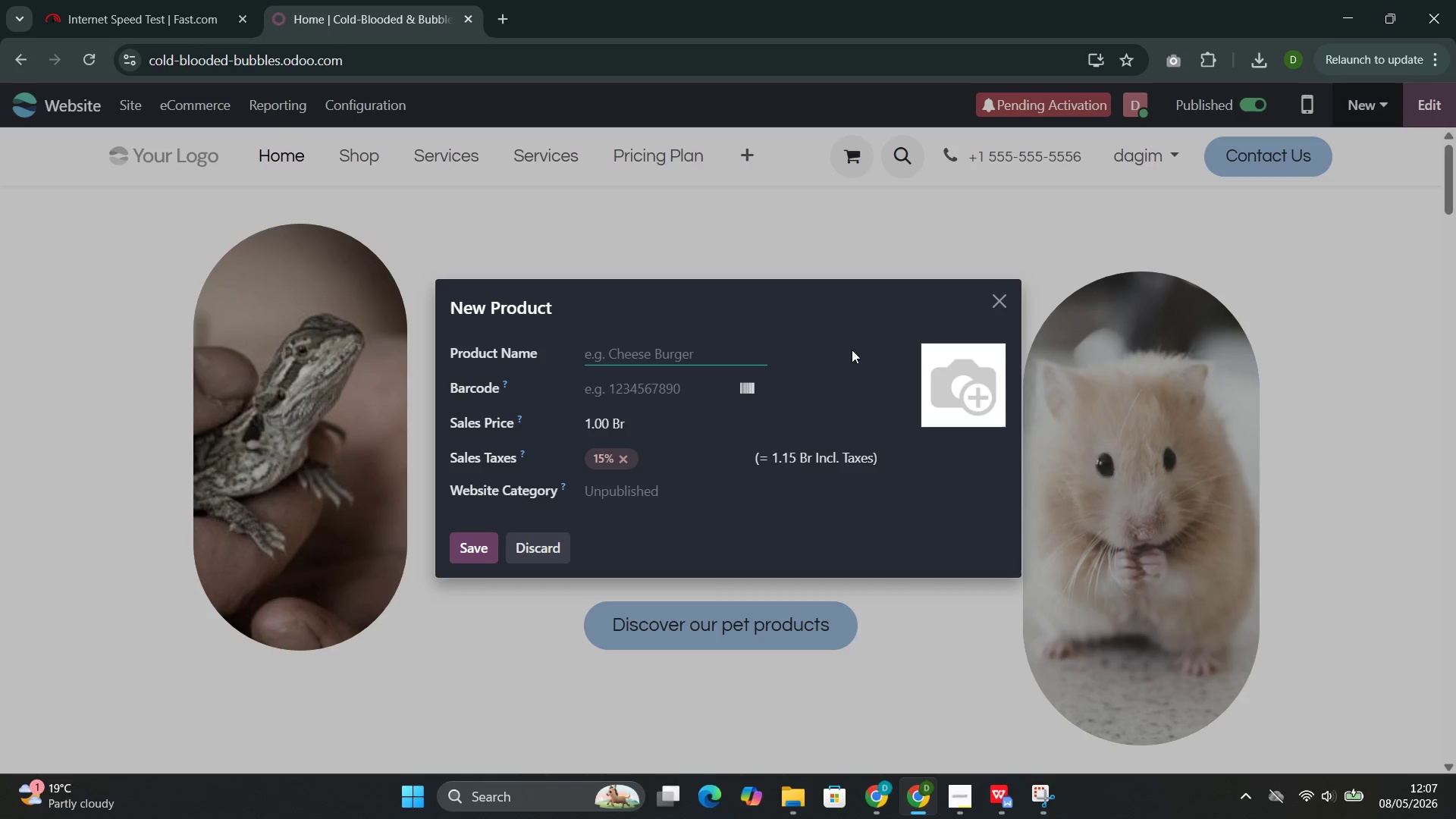 
left_click([1001, 301])
 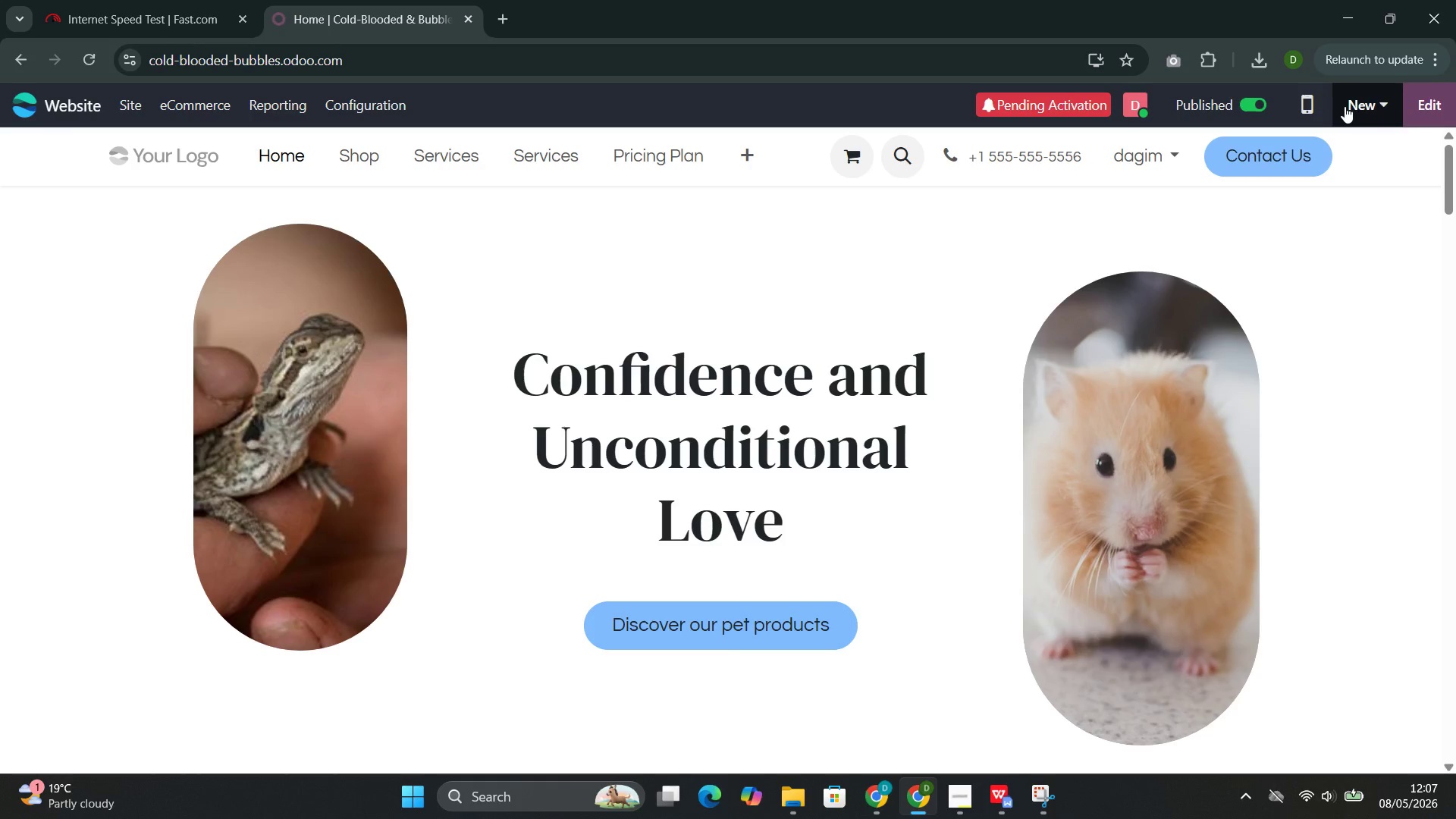 
left_click([1349, 102])
 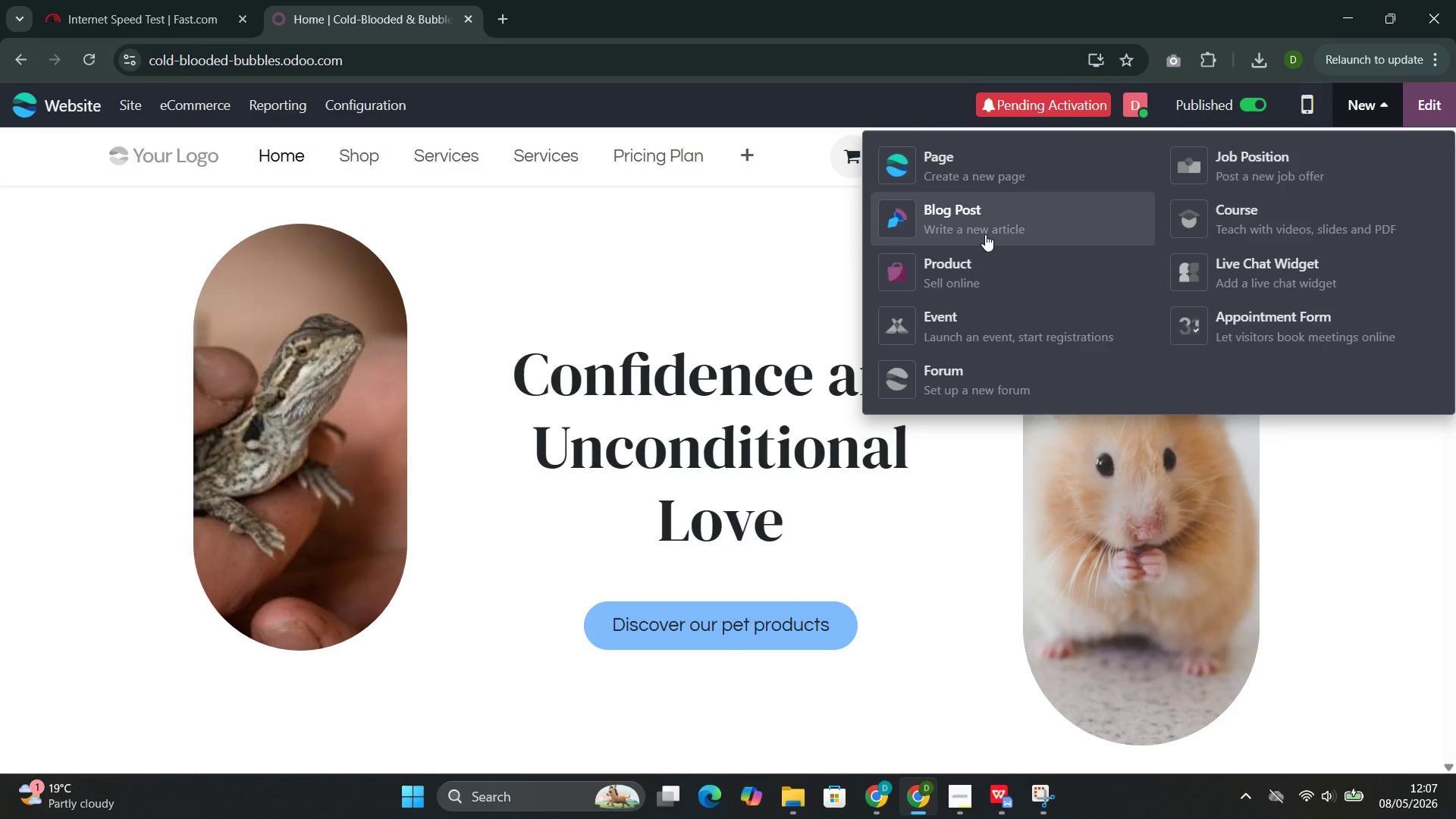 
left_click([989, 233])
 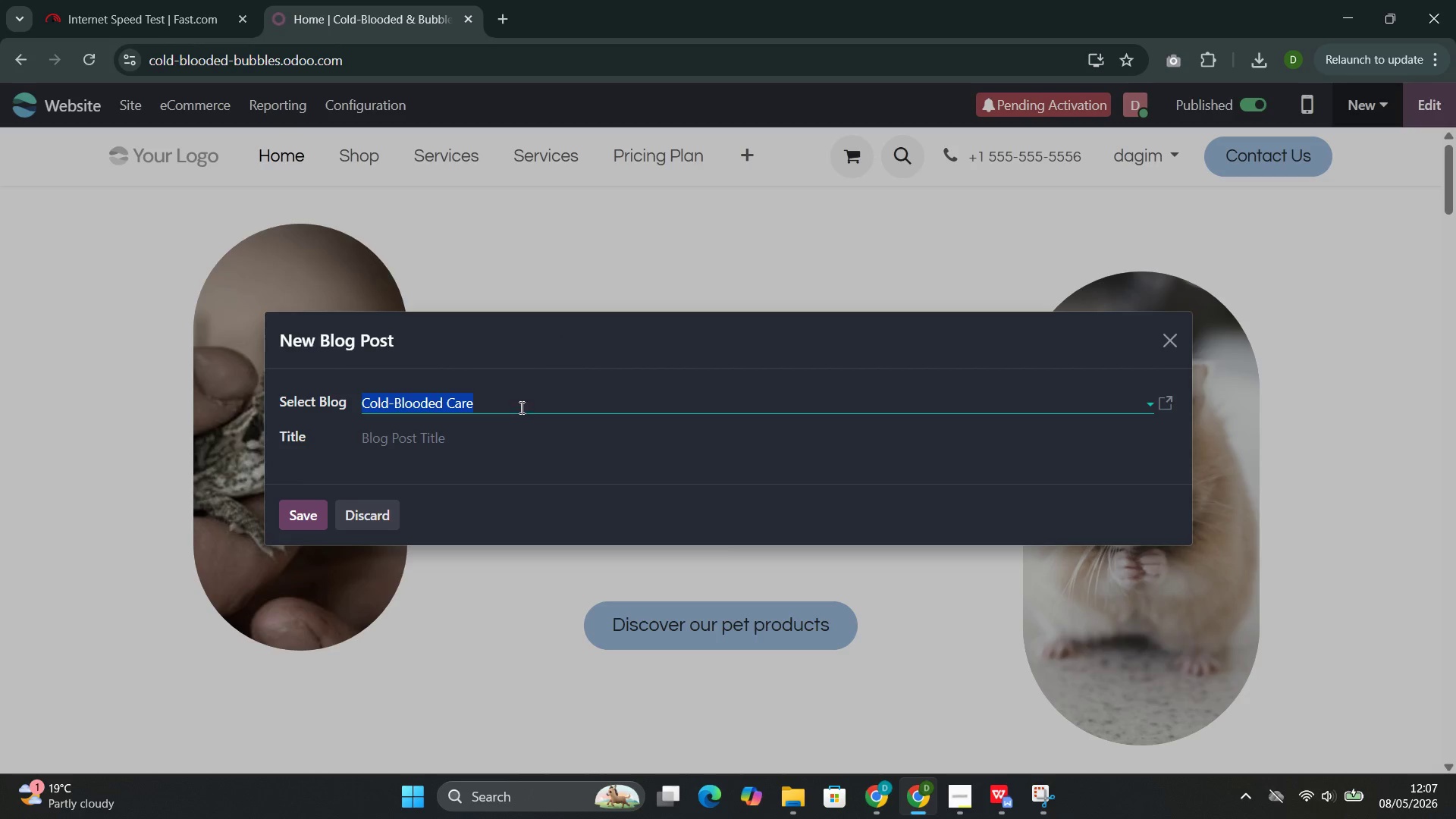 
left_click([479, 436])
 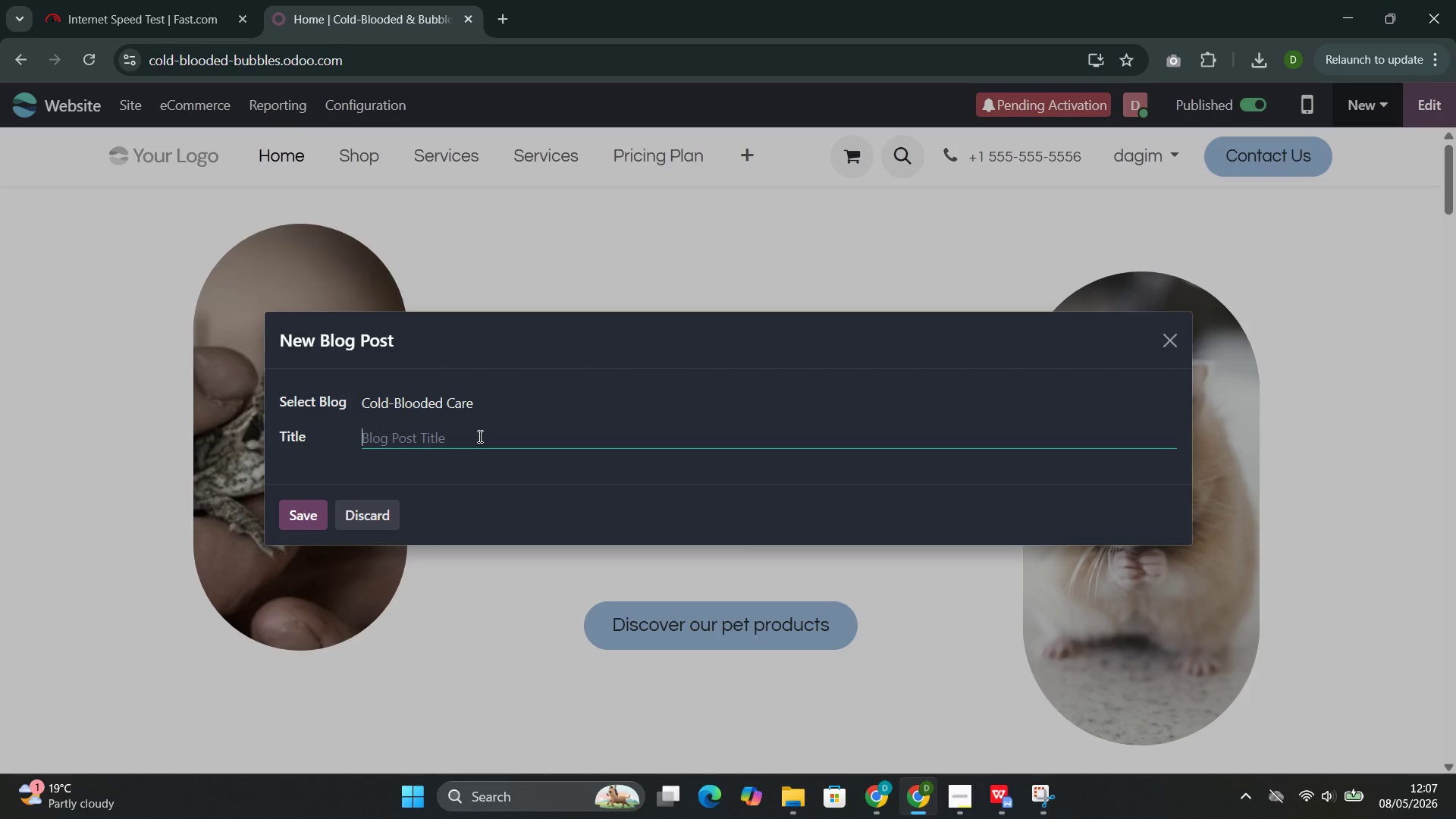 
wait(5.59)
 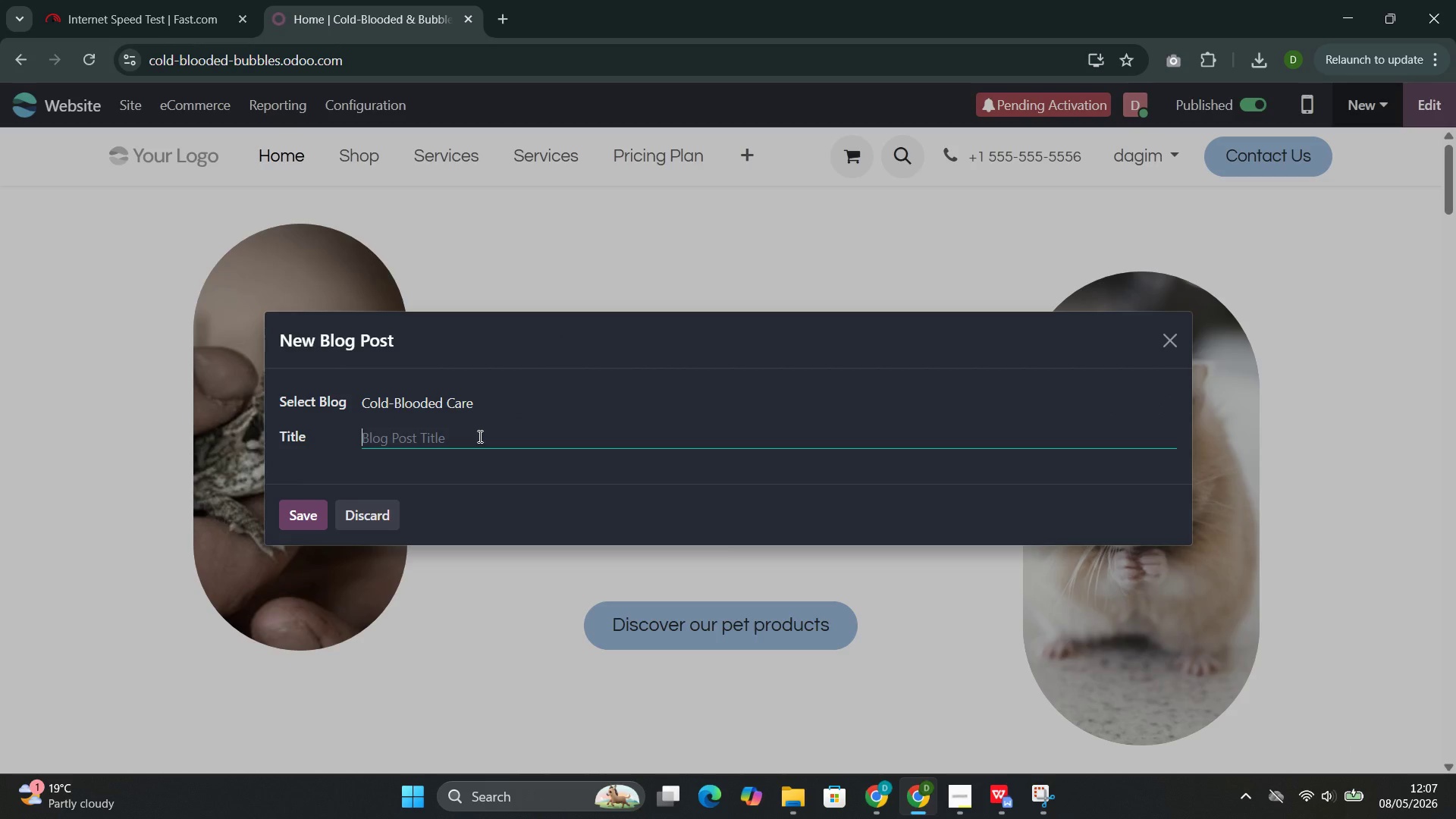 
type(Maintaining Aquarium Oxygen Levels During Summer Heat)
 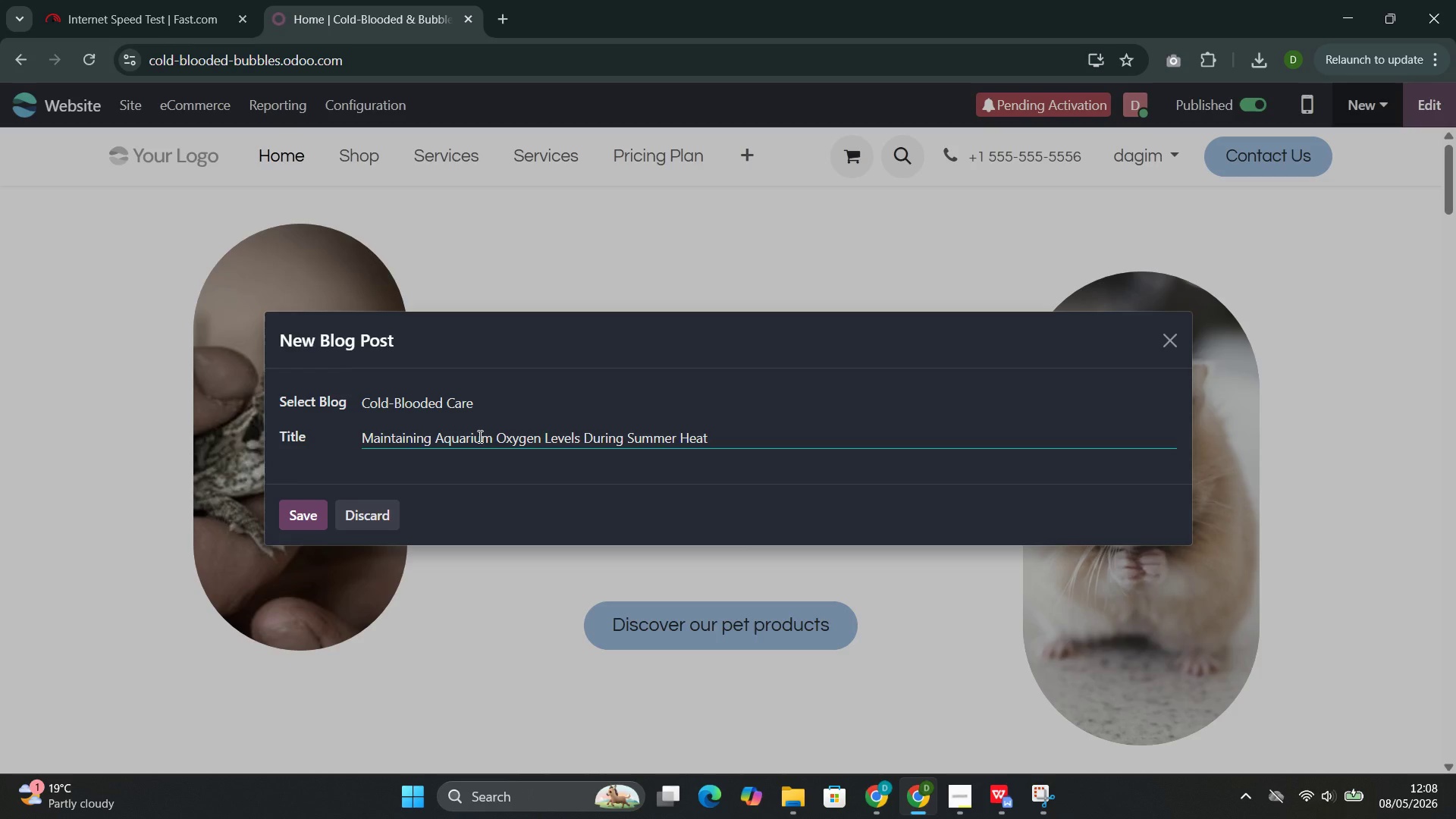 
left_click([299, 518])
 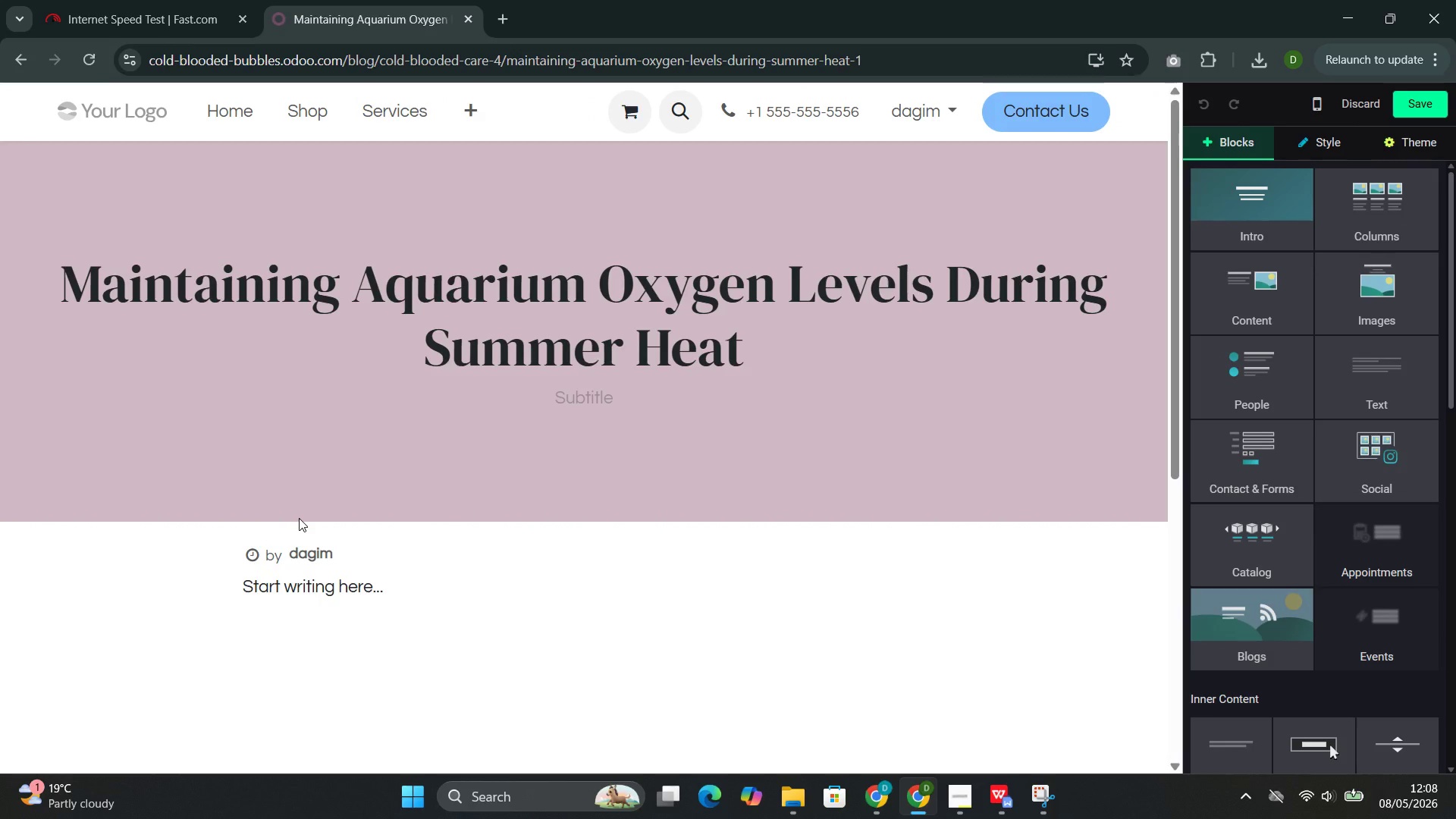 
wait(9.06)
 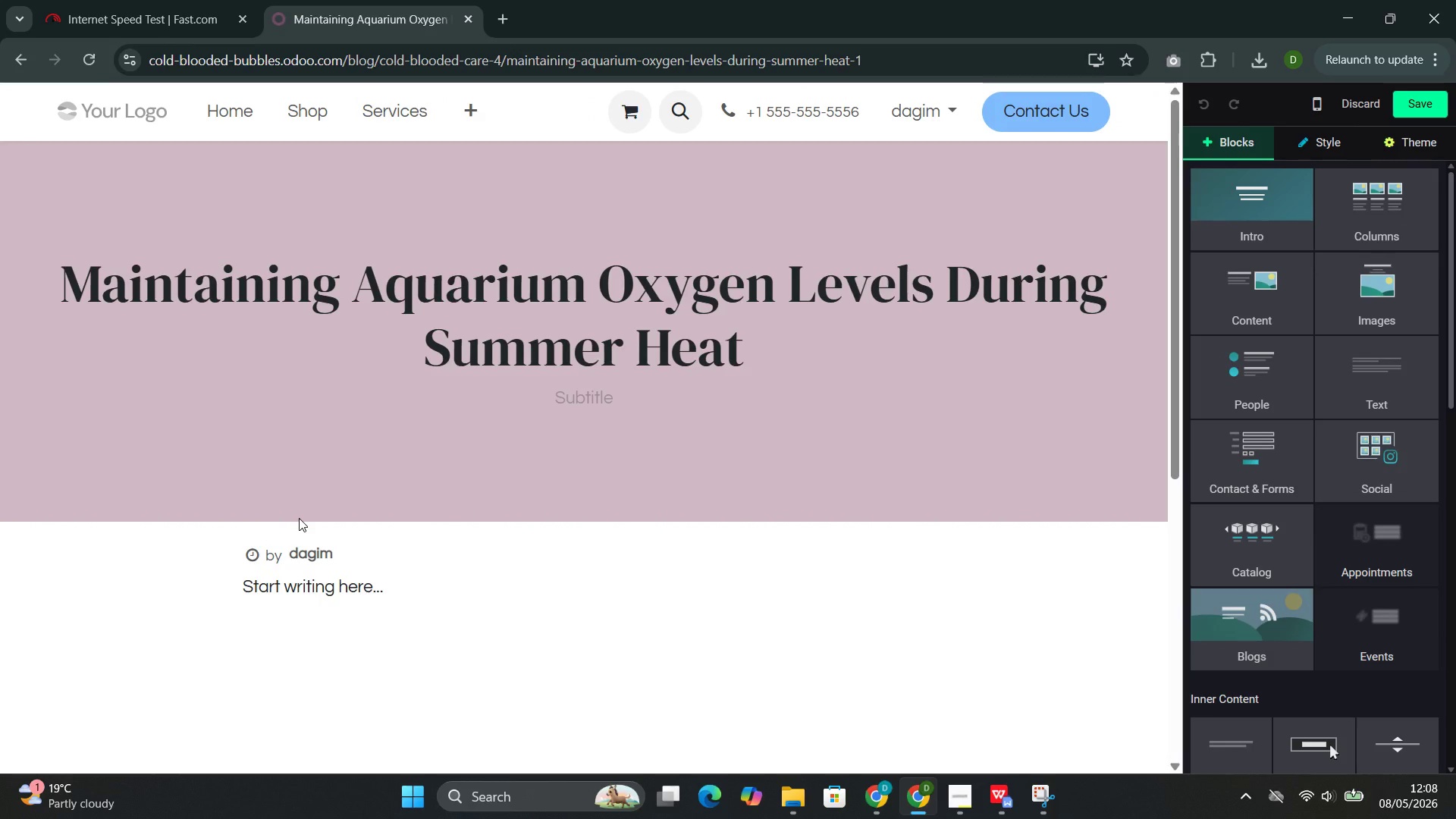 
left_click([1224, 290])
 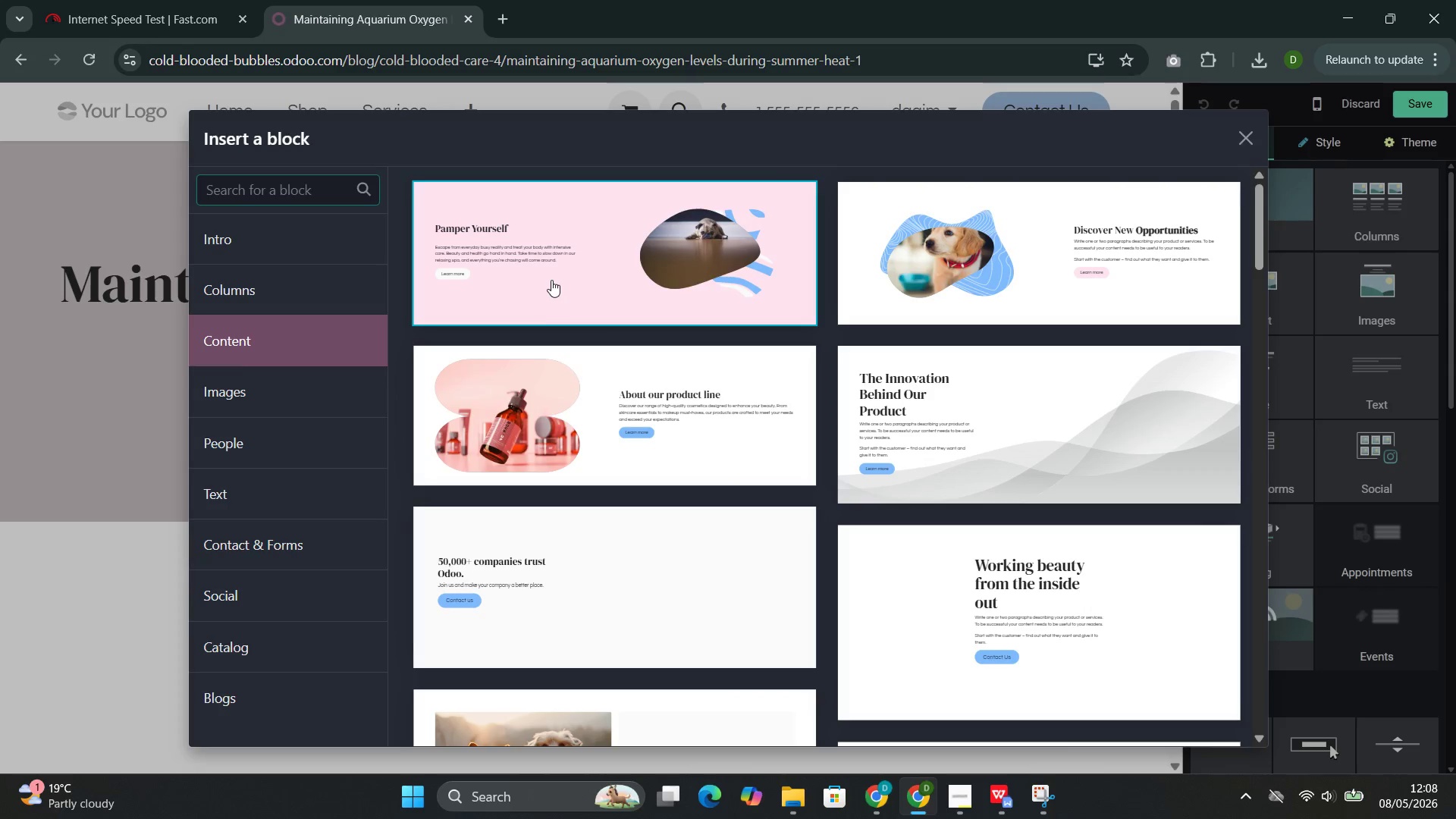 
left_click([546, 245])
 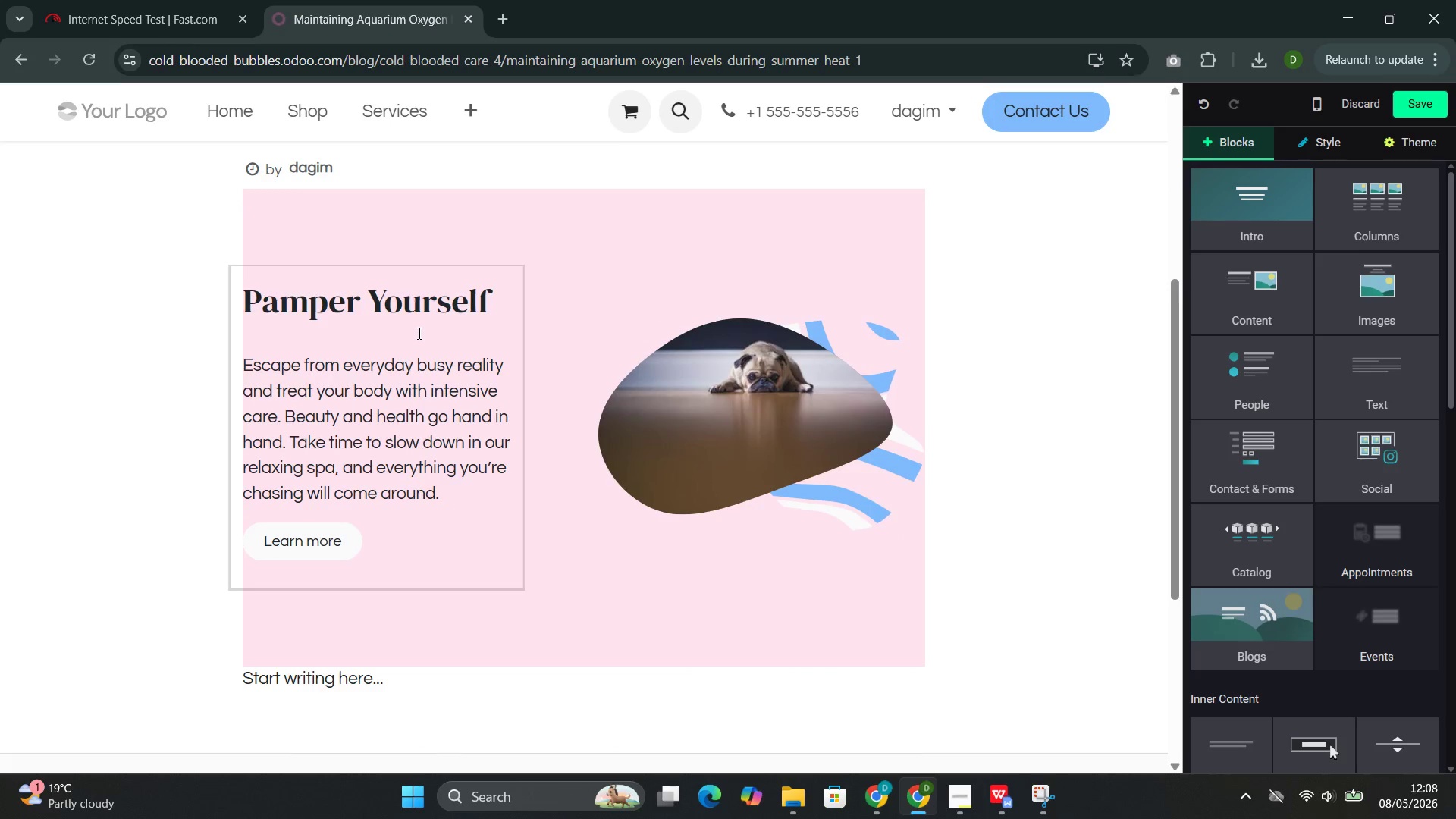 
double_click([388, 302])
 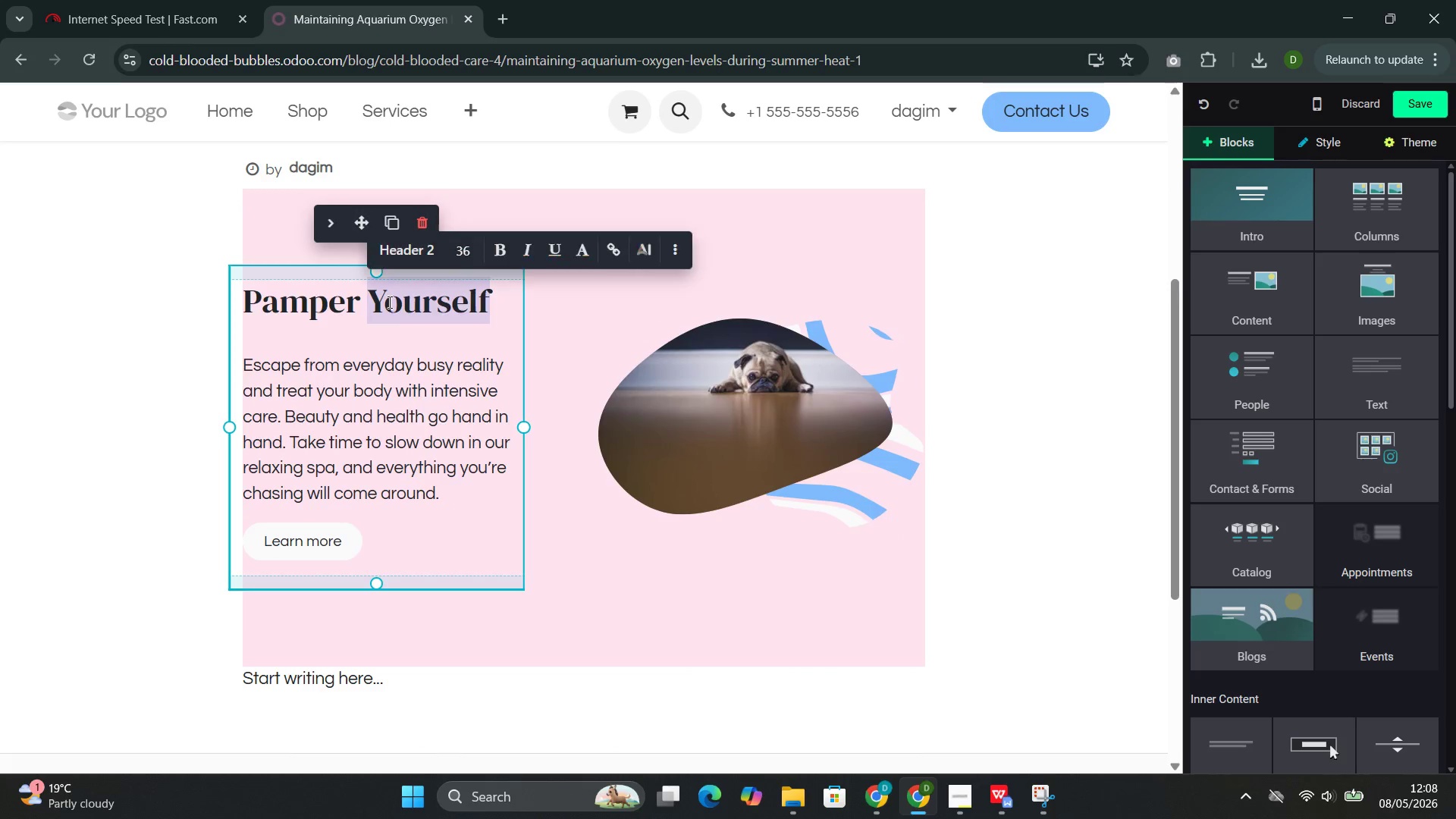 
triple_click([388, 302])
 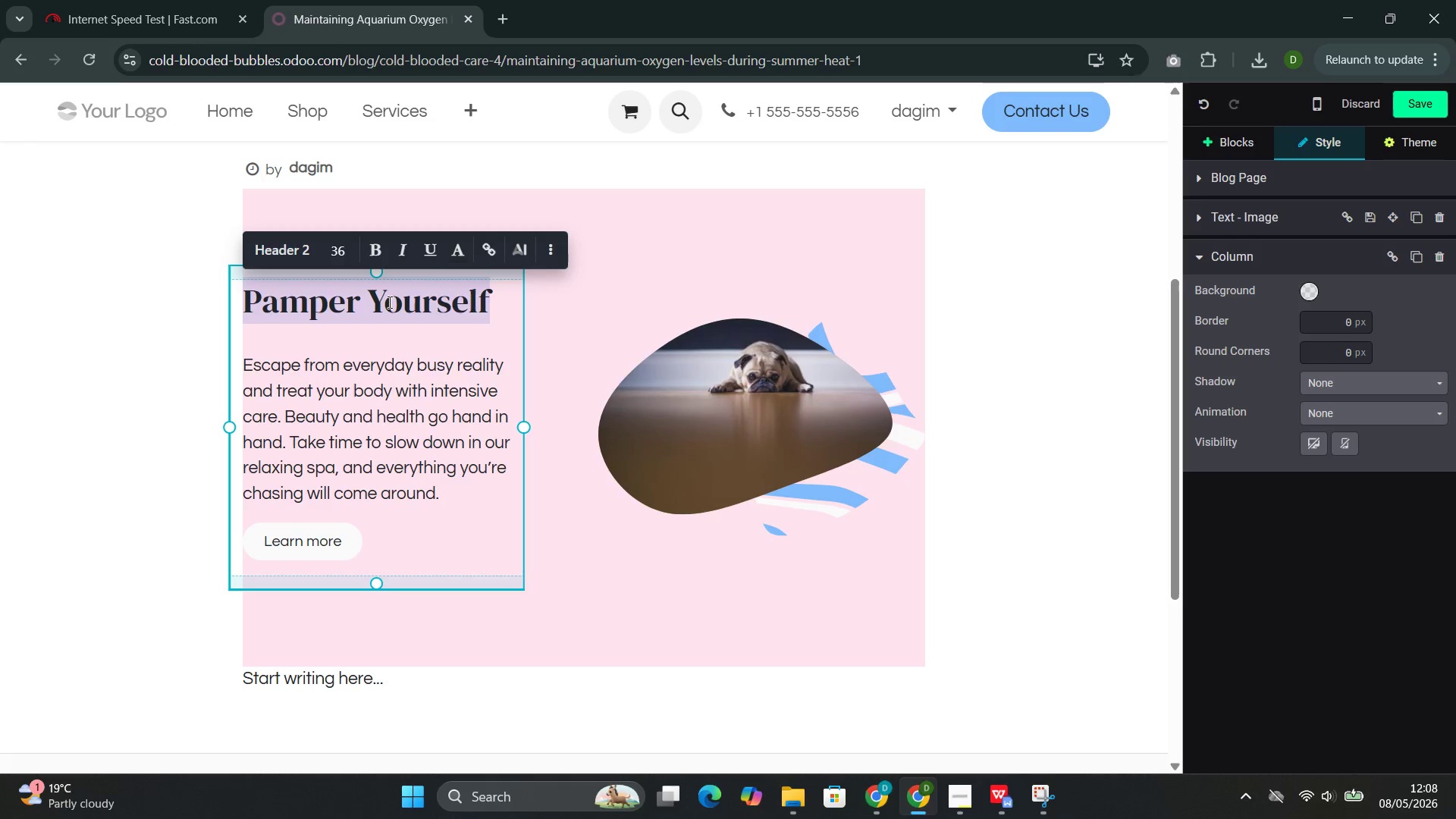 
wait(5.45)
 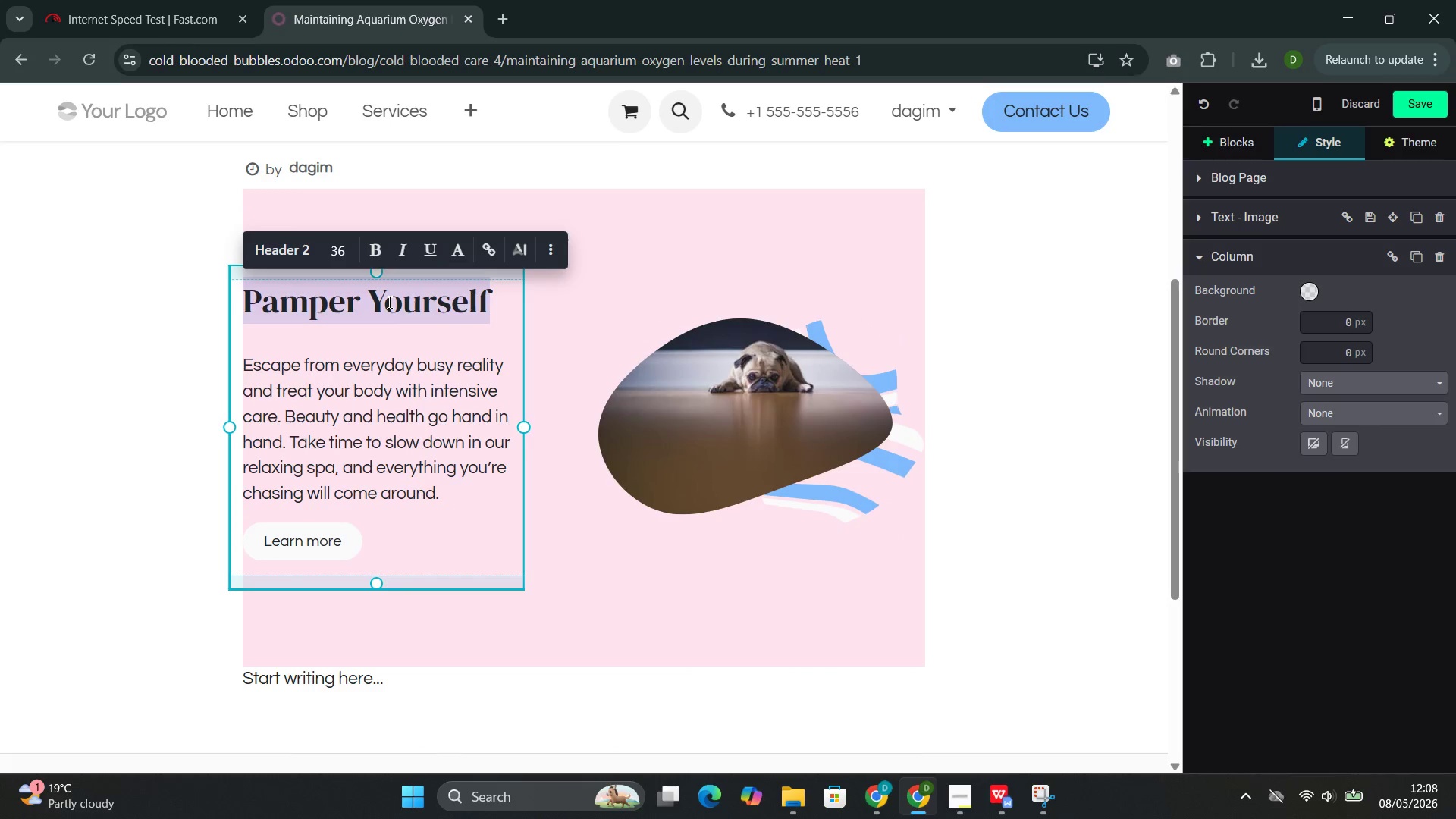 
type(Maintaining Aquarium Oxygen Level During Summer Heat)
 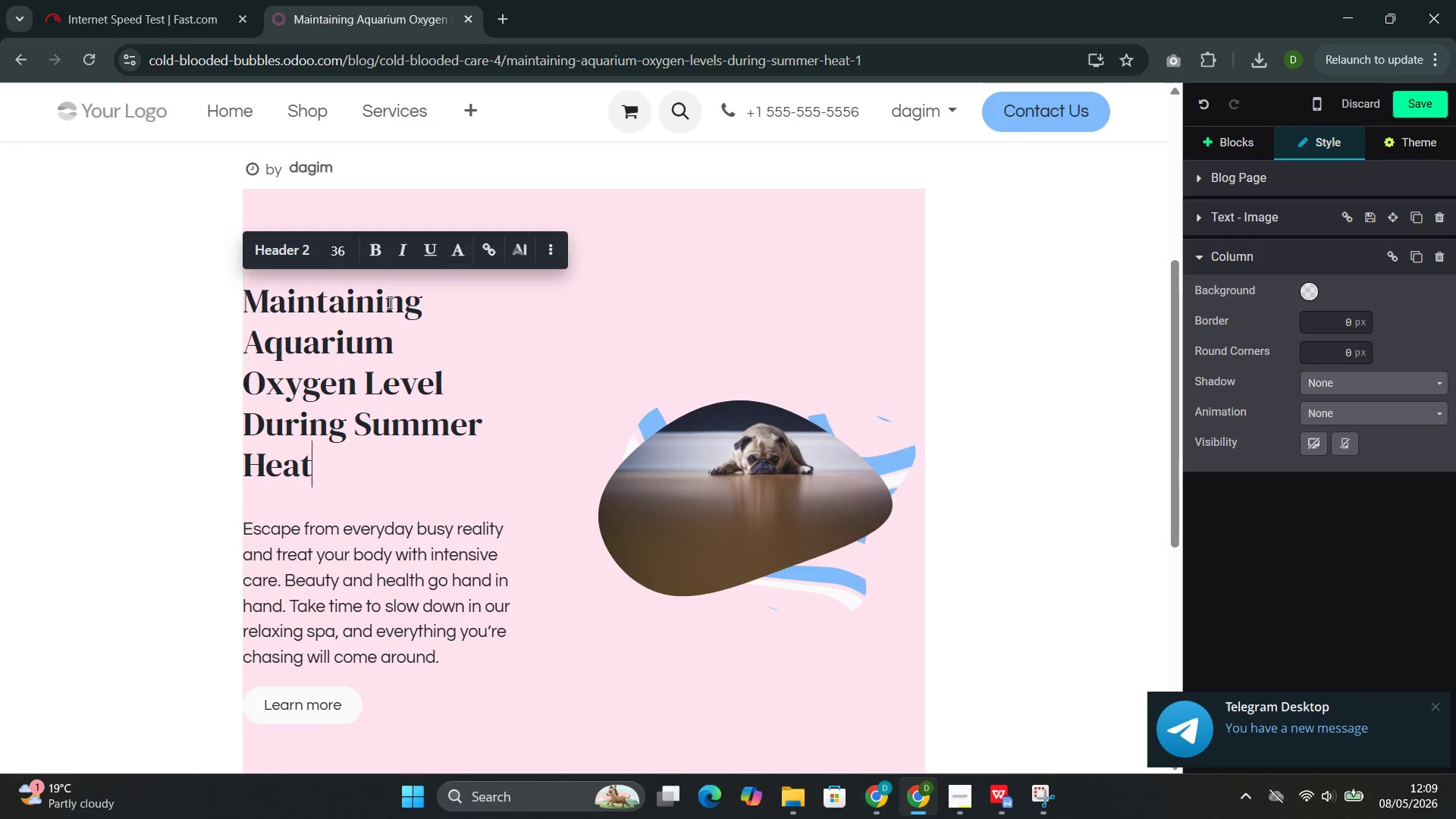 
left_click_drag(start_coordinate=[362, 624], to_coordinate=[262, 435])
 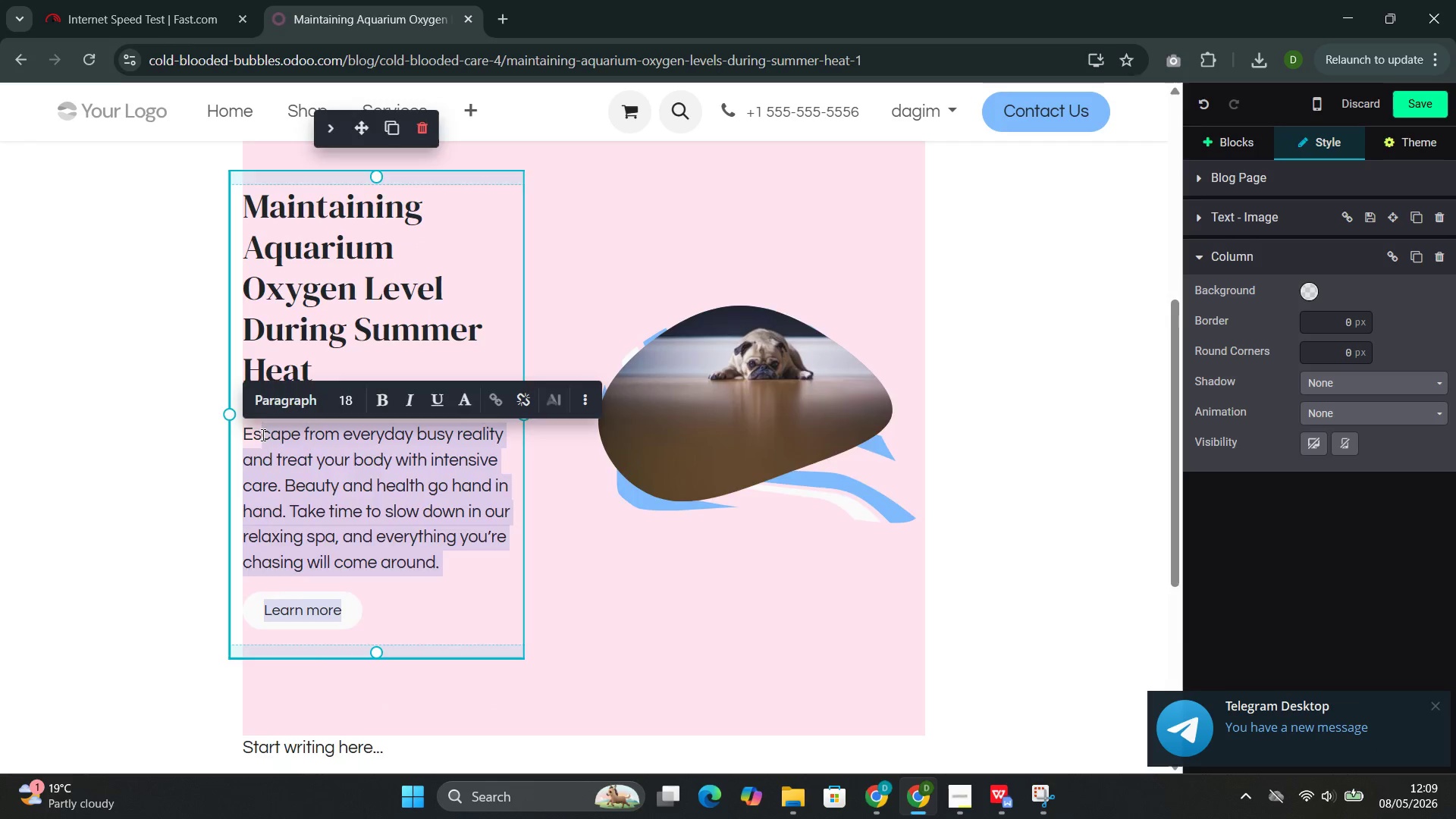 
key(Backspace)
key(Backspace)
key(Backspace)
type(Summer)
 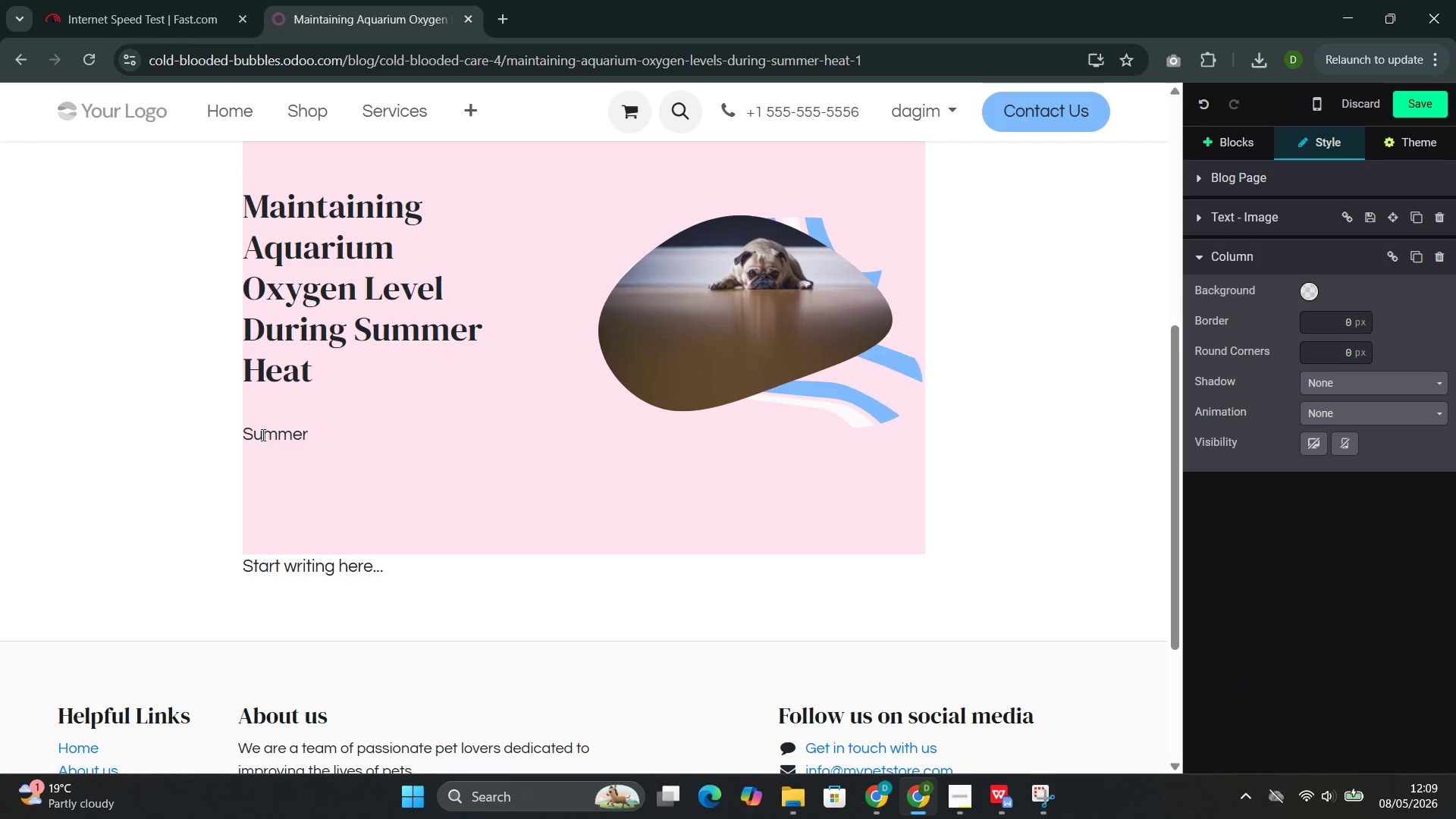 
wait(11.59)
 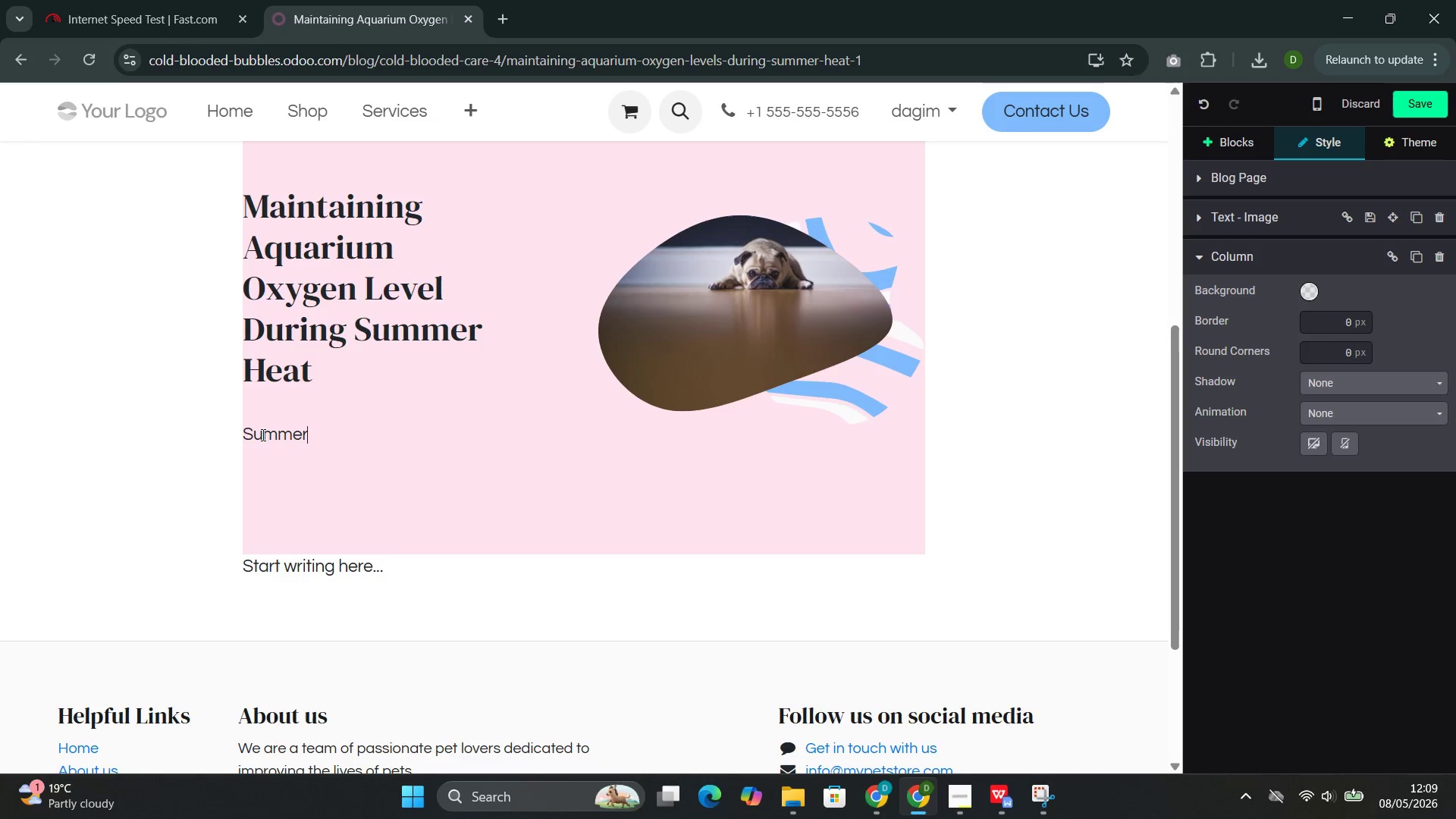 
type( heat is one of the most dangerous and least understood threats to)
 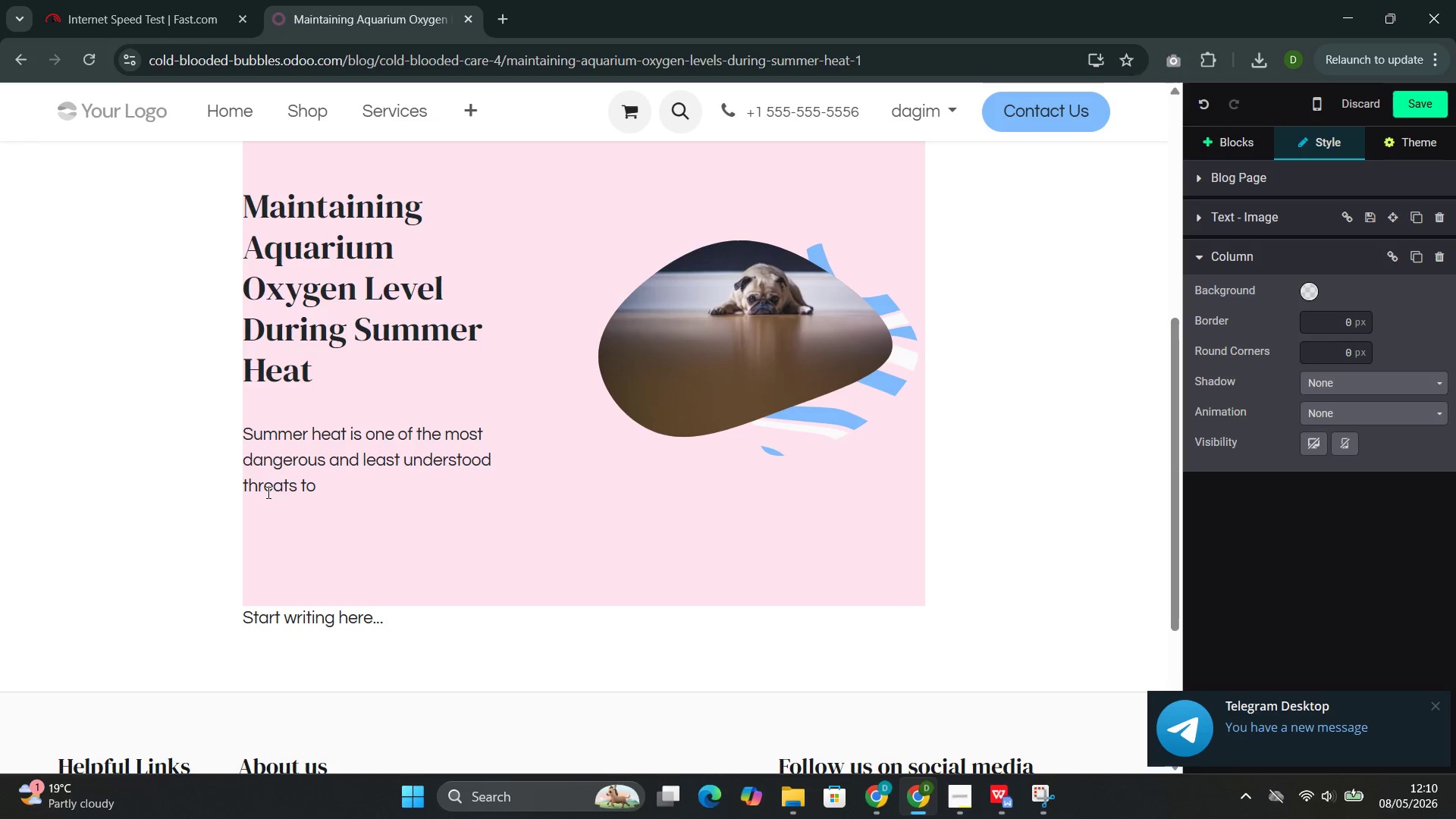 
wait(22.7)
 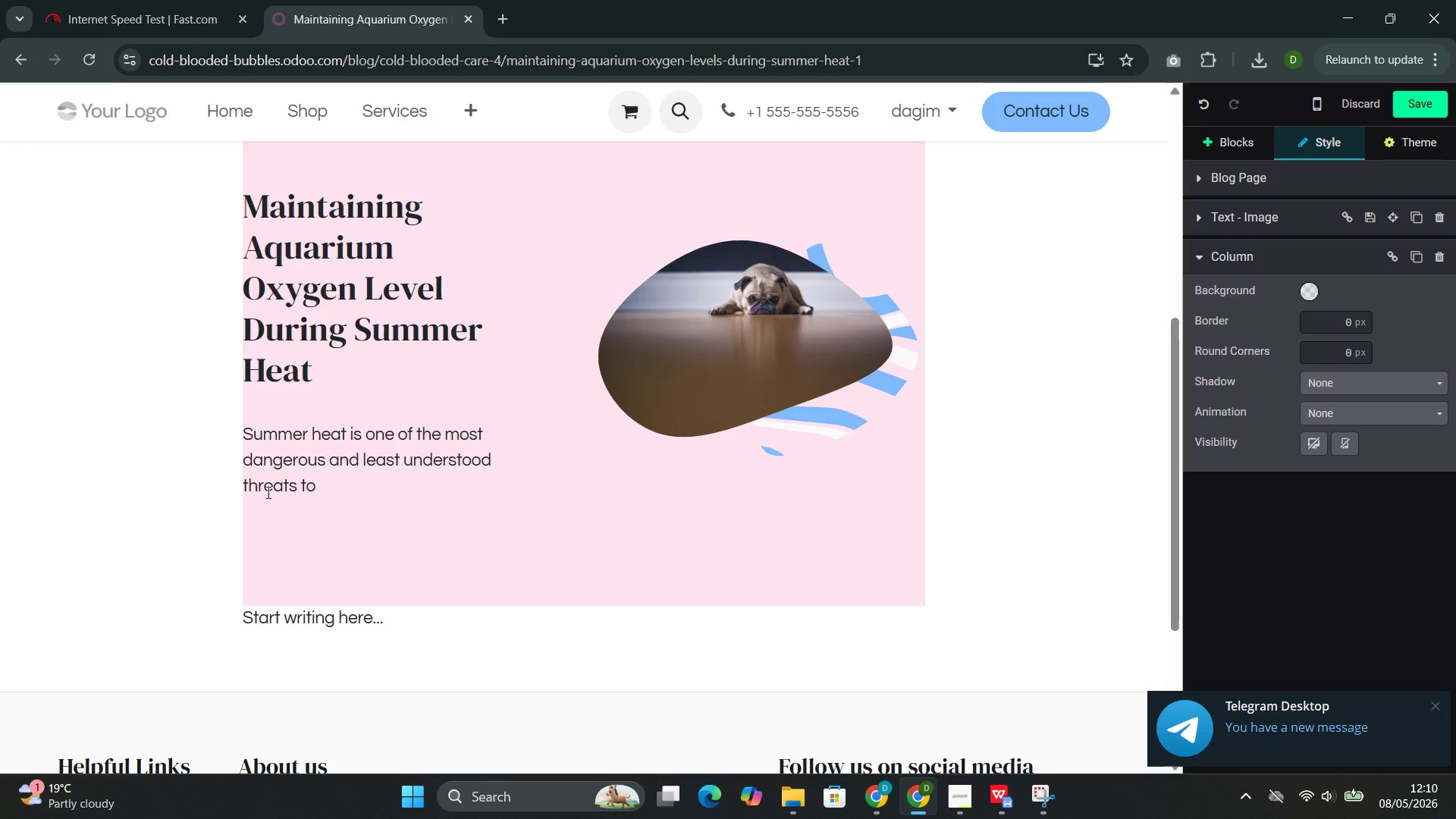 
type( ar)
key(Backspace)
type(quarium health. When water temperatures rise, dissolved oxygen levels fal--and )
 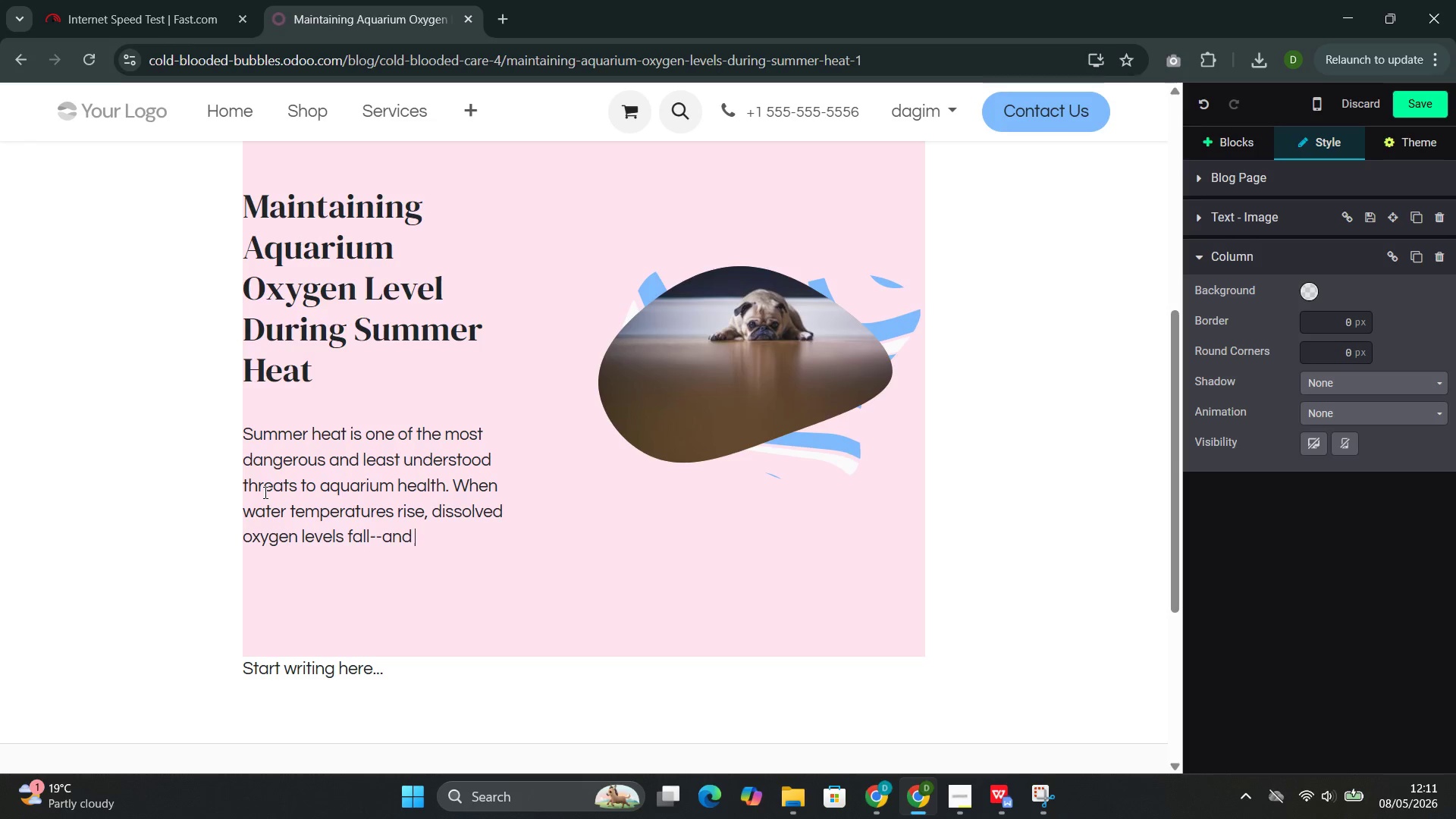 
wait(6.41)
 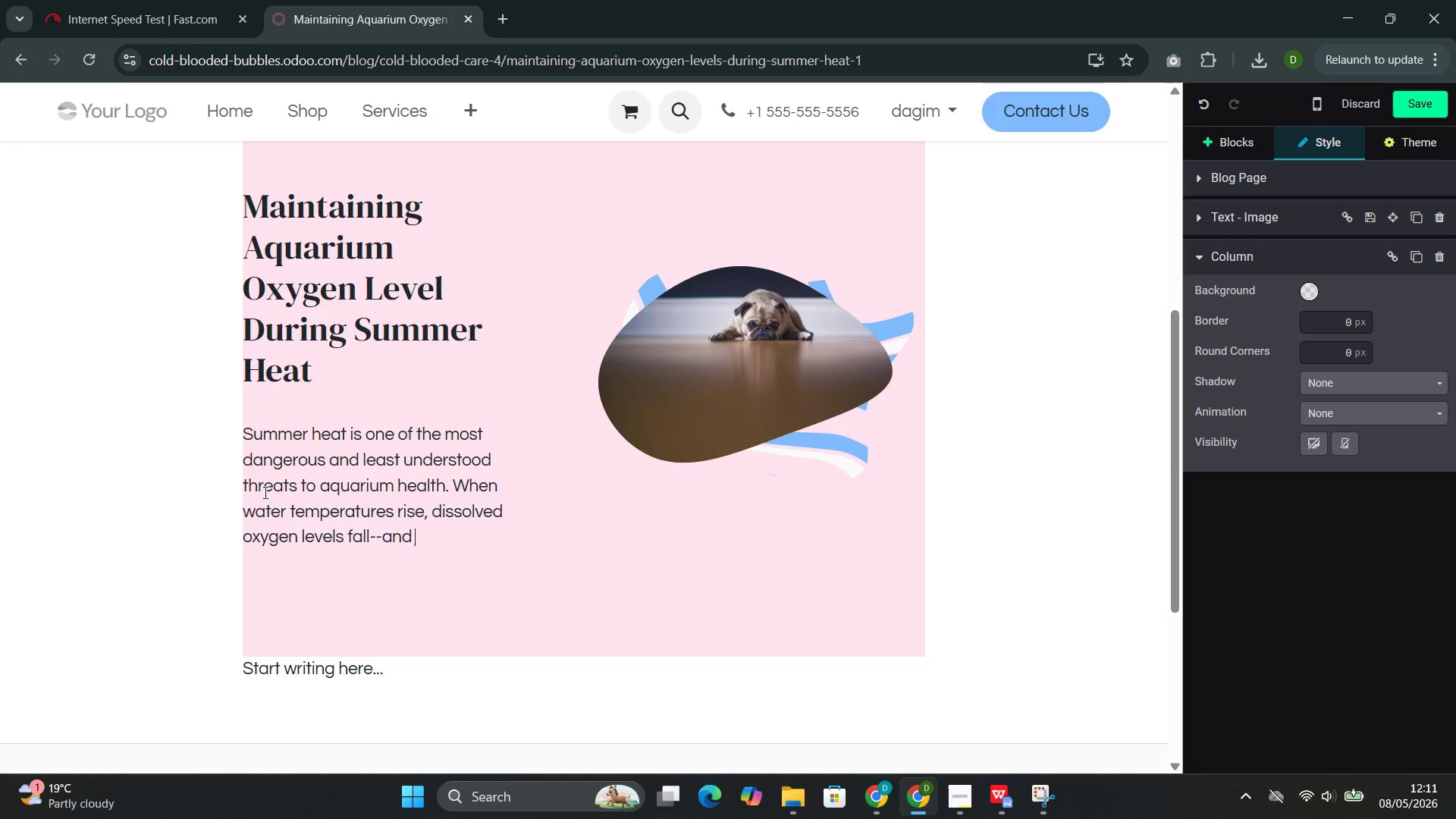 
type(this happens at o)
key(Backspace)
type(precisely the same moment that your fish, invete)
 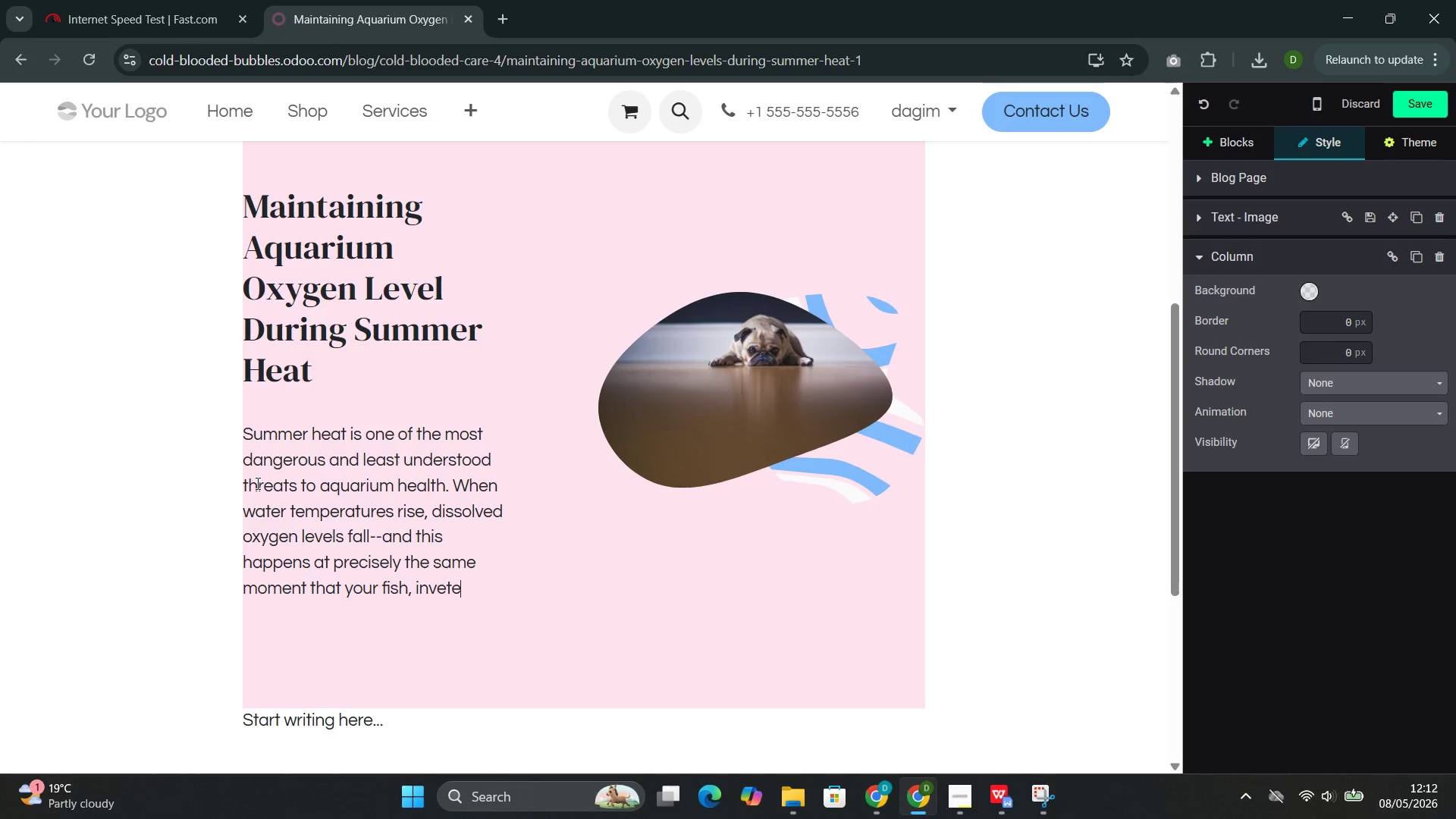 
key(Backspace)
 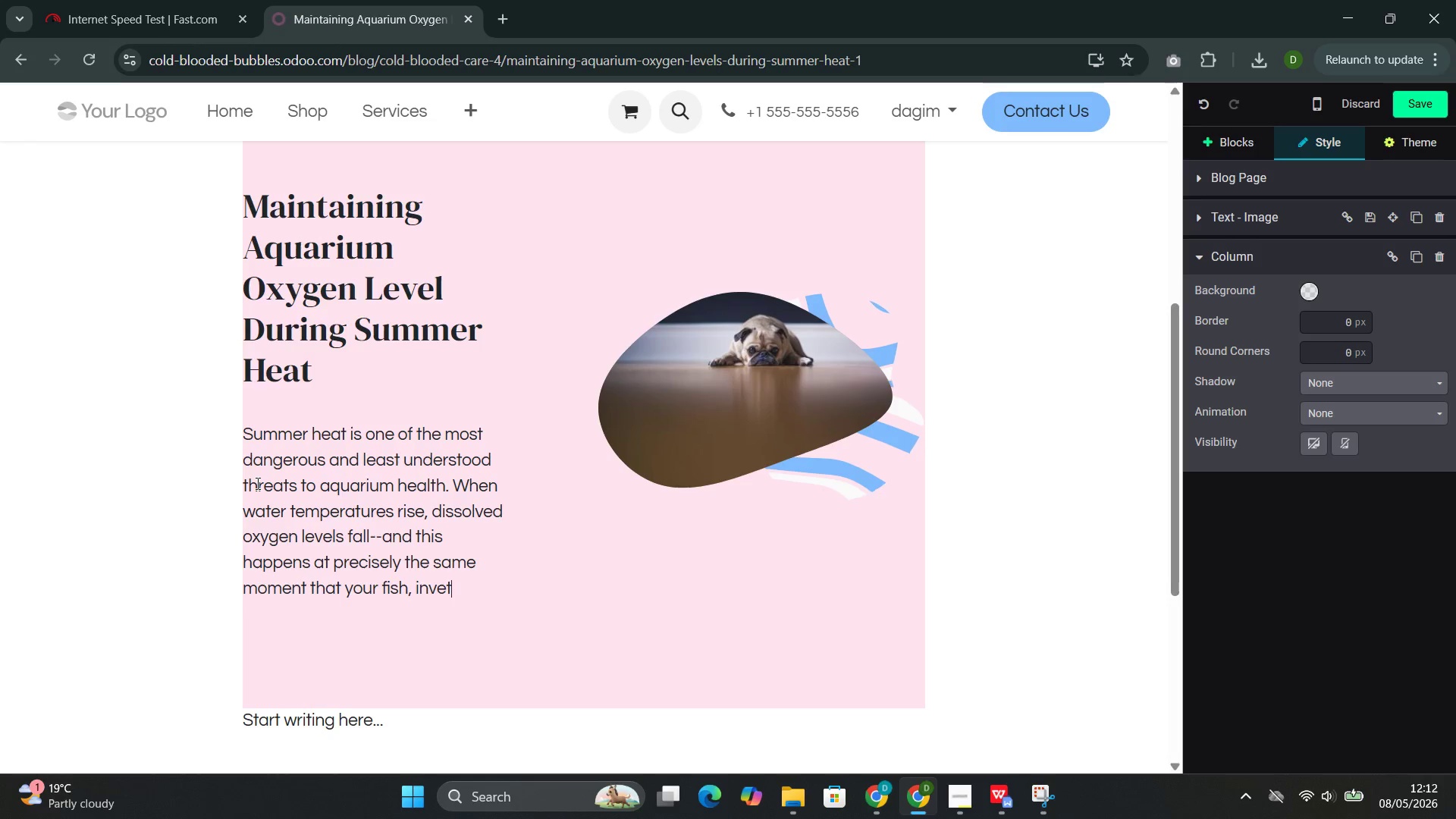 
key(Backspace)
 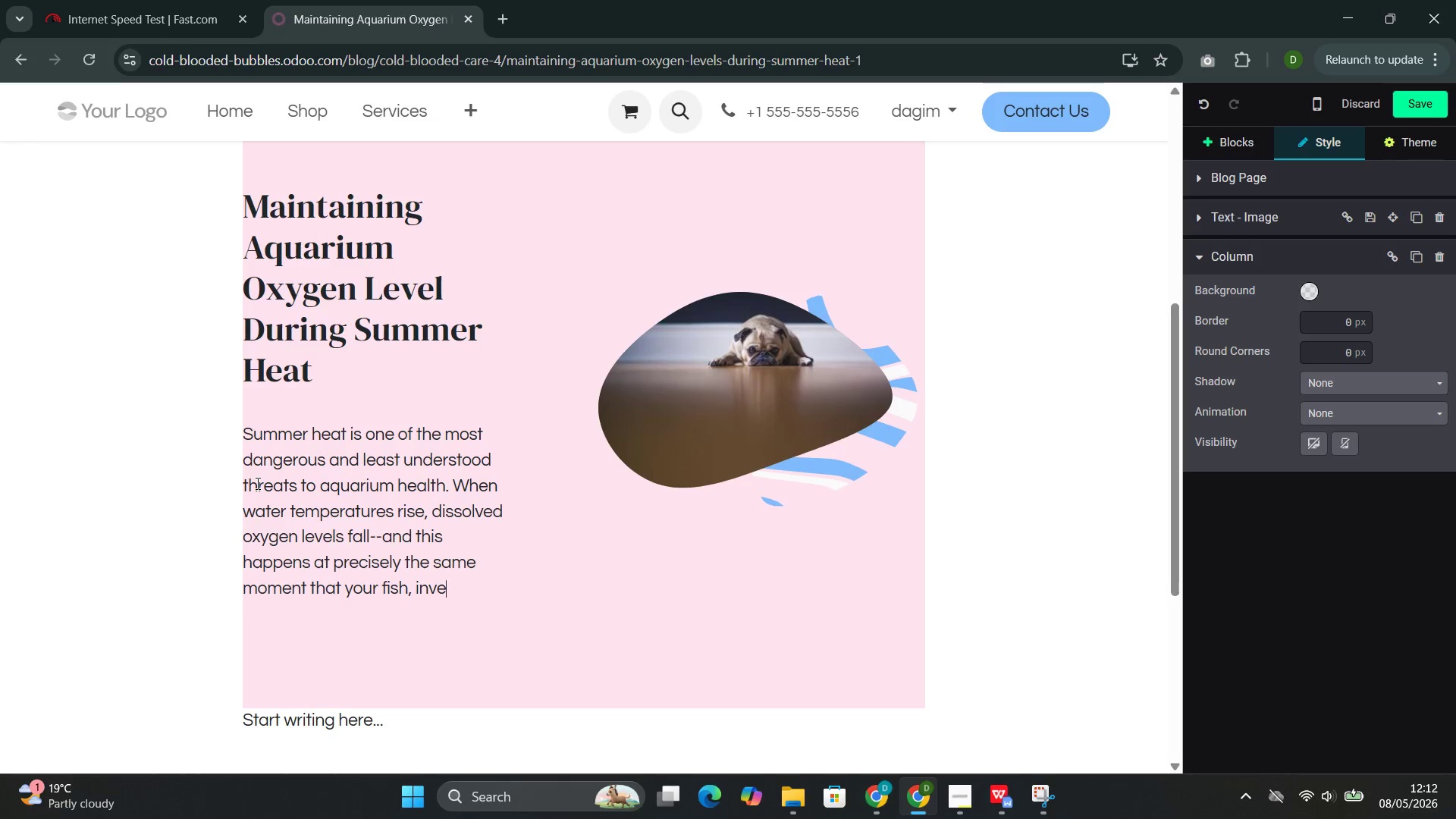 
wait(7.08)
 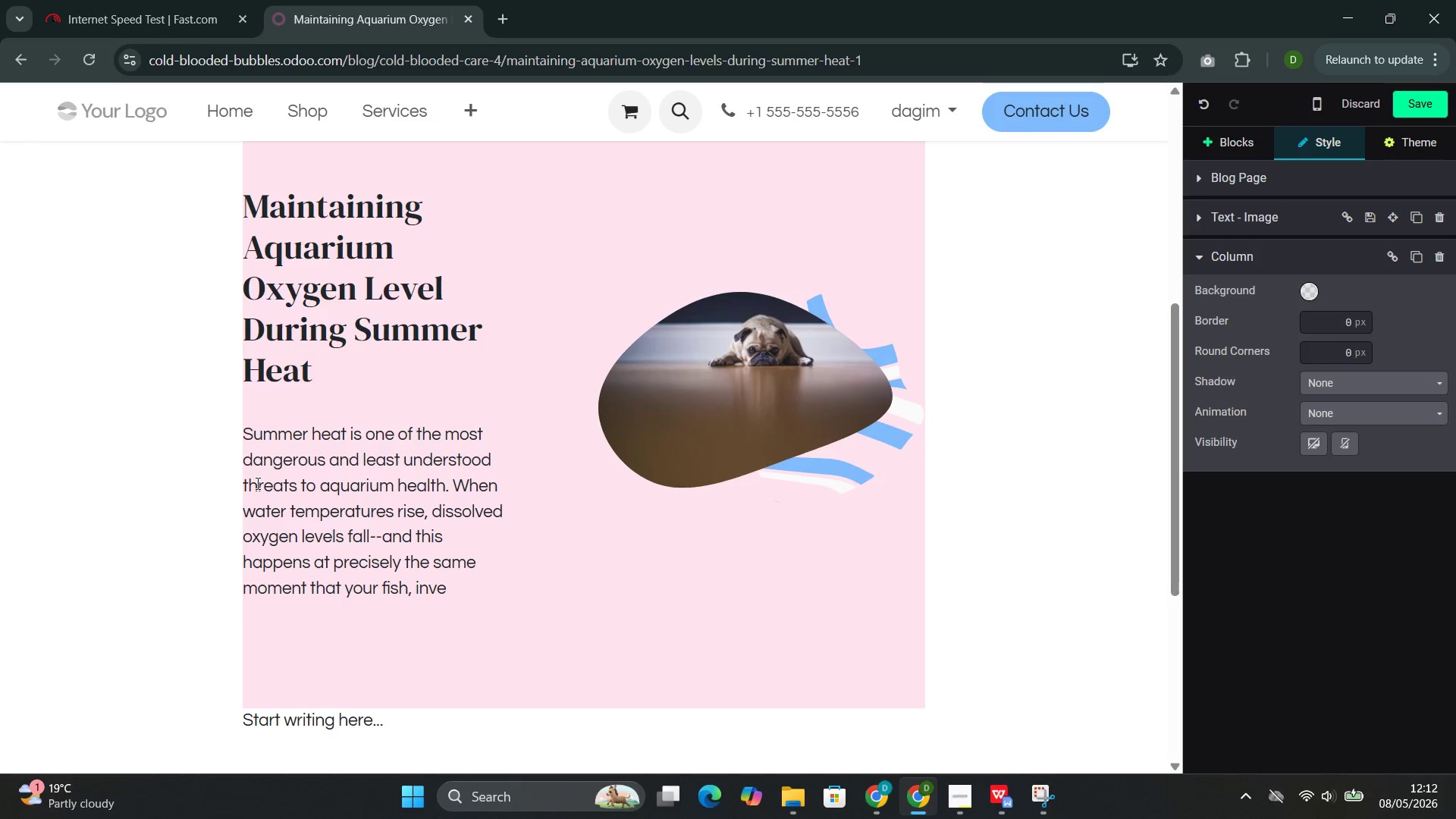 
type(rtebrates)
 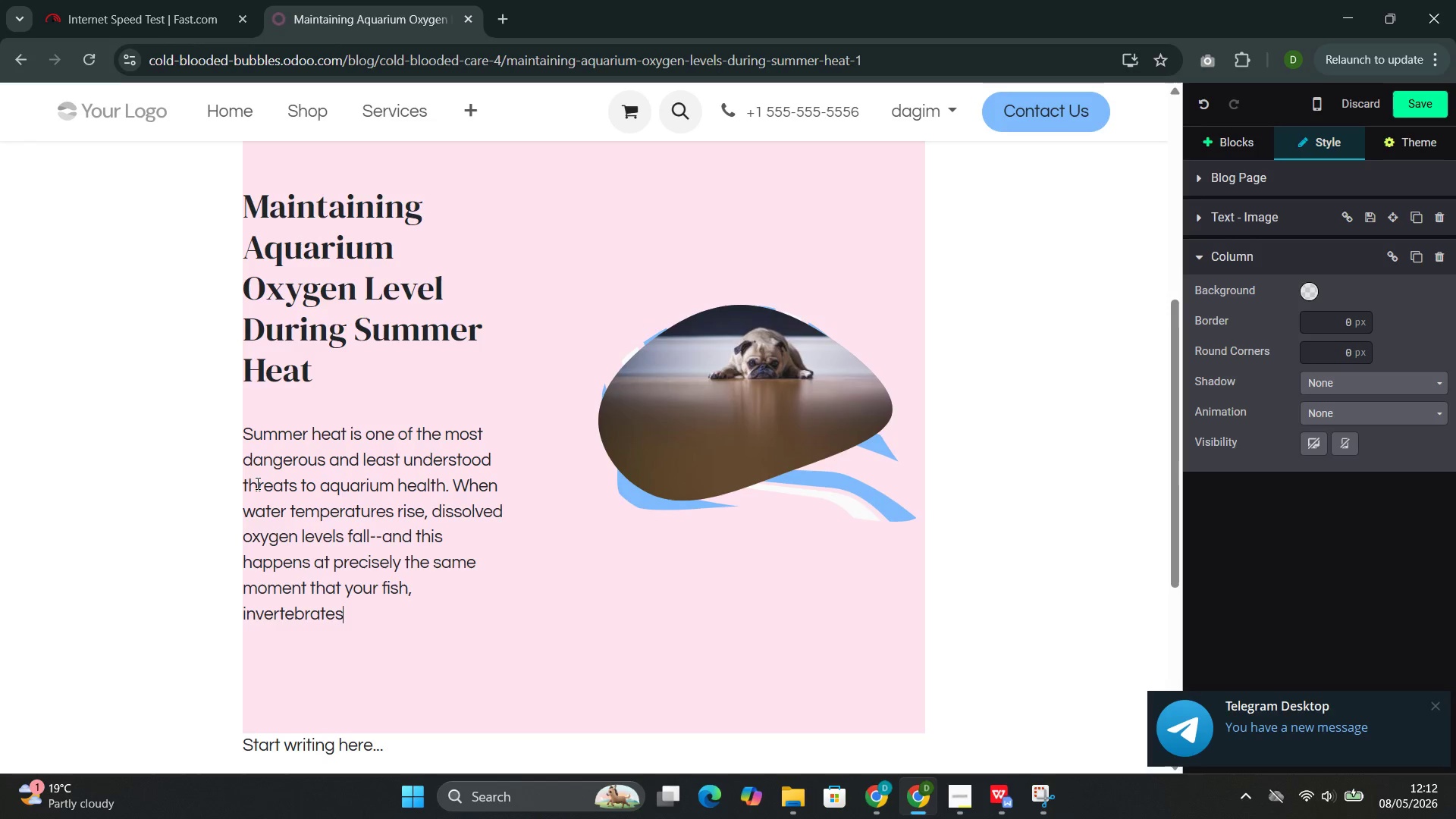 
wait(7.52)
 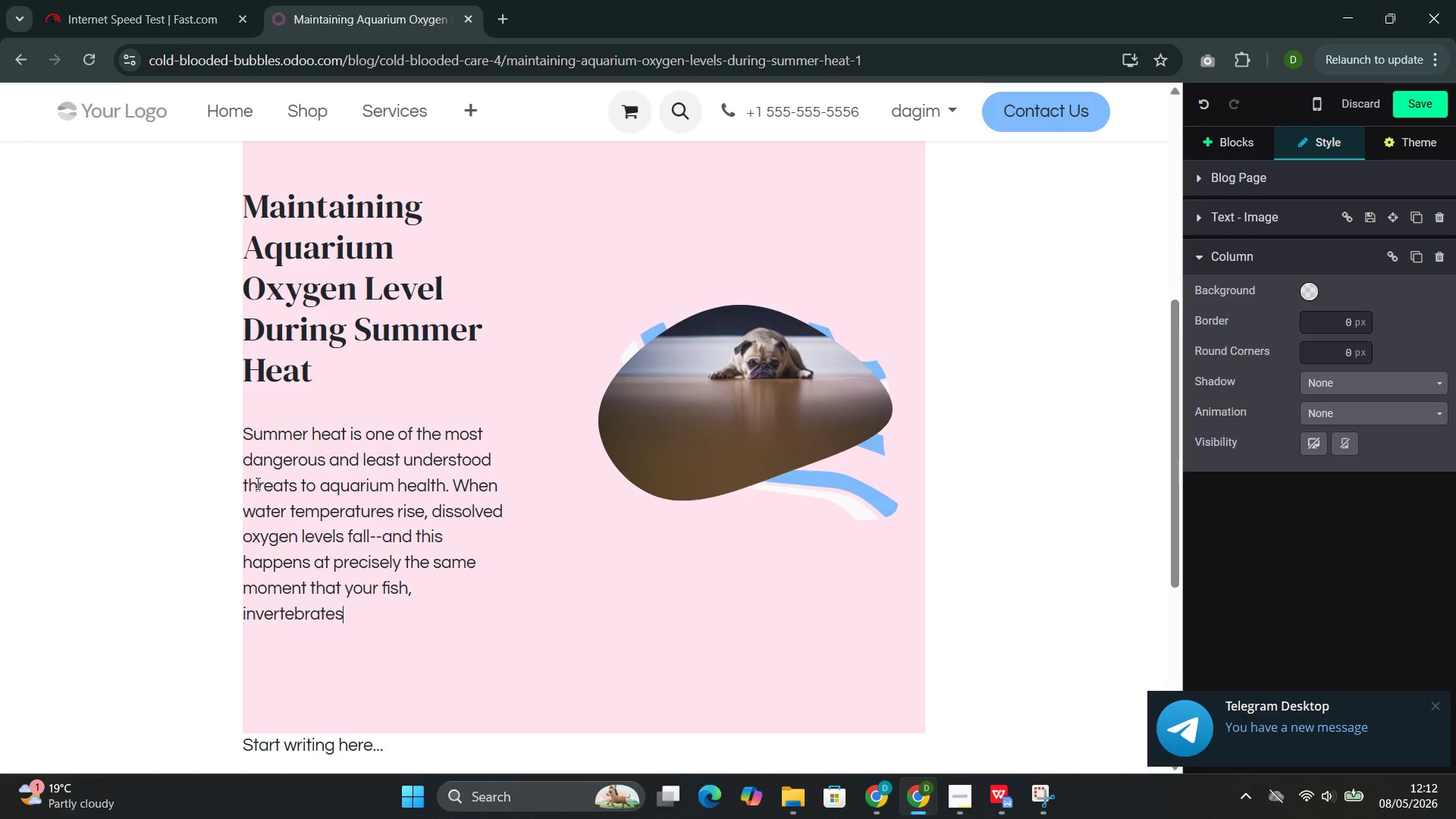 
type(, and beneficial bacteria are all demanding)
 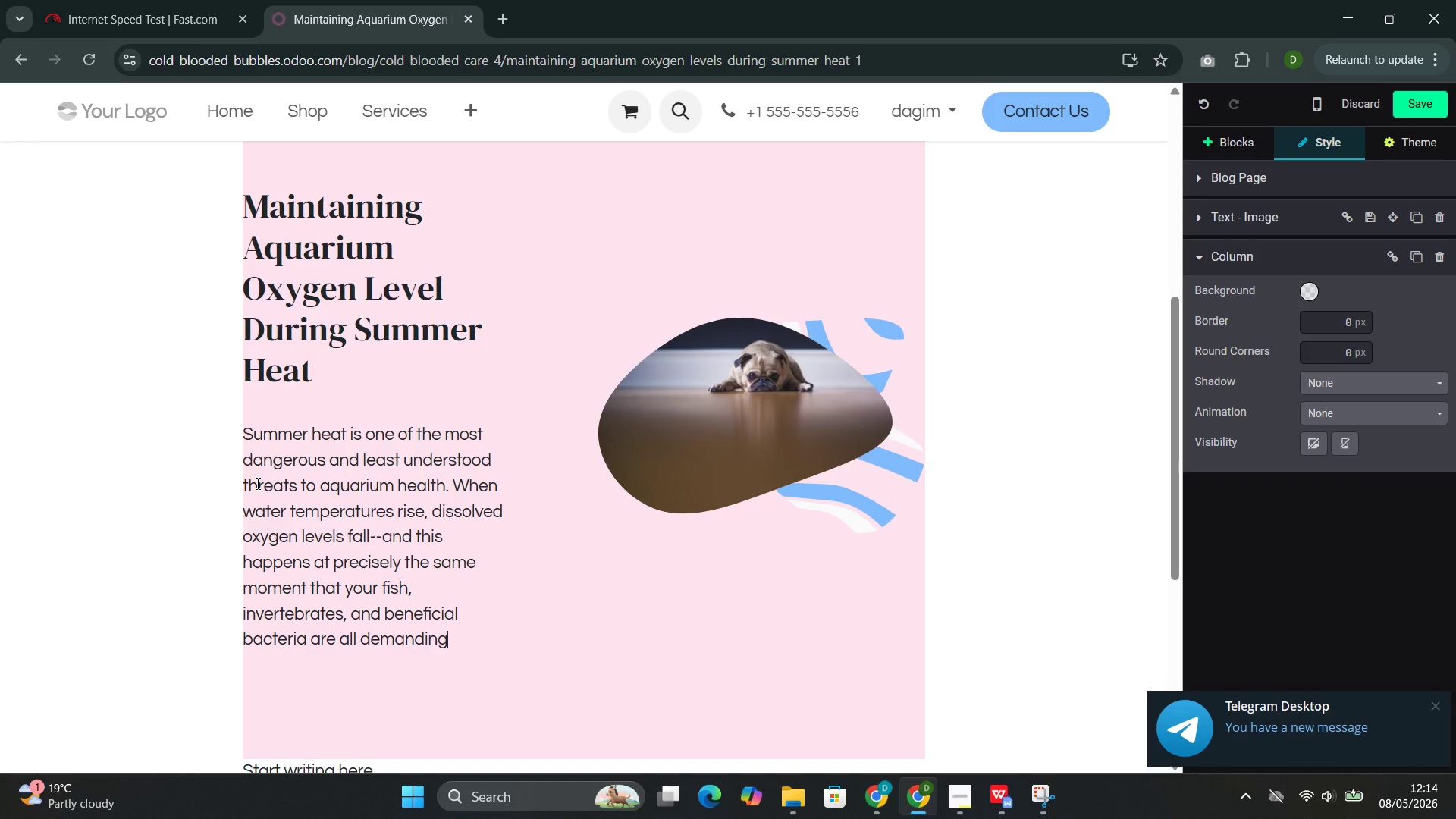 
wait(39.98)
 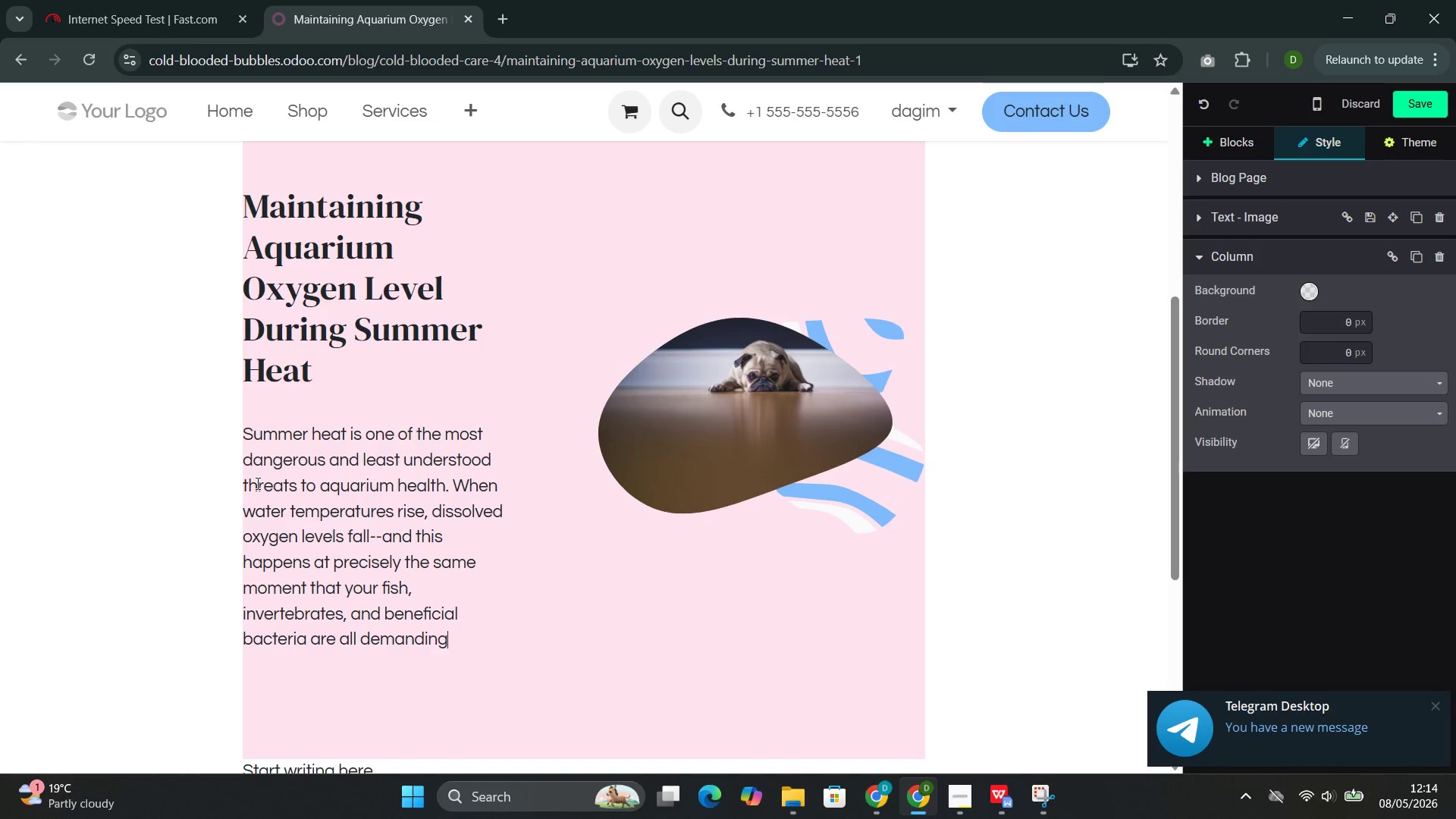 
type(m)
key(Backspace)
type( moreoxg)
 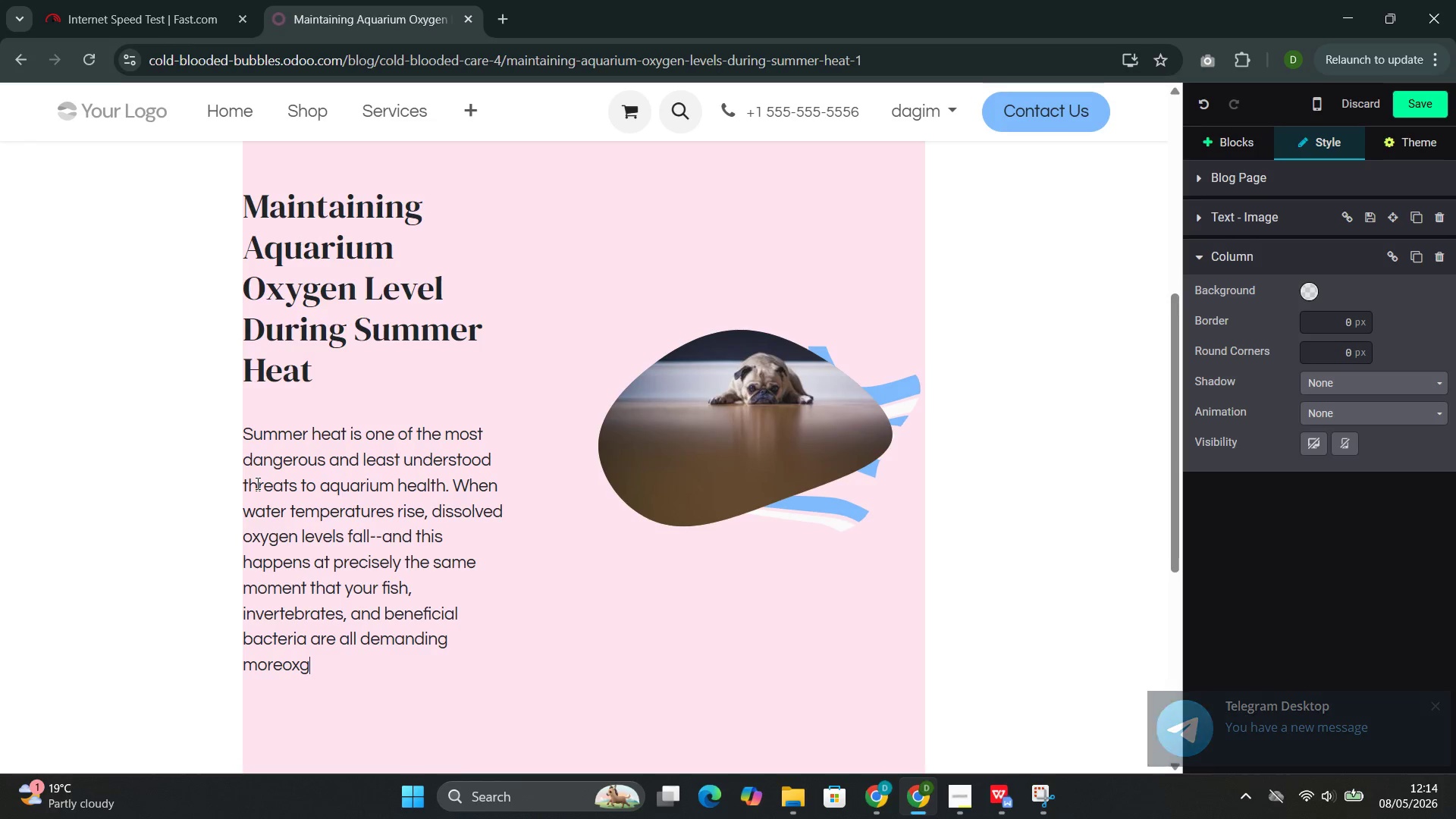 
key(ArrowLeft)
 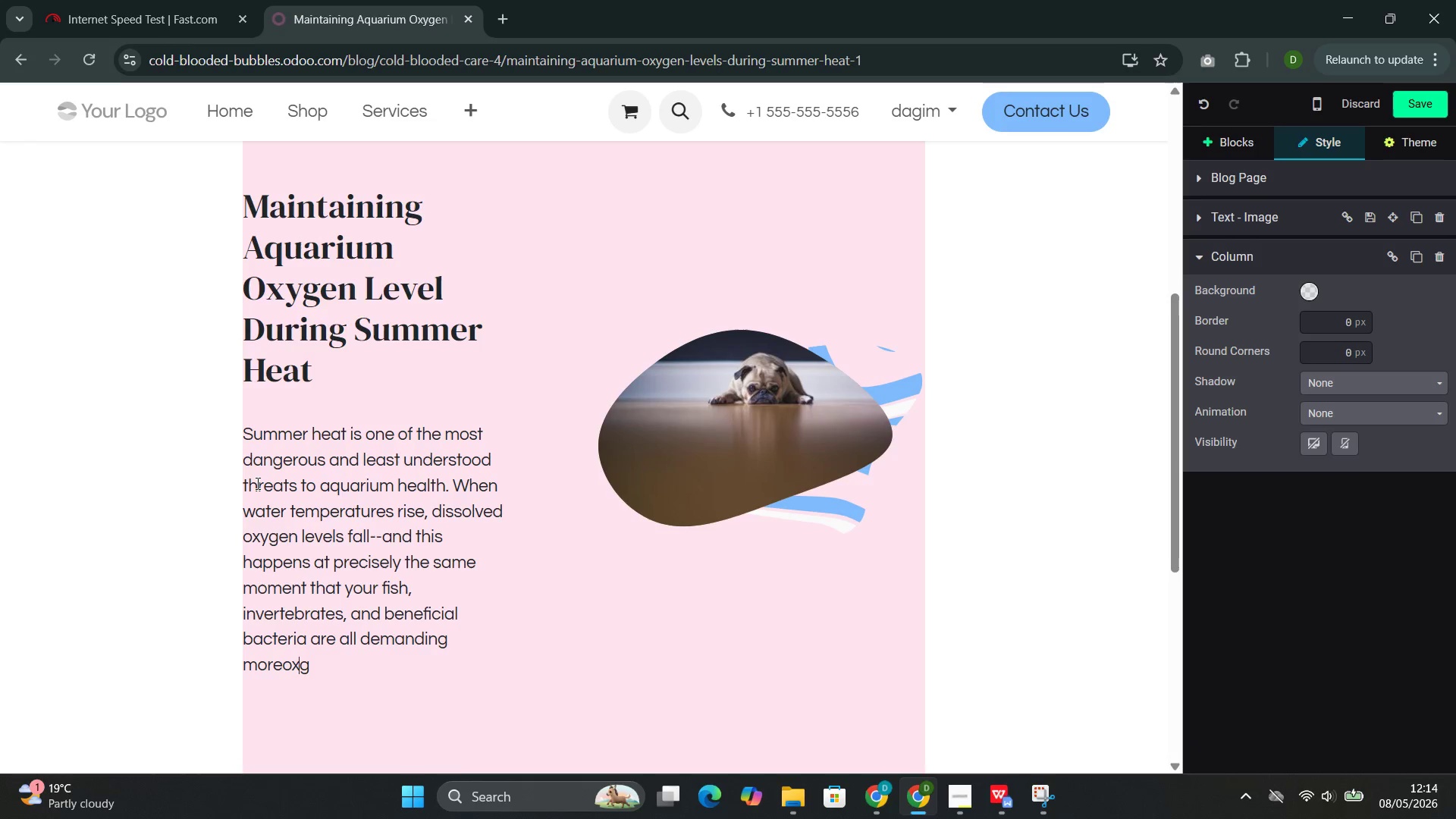 
key(ArrowLeft)
 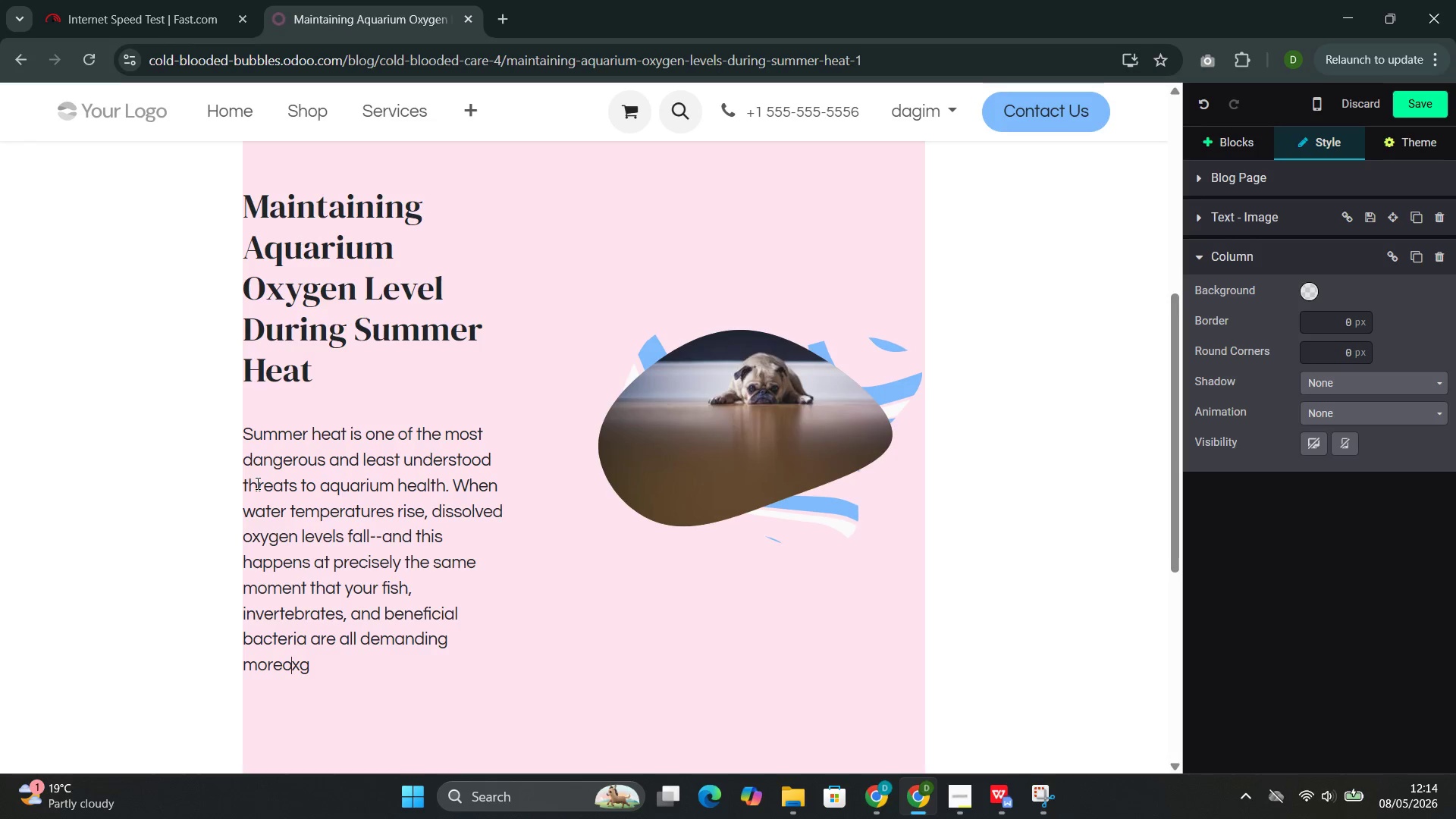 
key(ArrowLeft)
 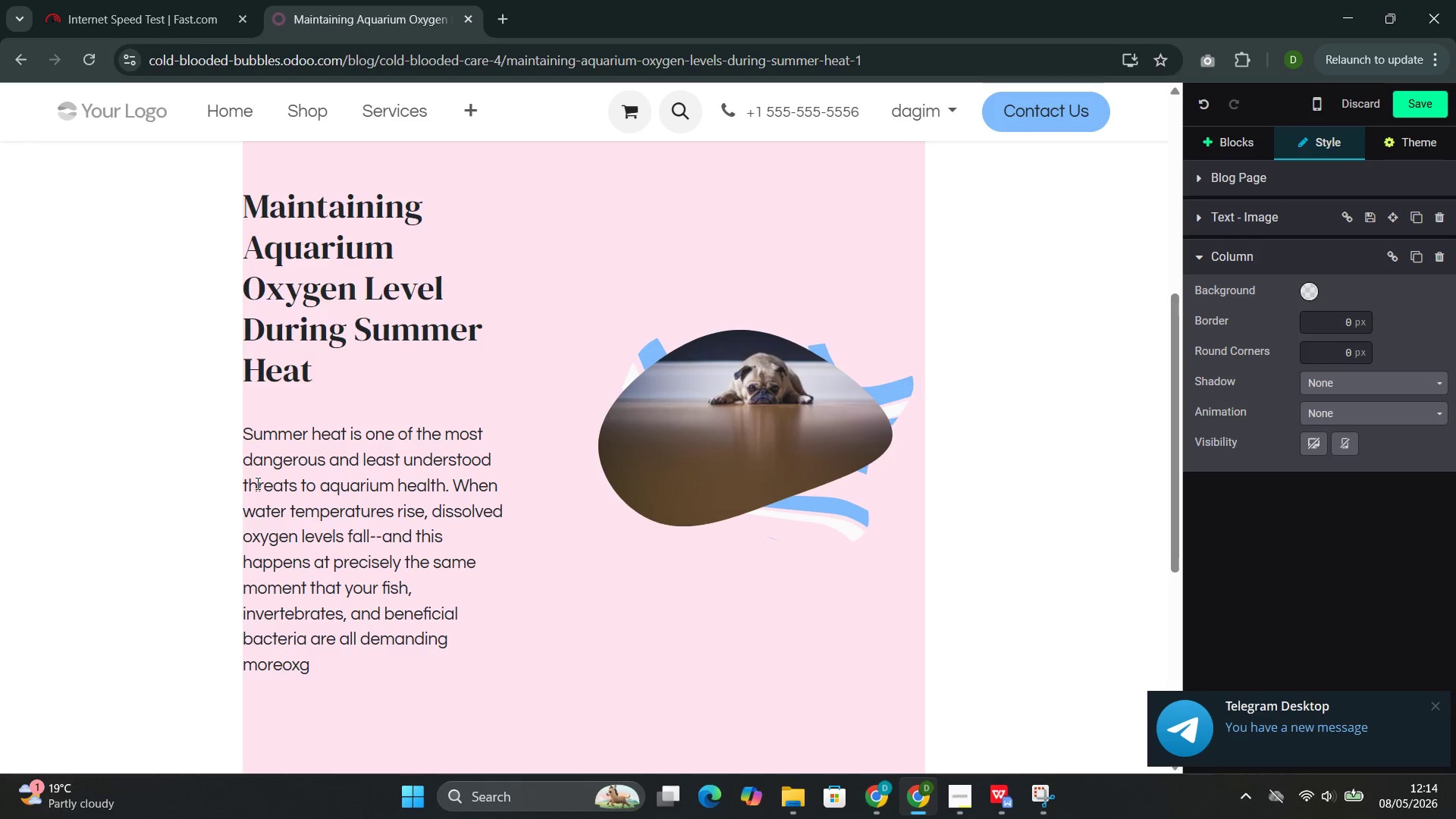 
key(Space)
 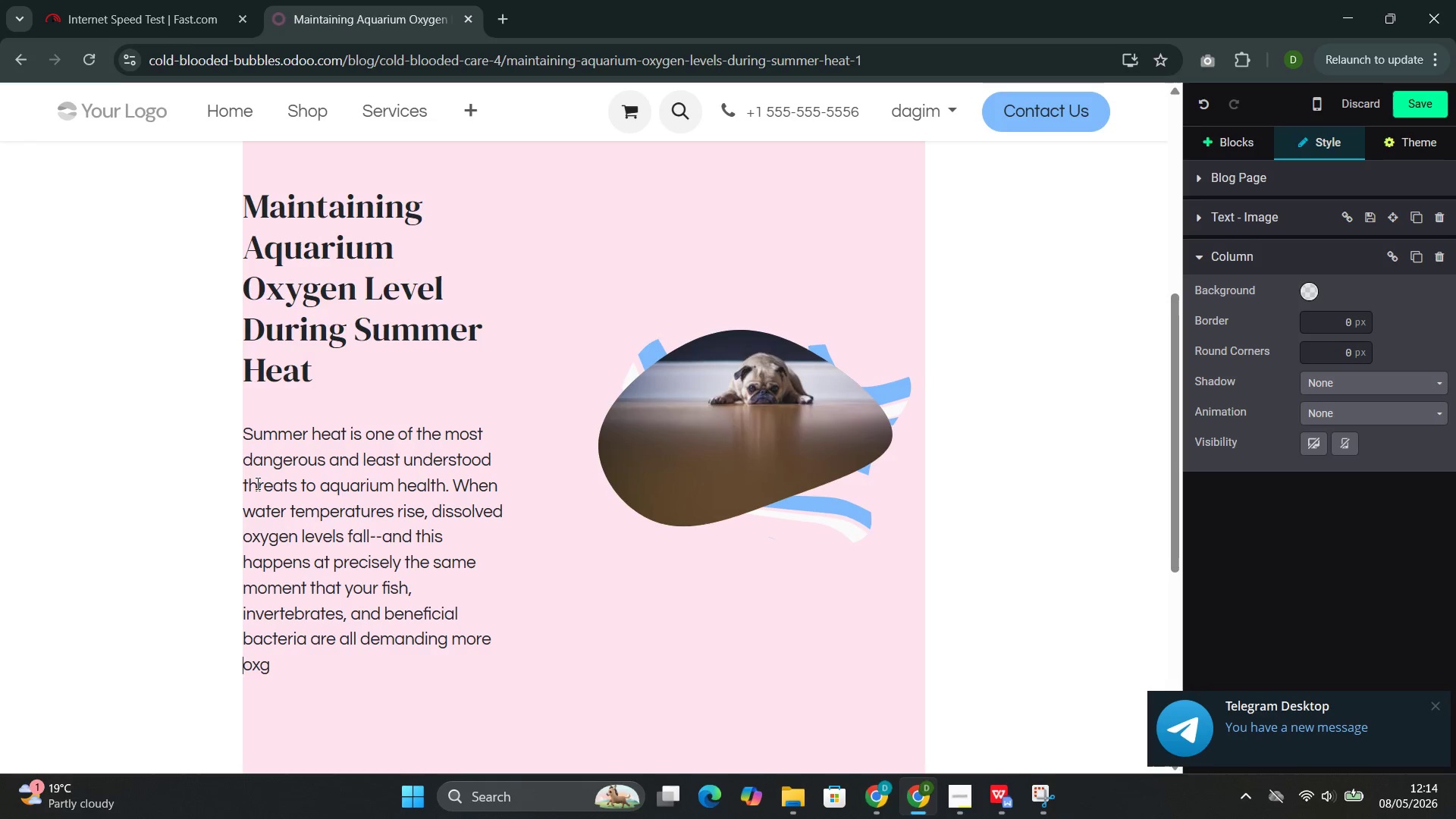 
key(ArrowRight)
 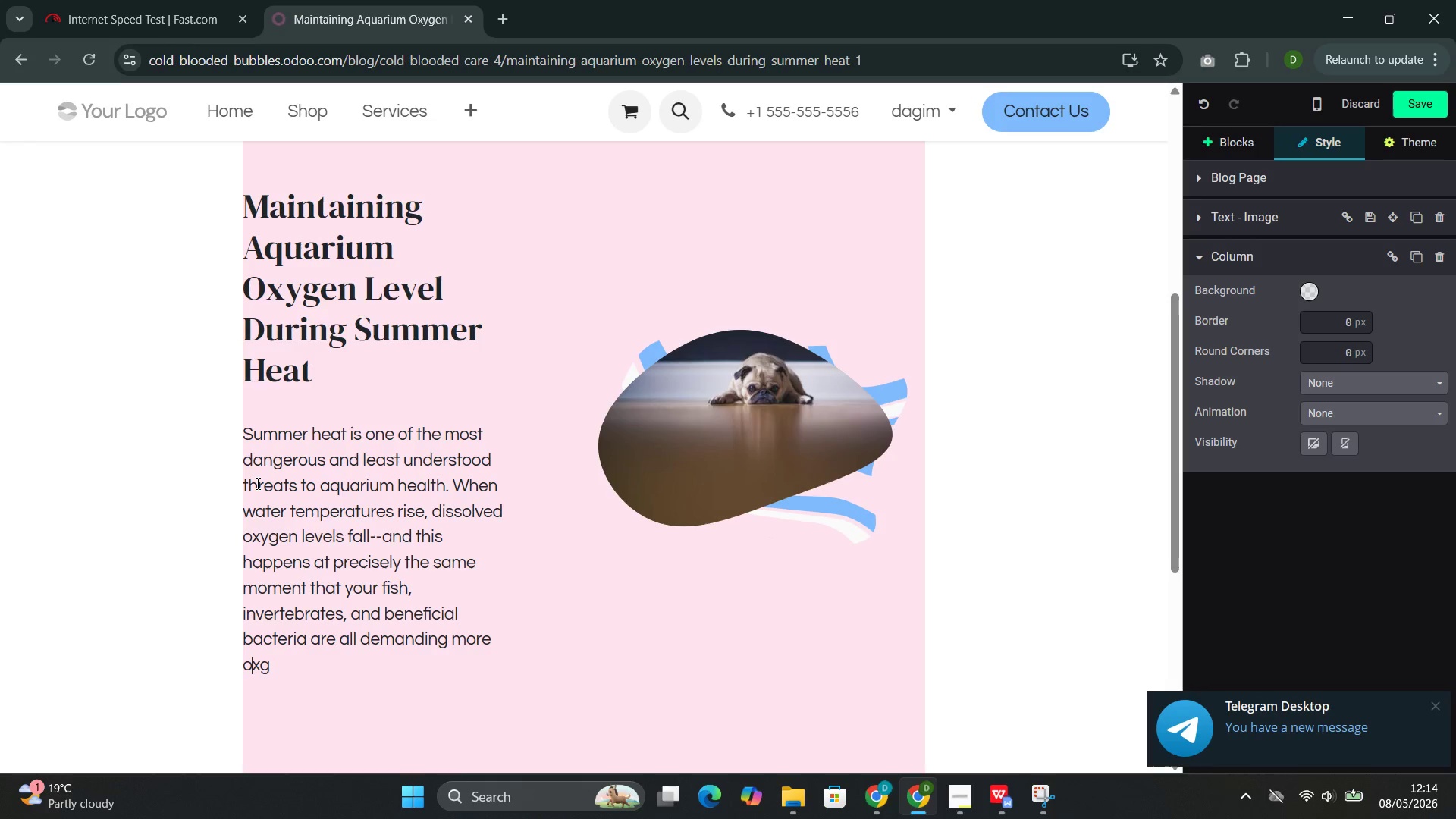 
key(ArrowRight)
 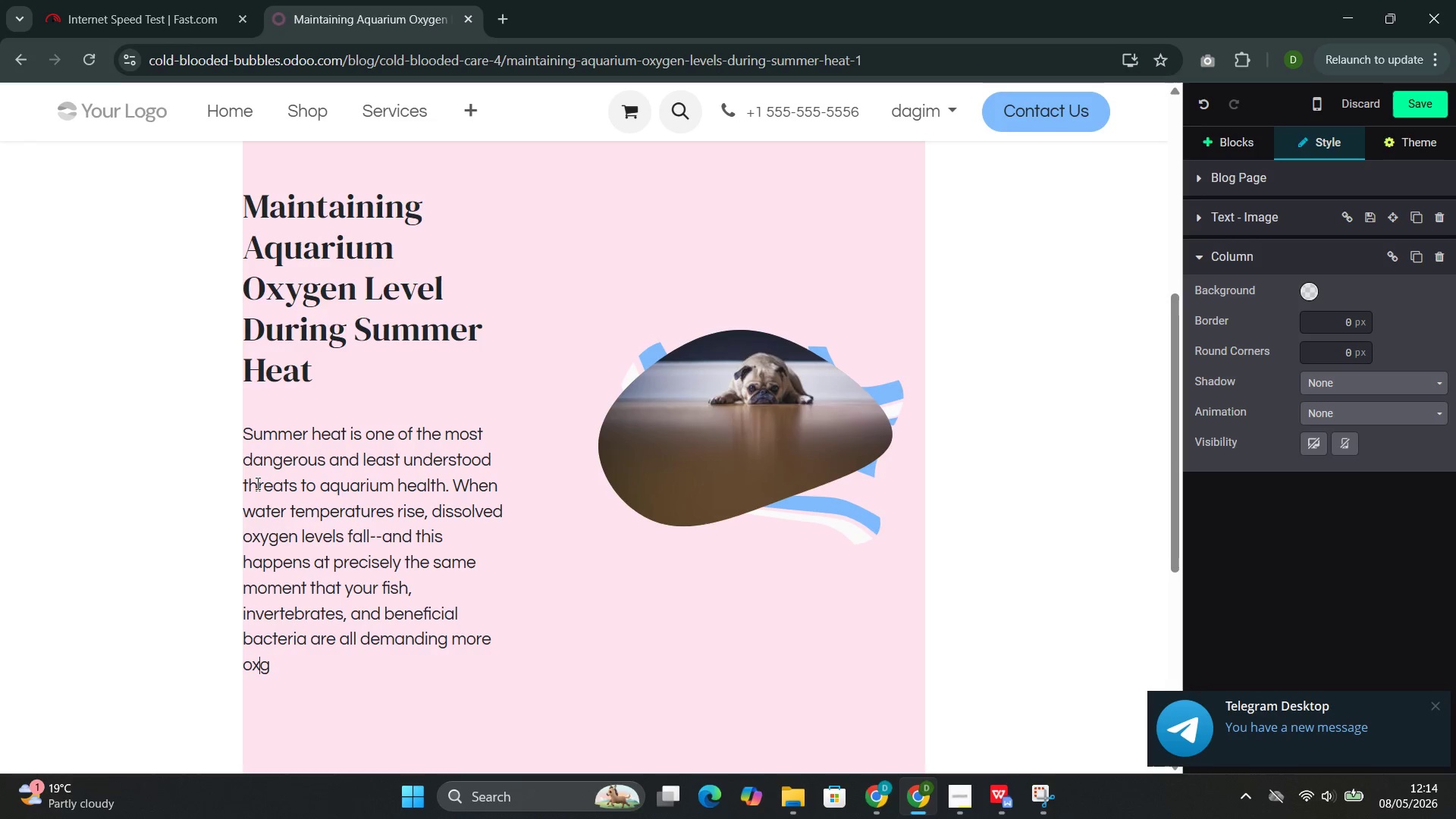 
key(ArrowRight)
 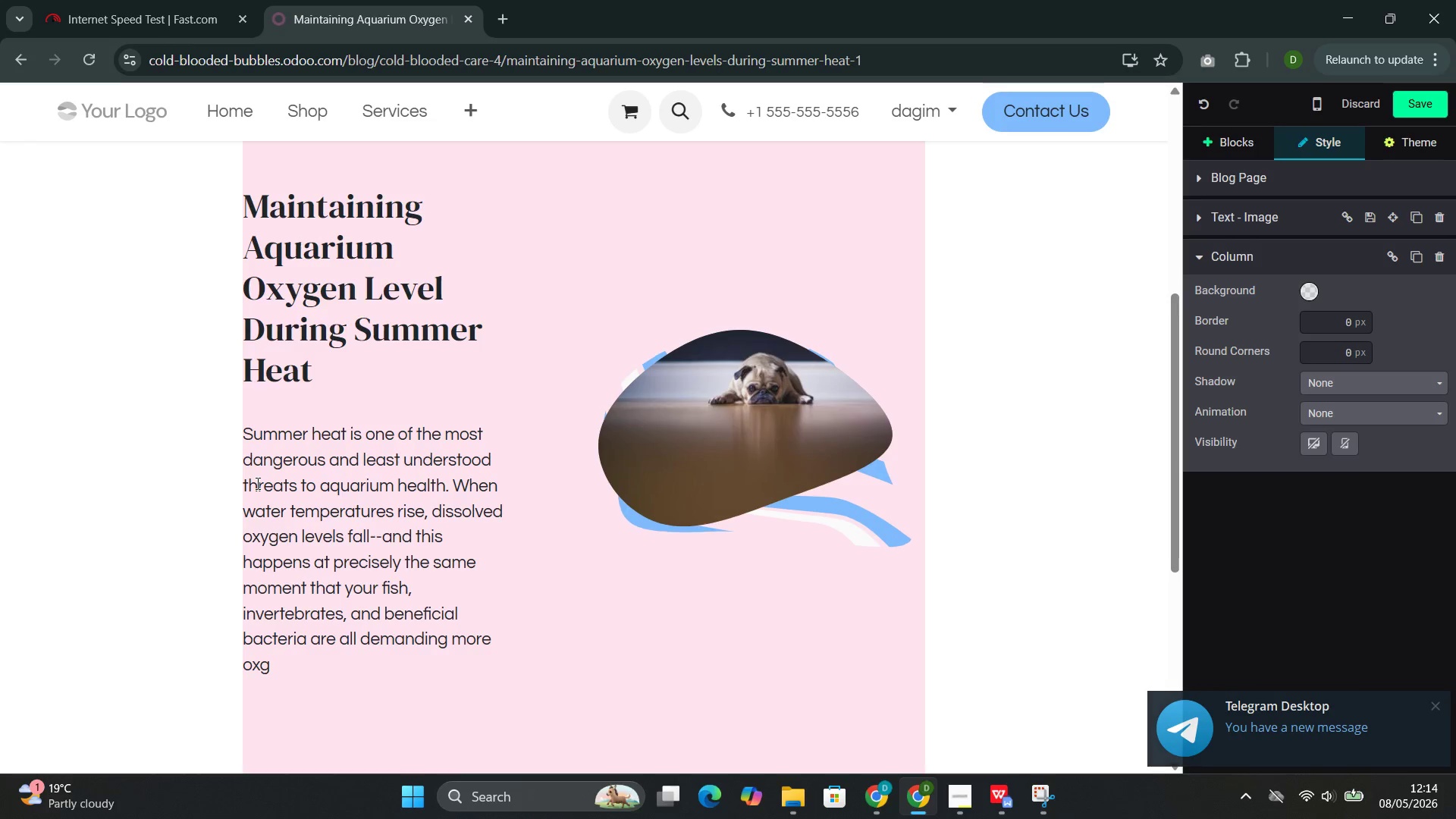 
type(en )
 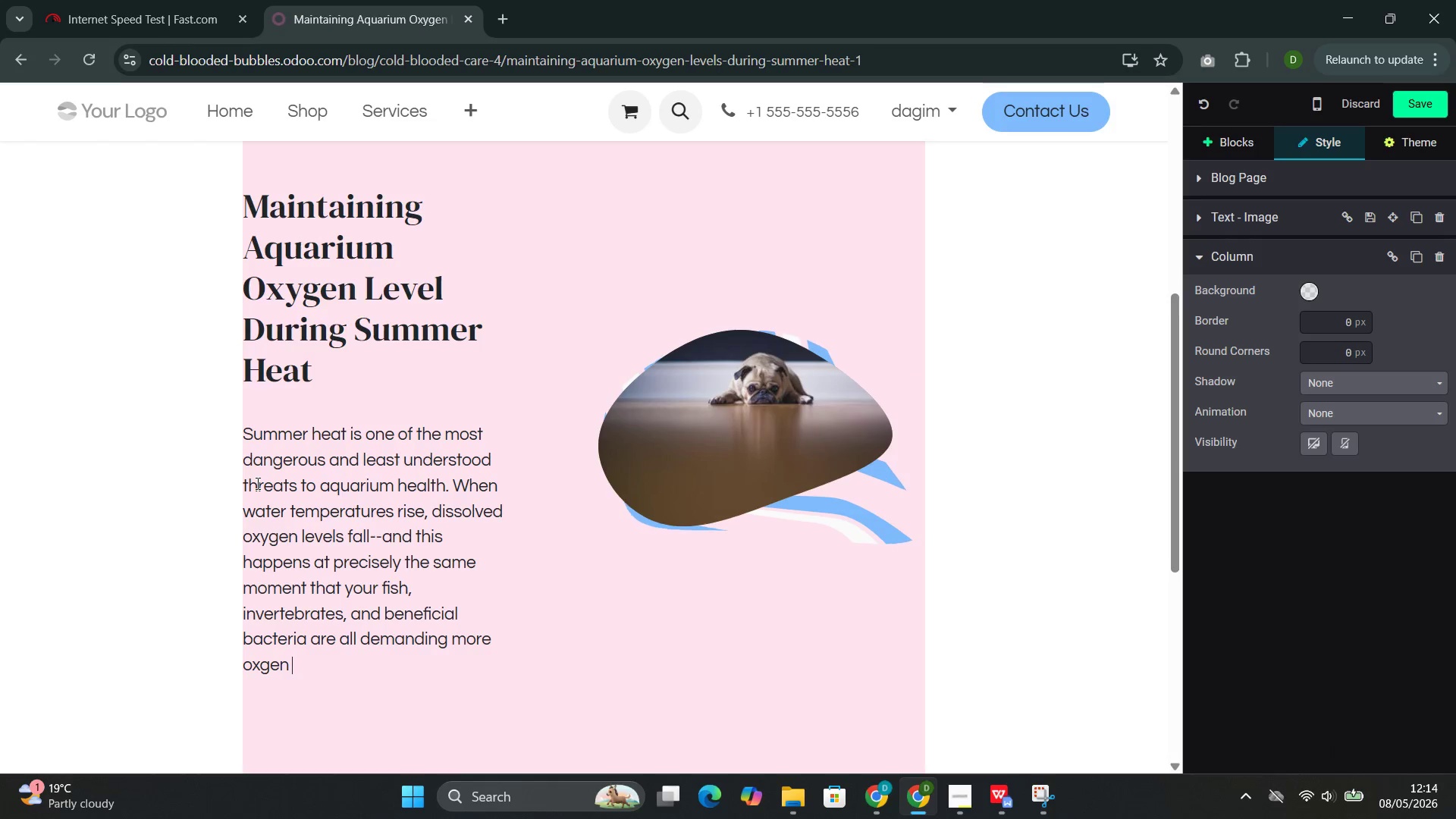 
key(ArrowLeft)
 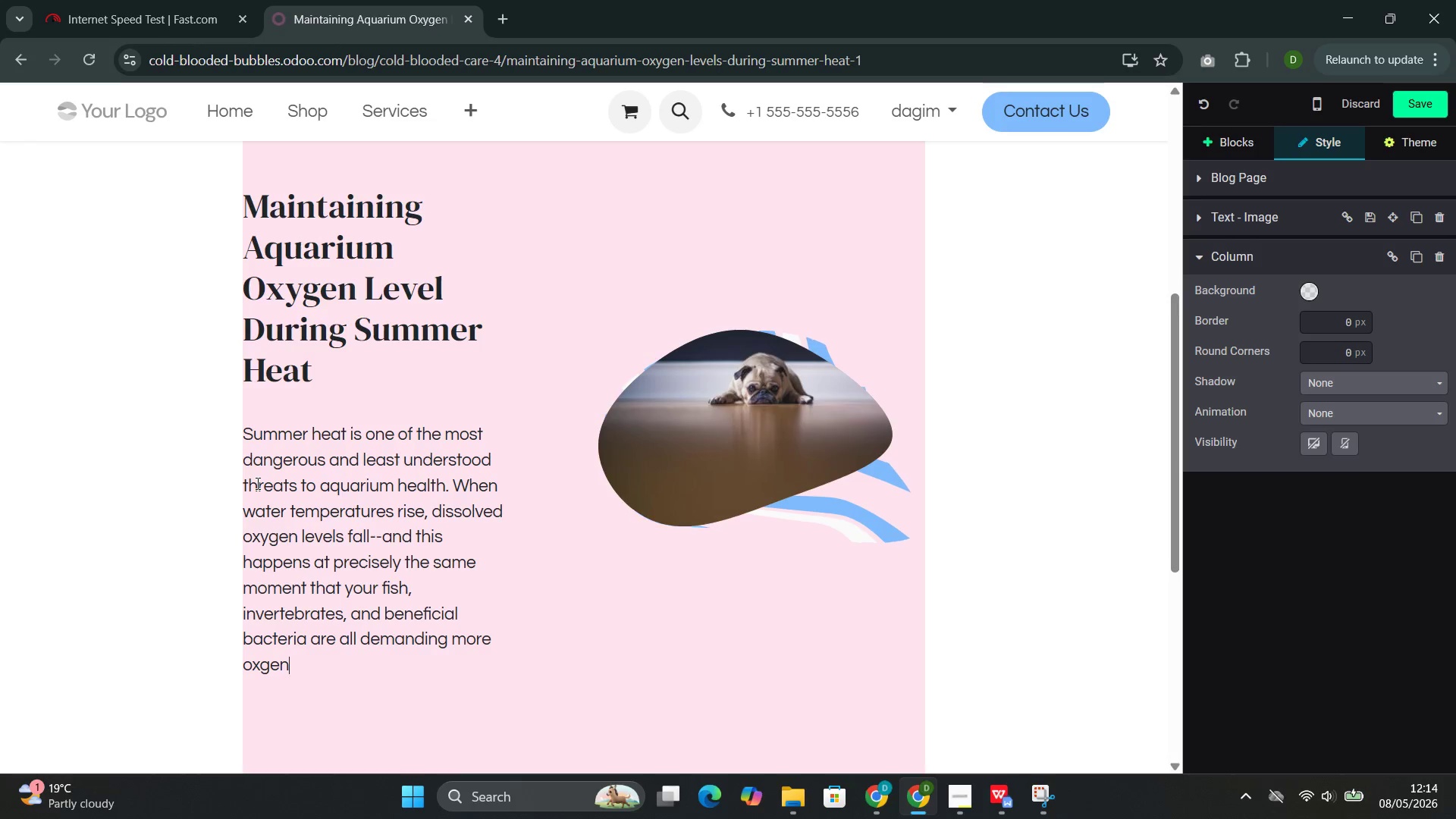 
key(ArrowLeft)
 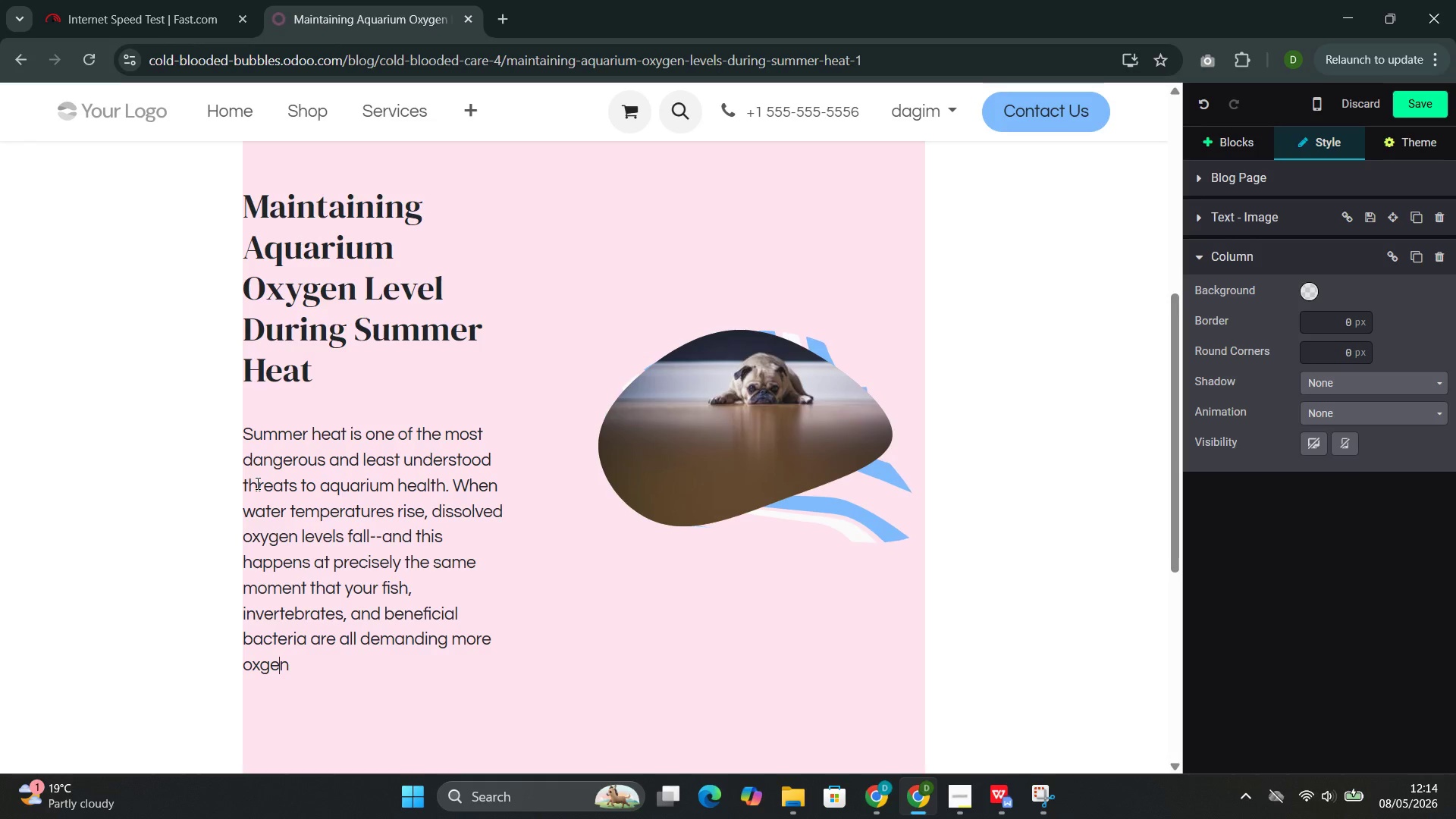 
key(ArrowLeft)
 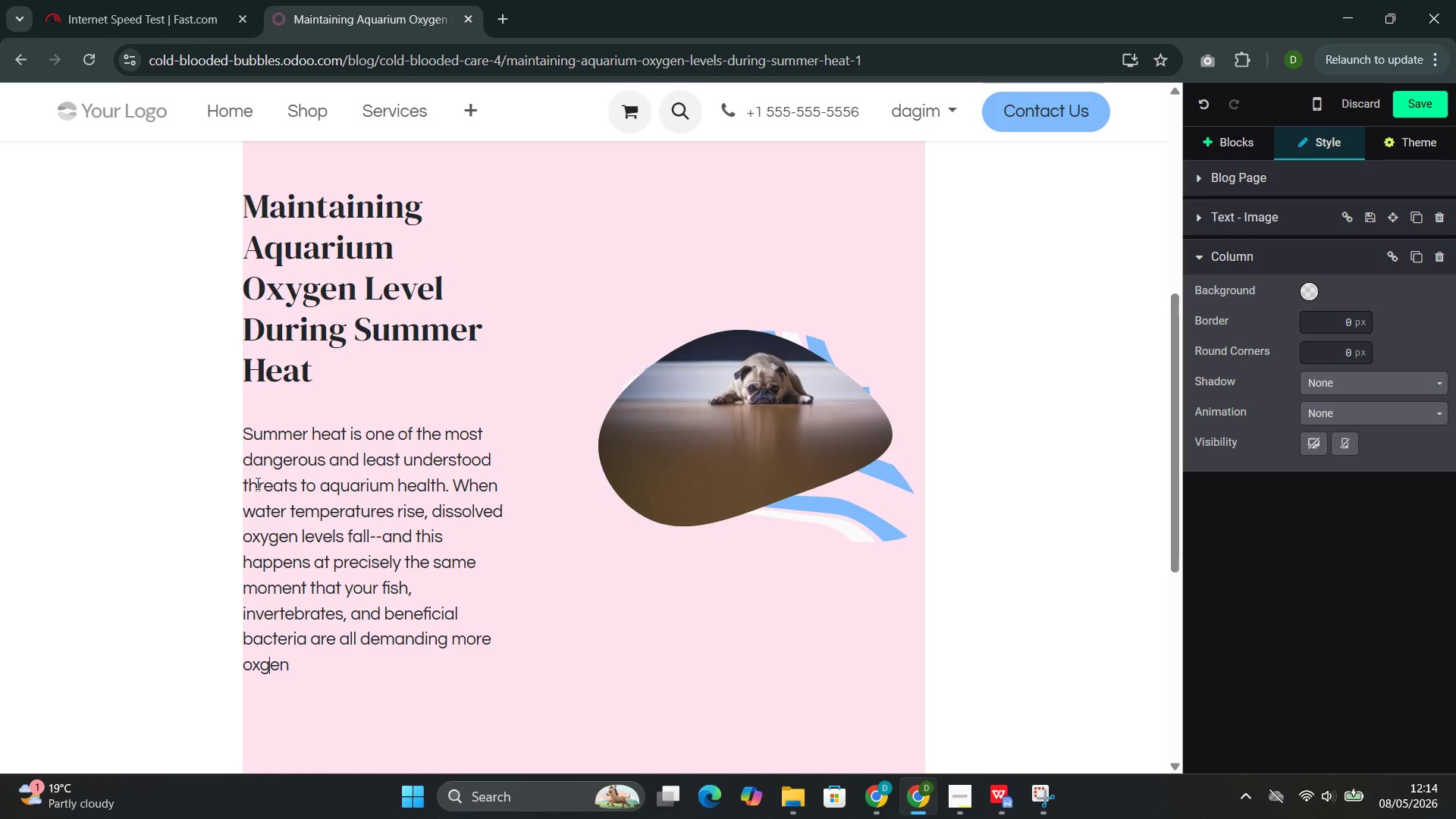 
key(ArrowLeft)
 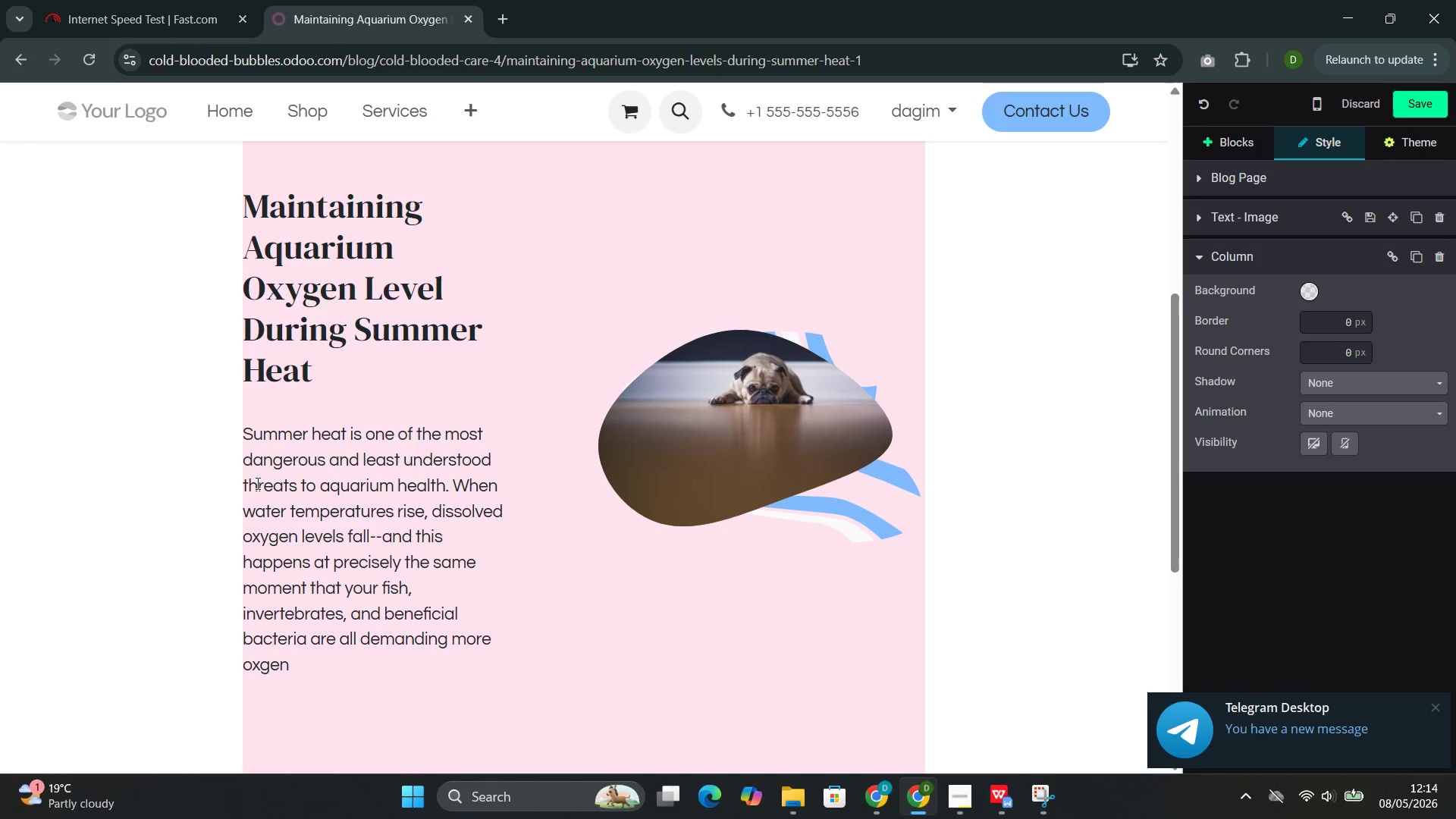 
key(Y)
 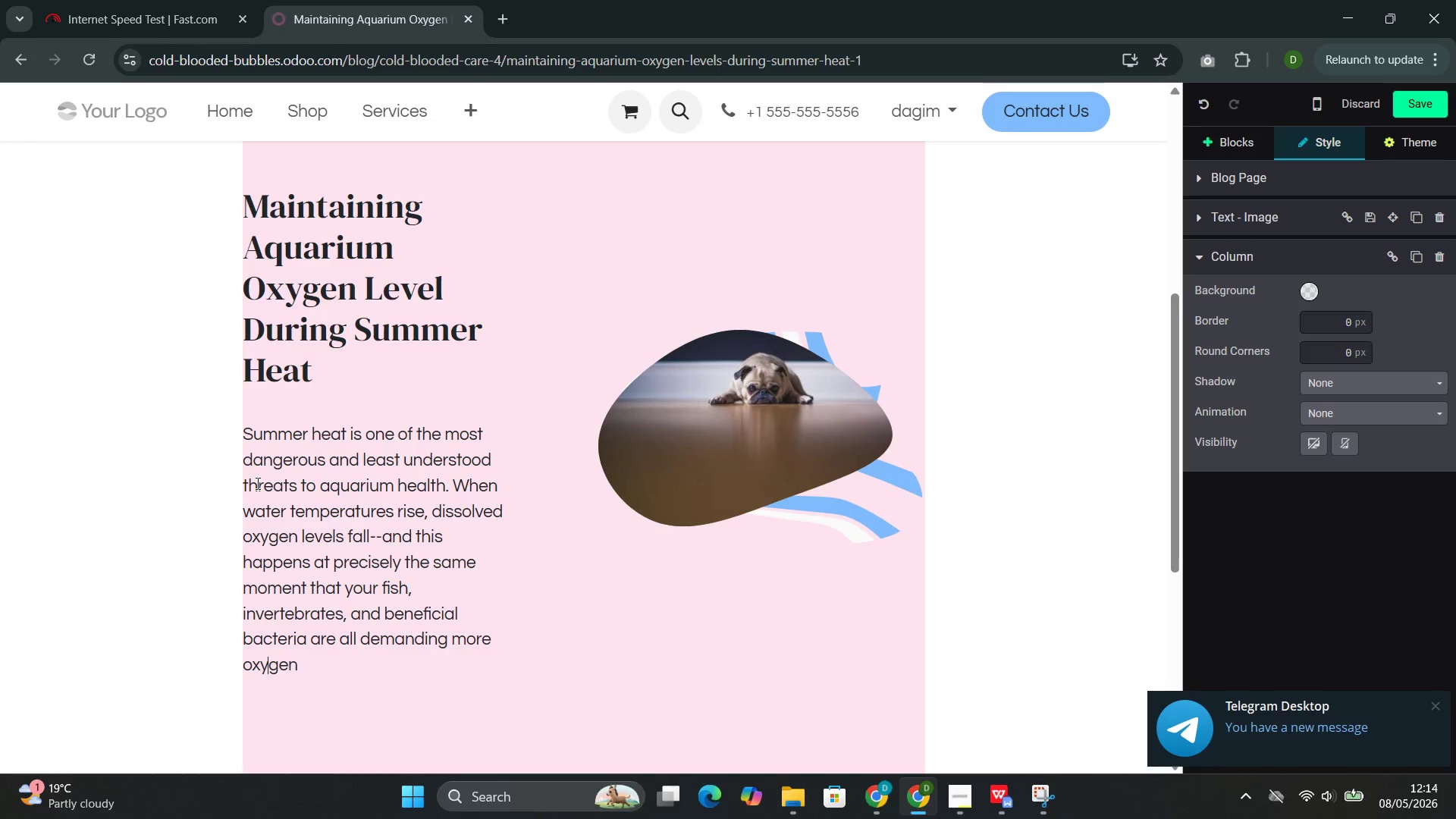 
key(ArrowRight)
 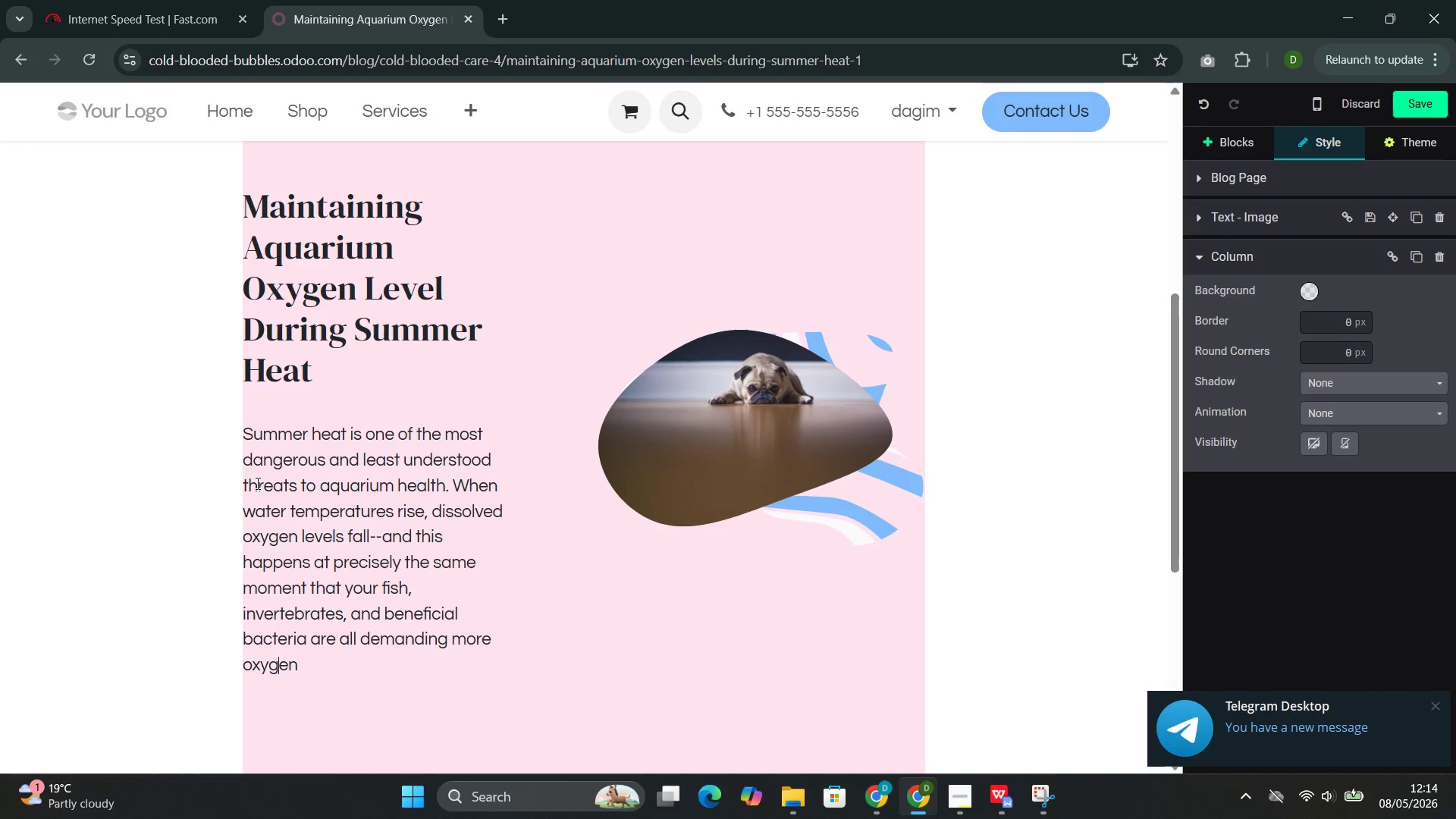 
key(ArrowRight)
 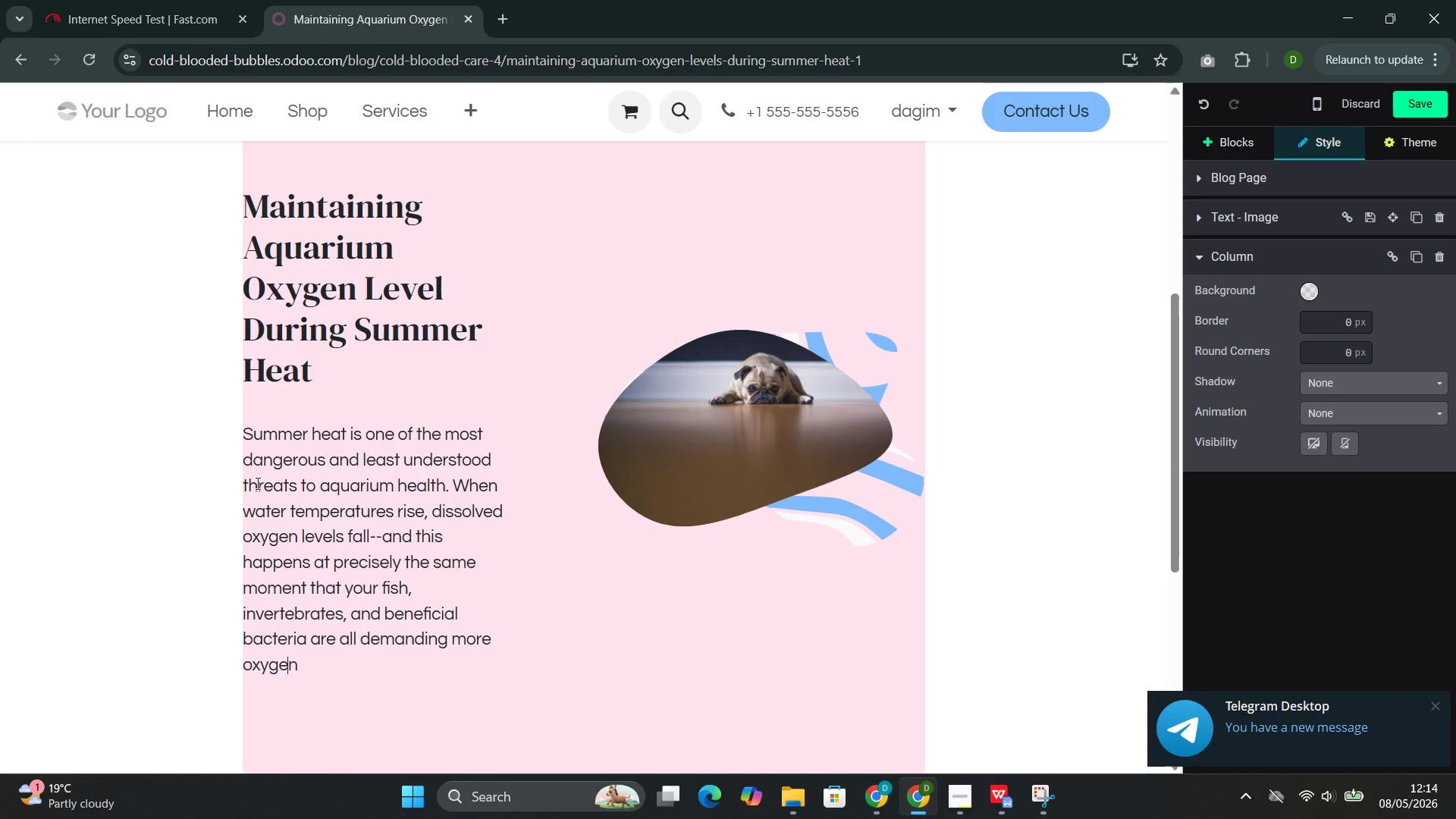 
key(ArrowRight)
 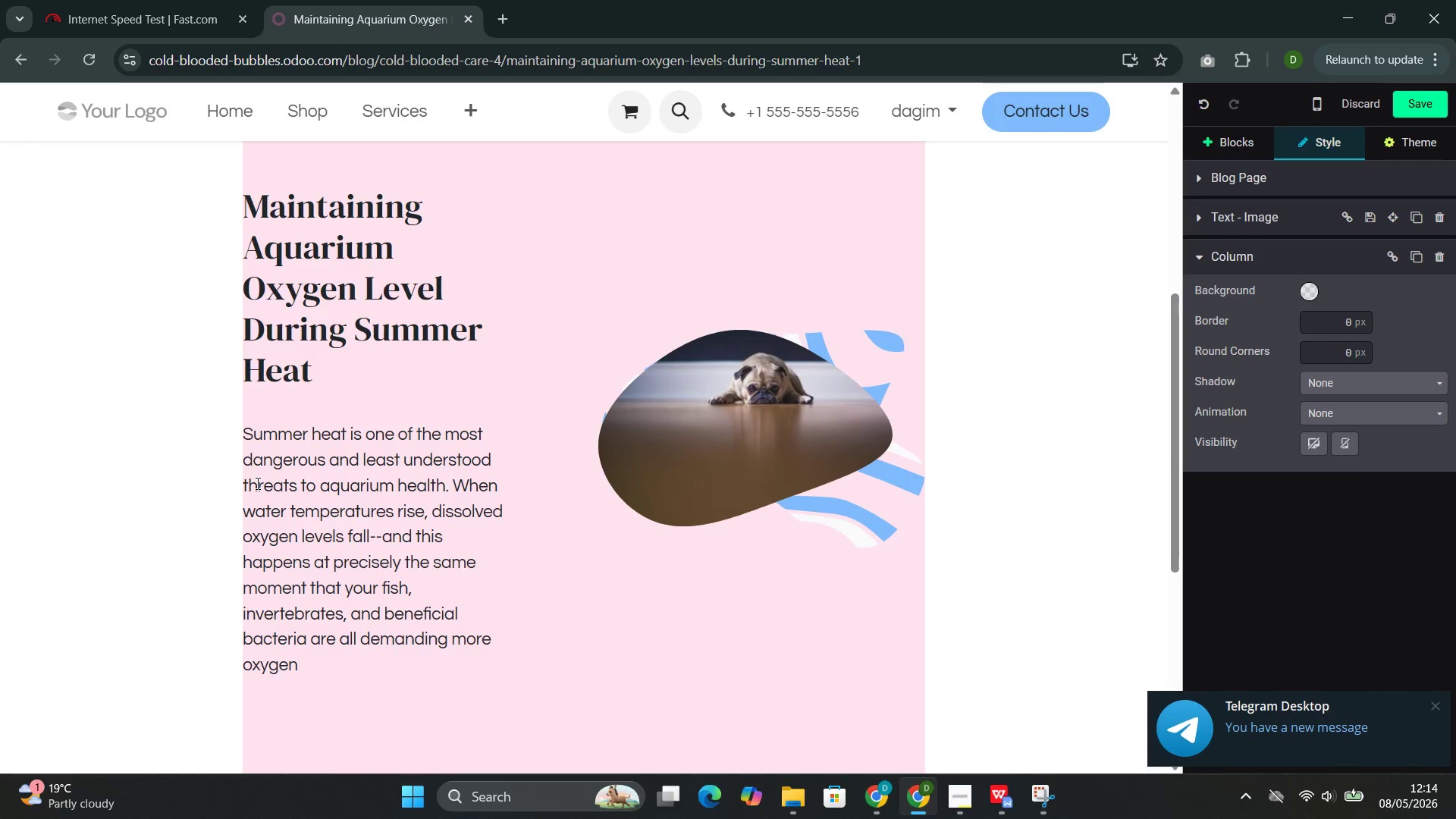 
type( due to theri)
key(Backspace)
key(Backspace)
 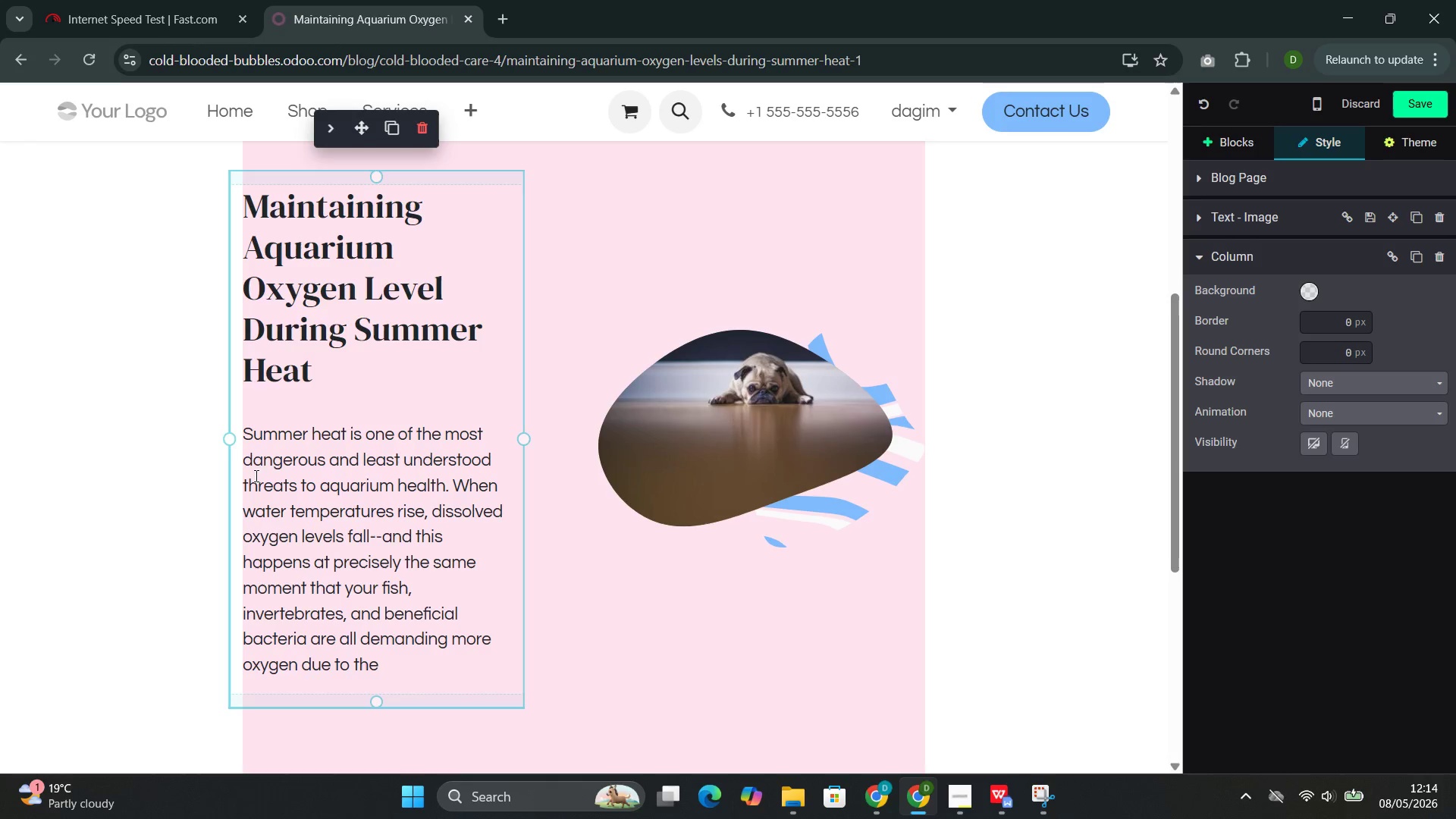 
type(ir increas)
key(Backspace)
key(Backspace)
 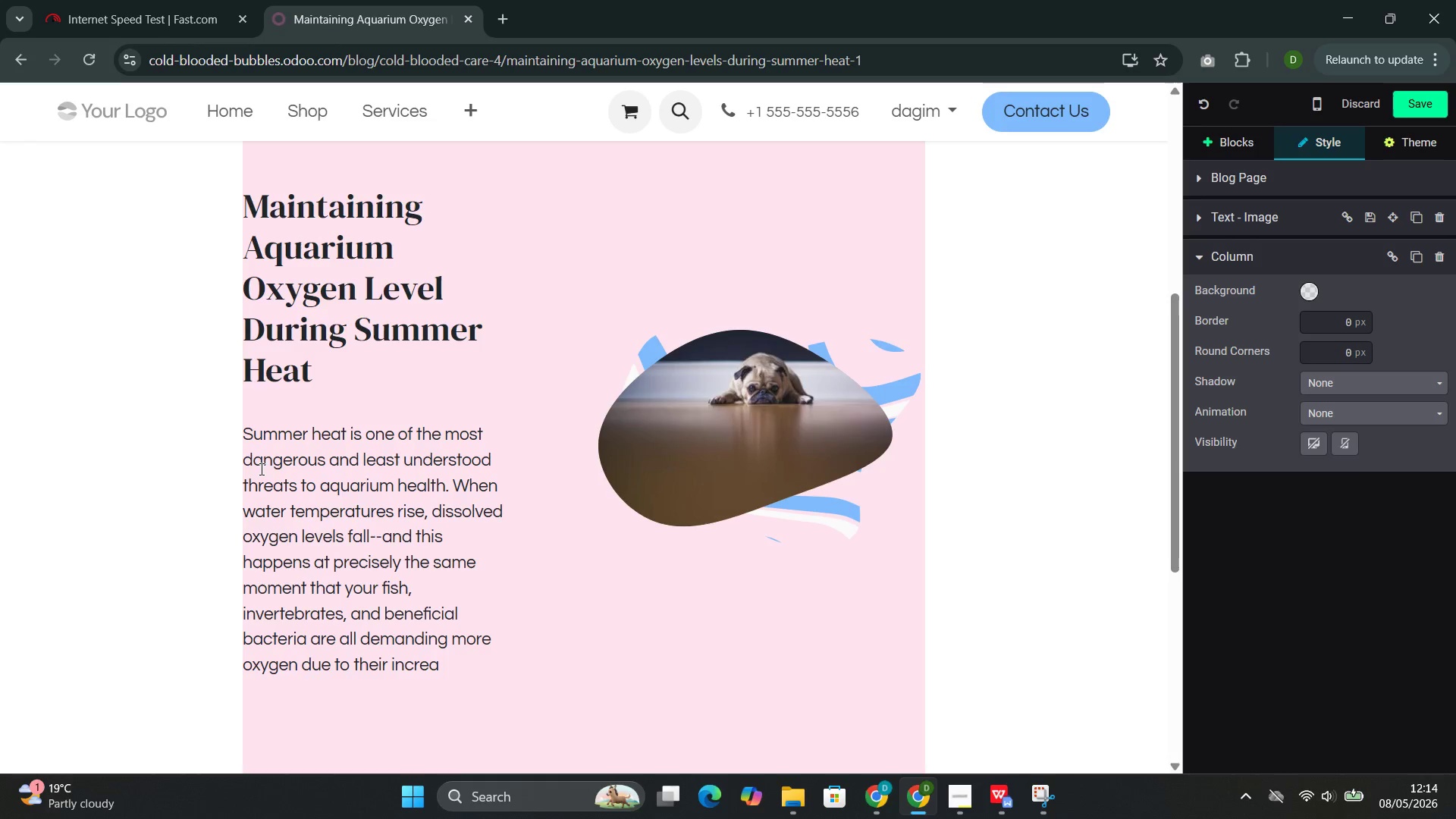 
hold_key(key=D, duration=0.34)
 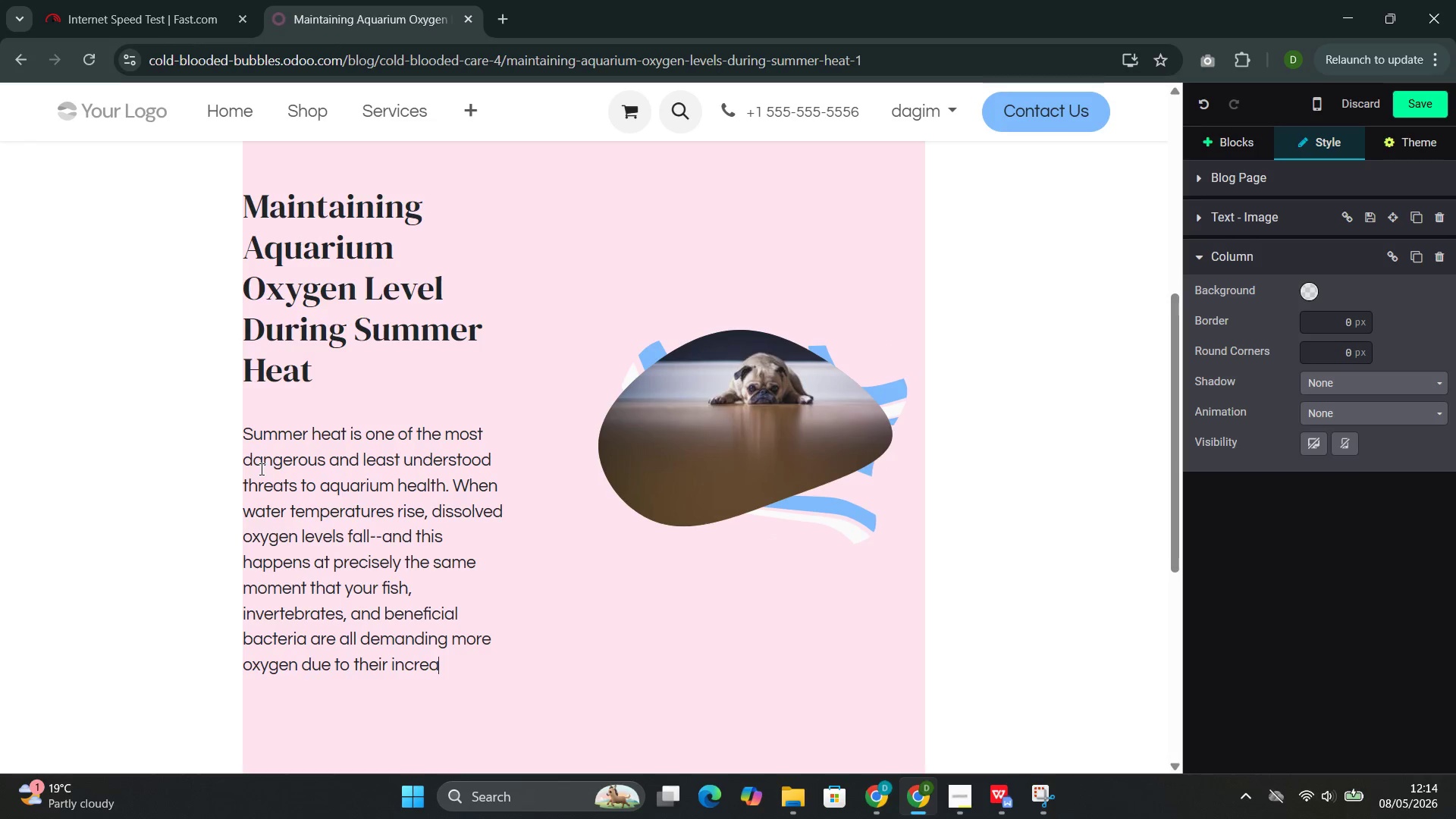 
type(sed metabolic rates in warmer water.)
 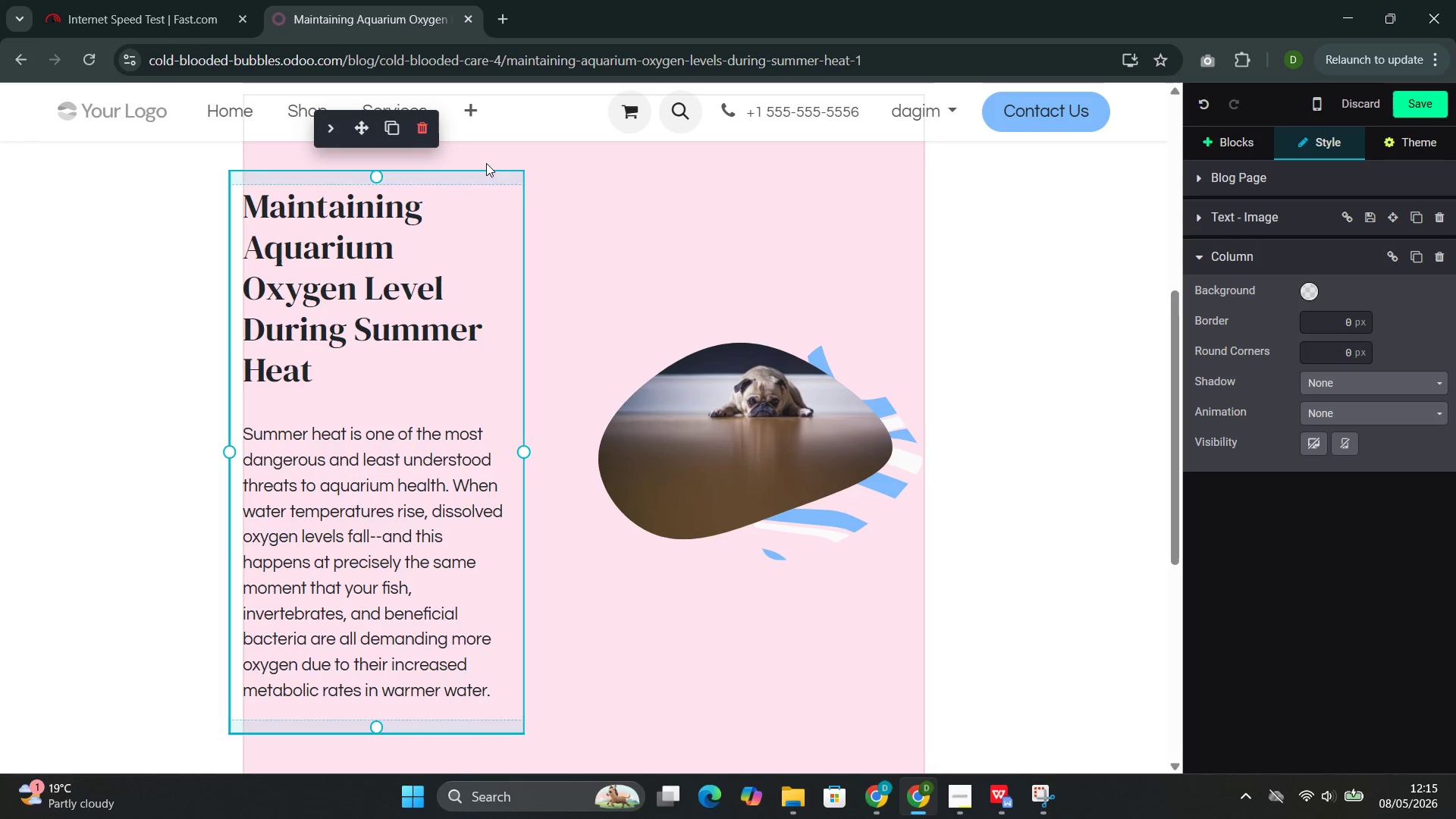 
left_click([616, 199])
 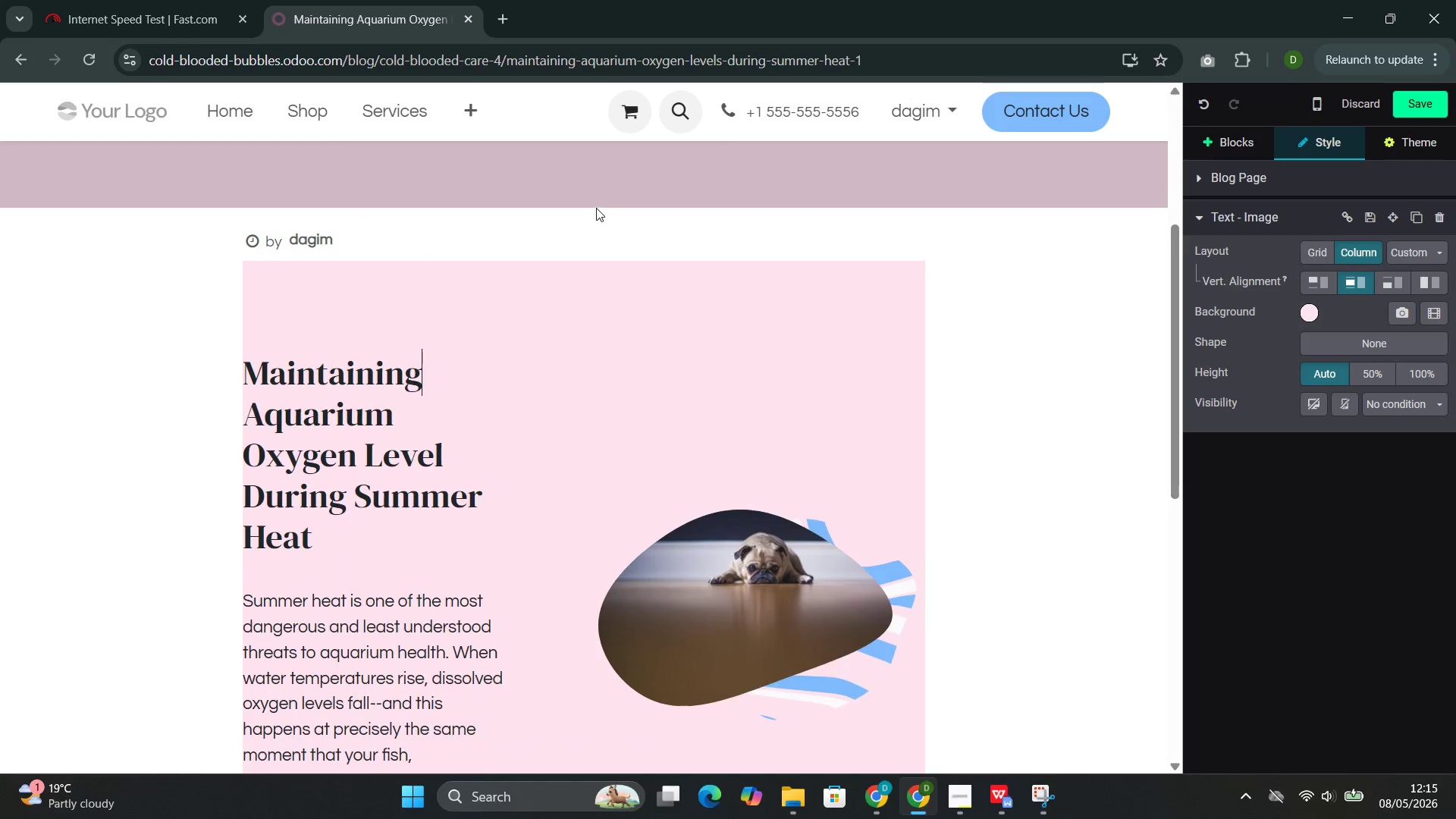 
left_click([596, 351])
 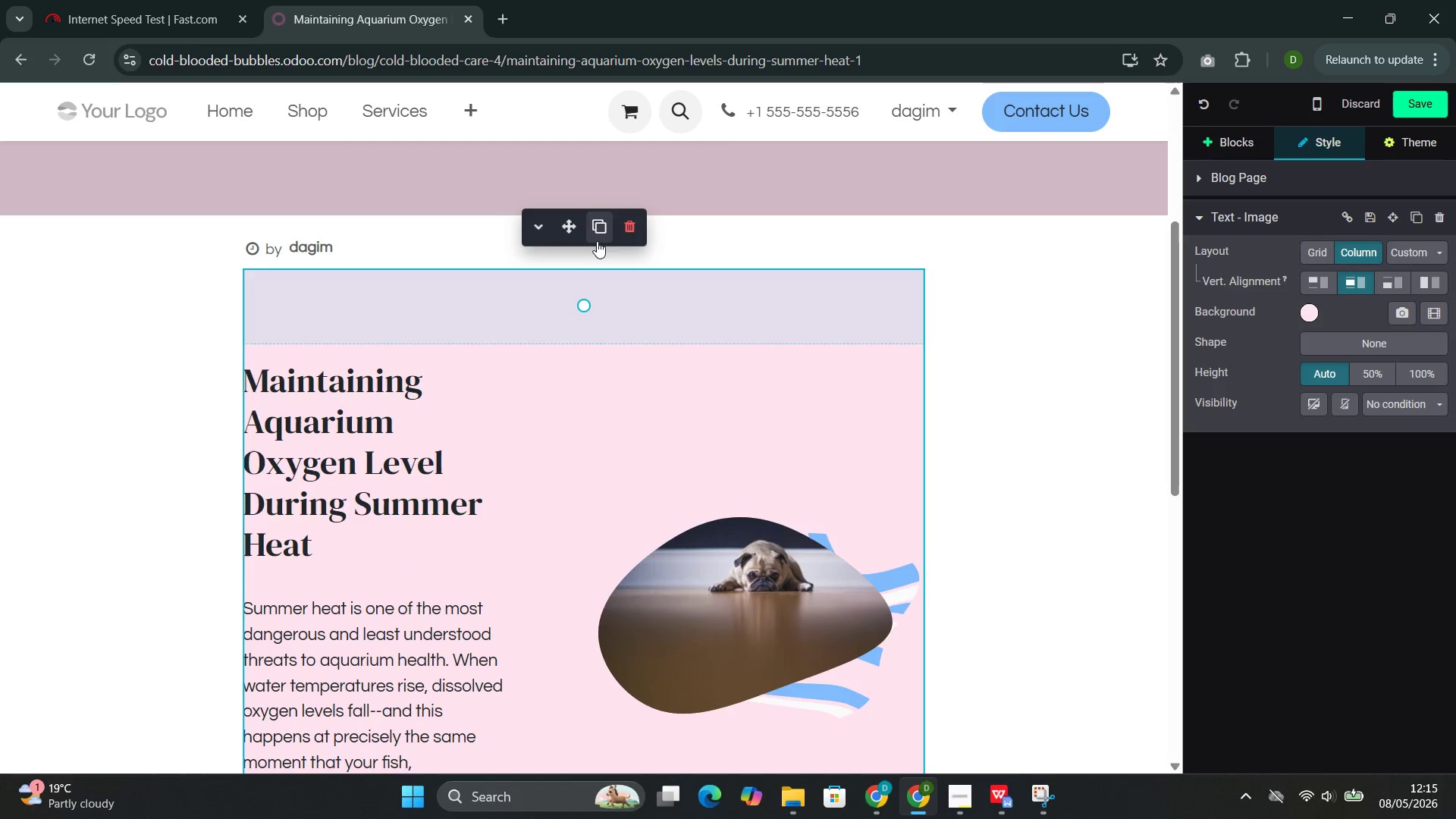 
left_click([599, 240])
 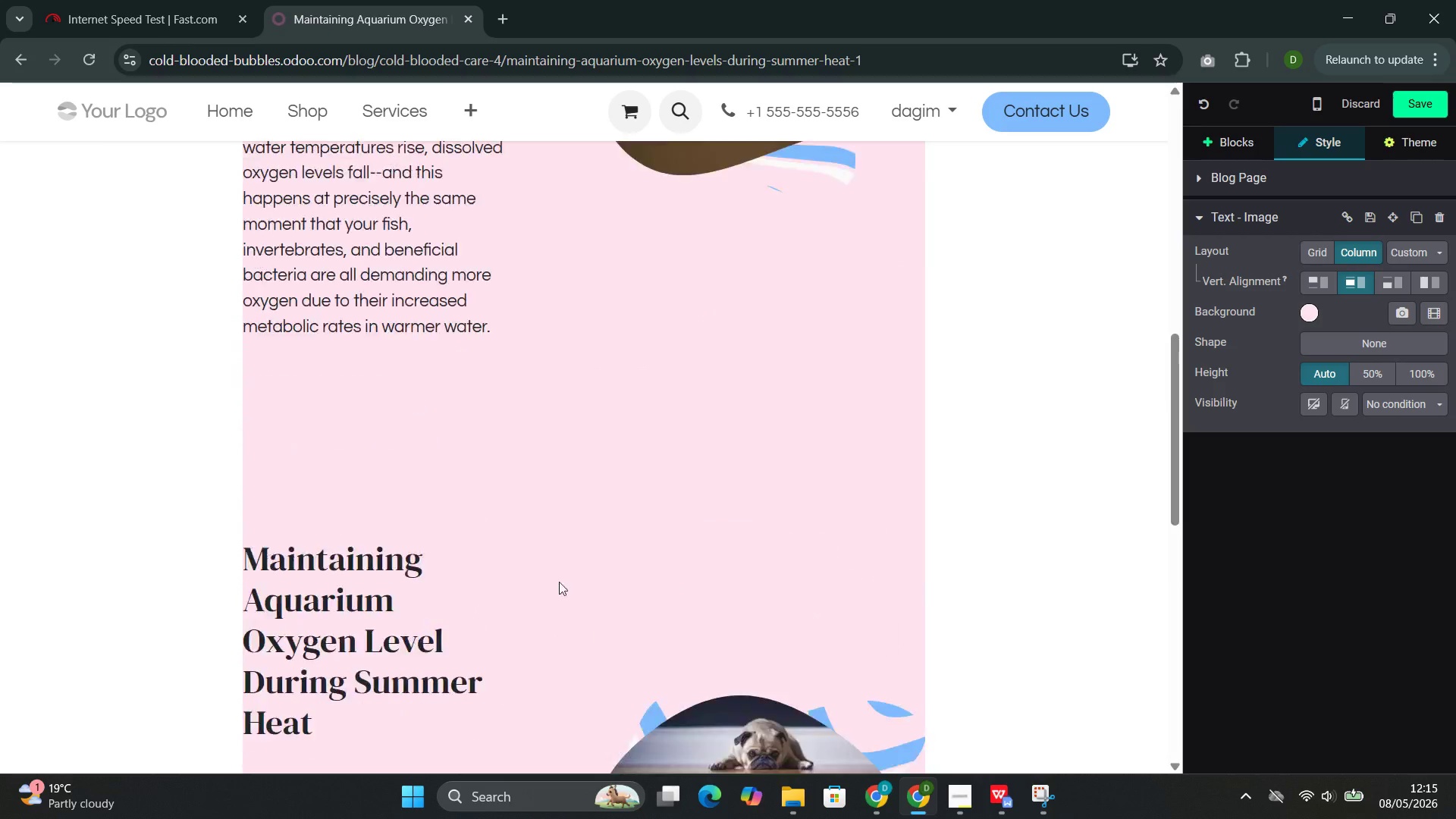 
left_click([509, 495])
 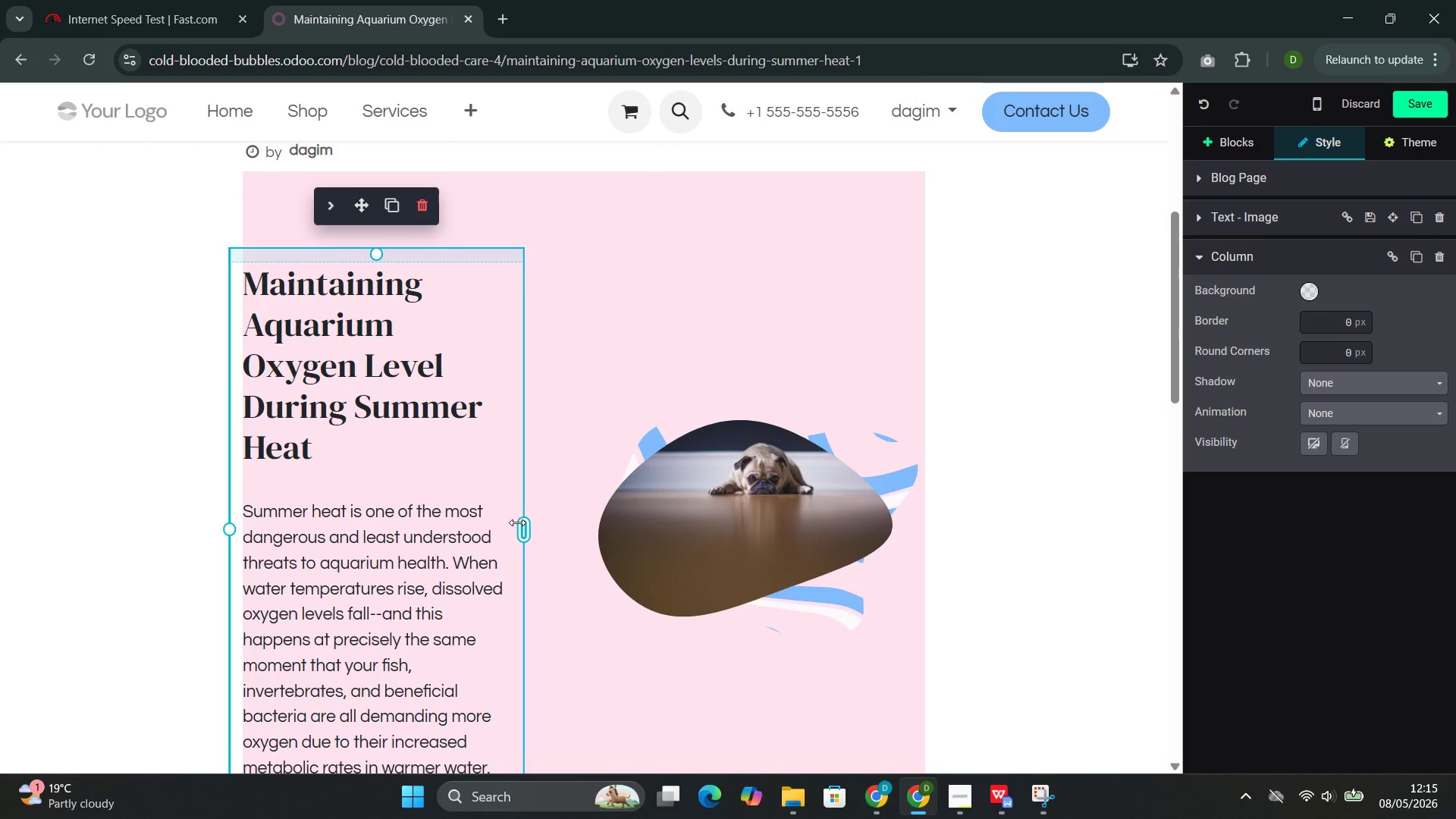 
left_click_drag(start_coordinate=[518, 522], to_coordinate=[570, 519])
 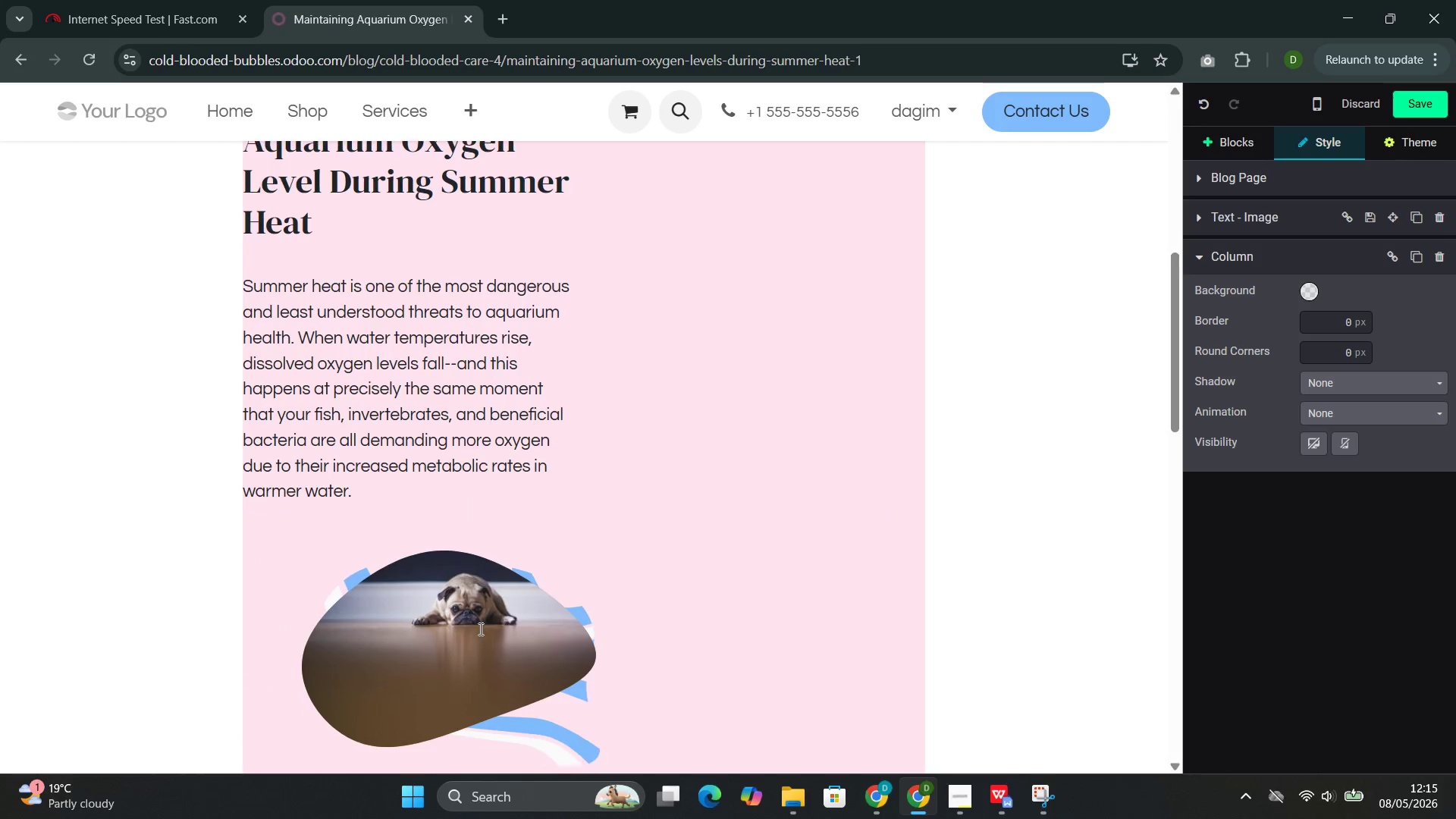 
left_click([473, 627])
 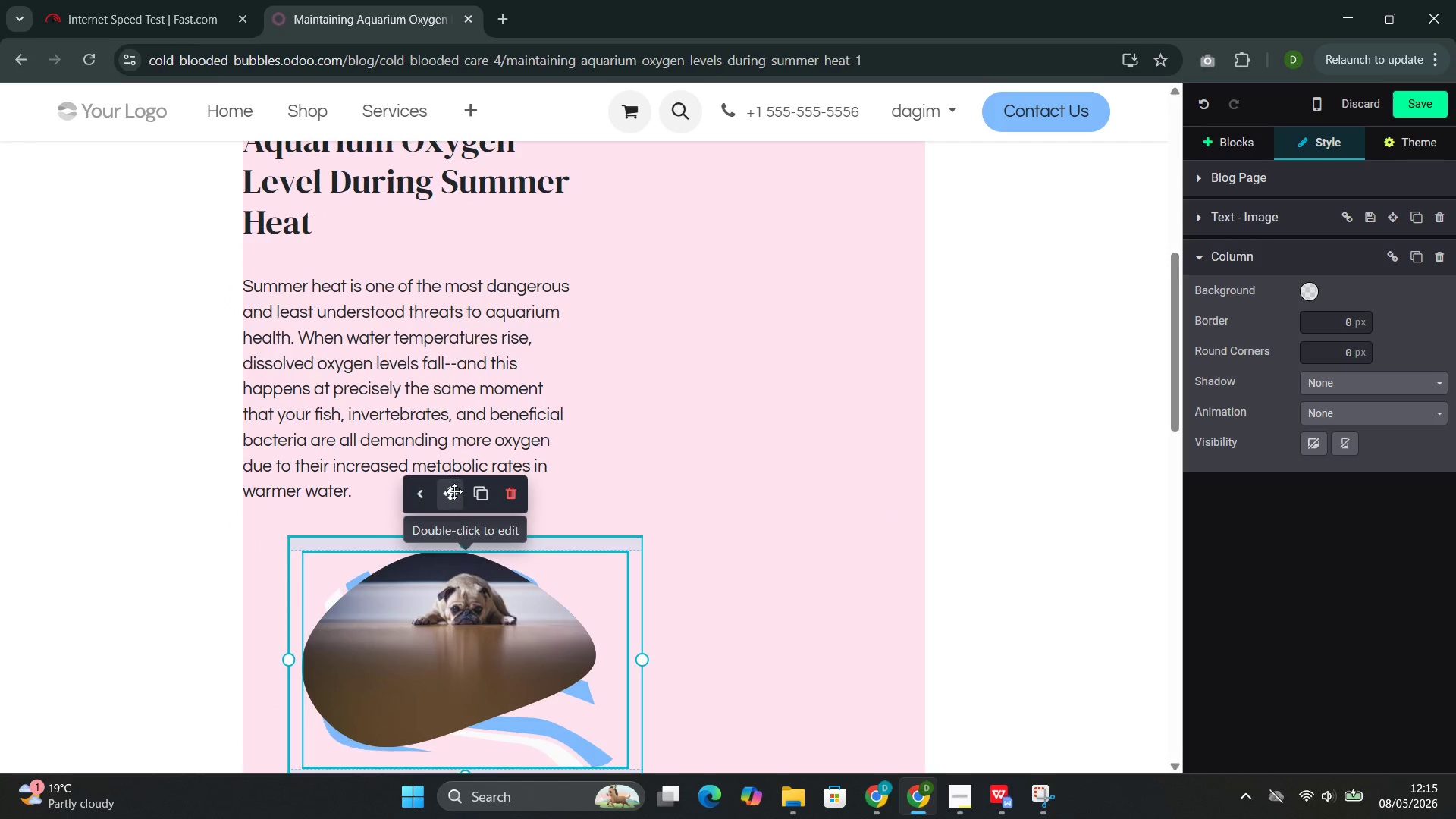 
left_click_drag(start_coordinate=[453, 492], to_coordinate=[826, 195])
 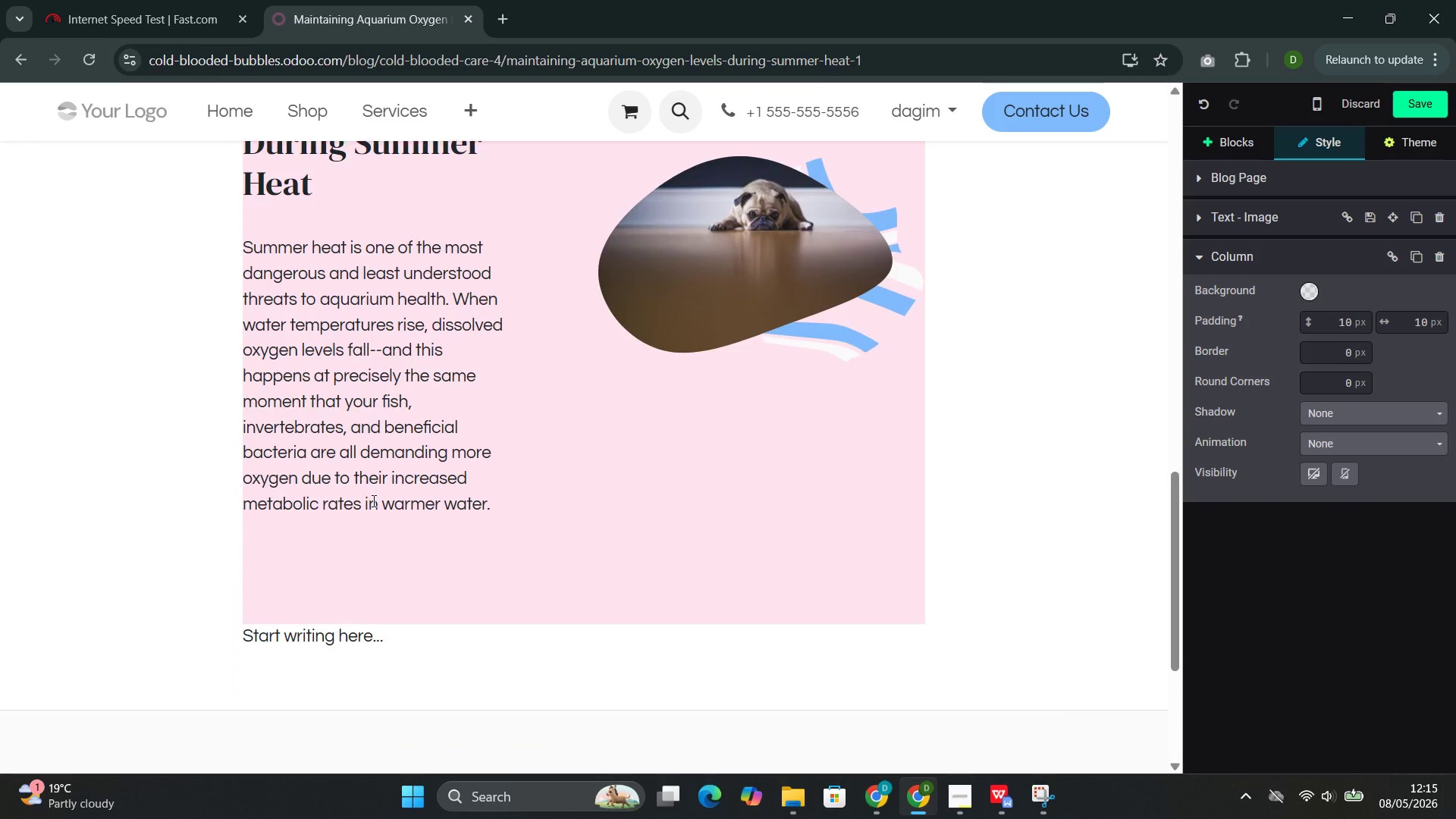 
left_click([389, 457])
 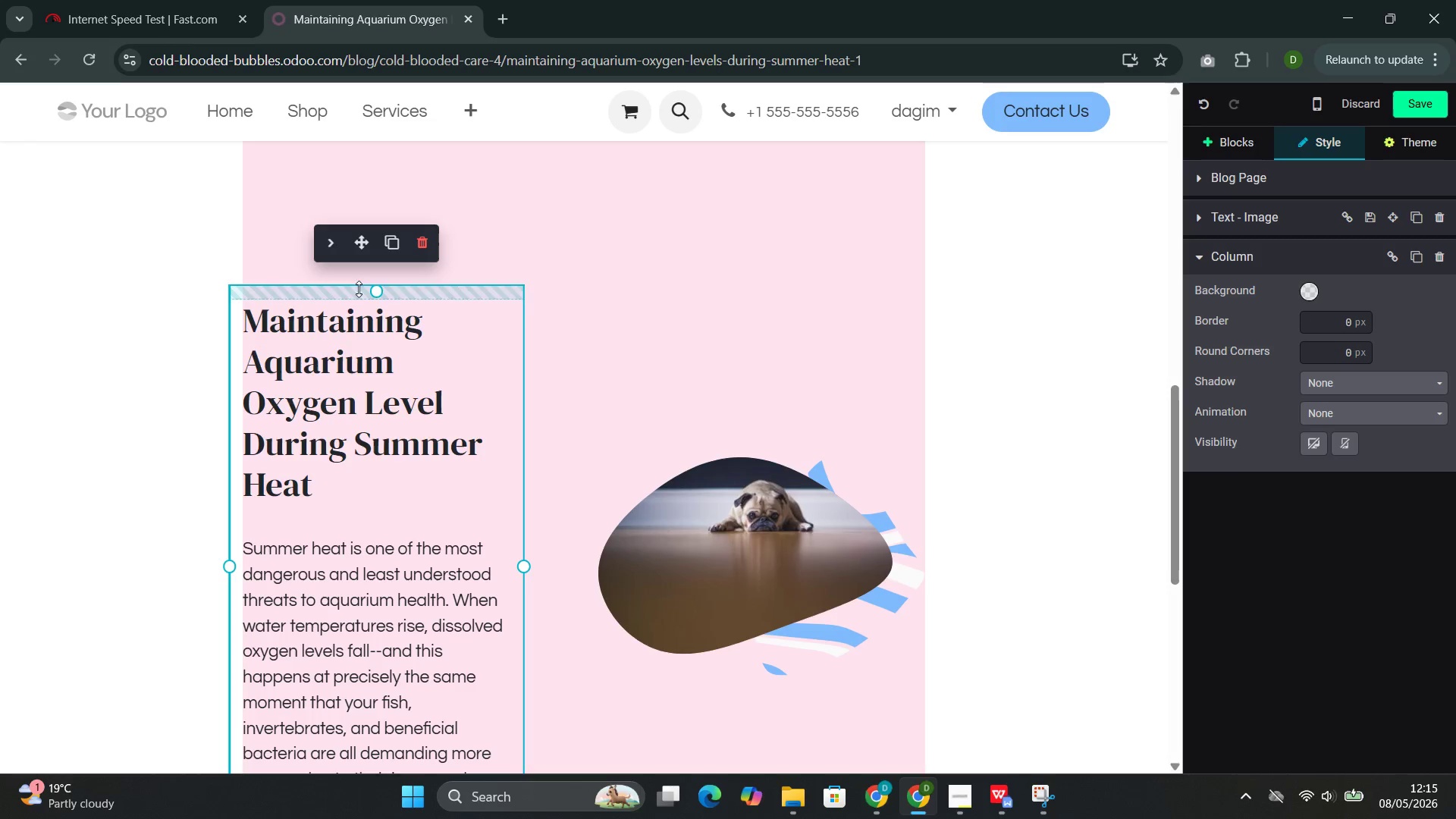 
left_click_drag(start_coordinate=[322, 475], to_coordinate=[242, 313])
 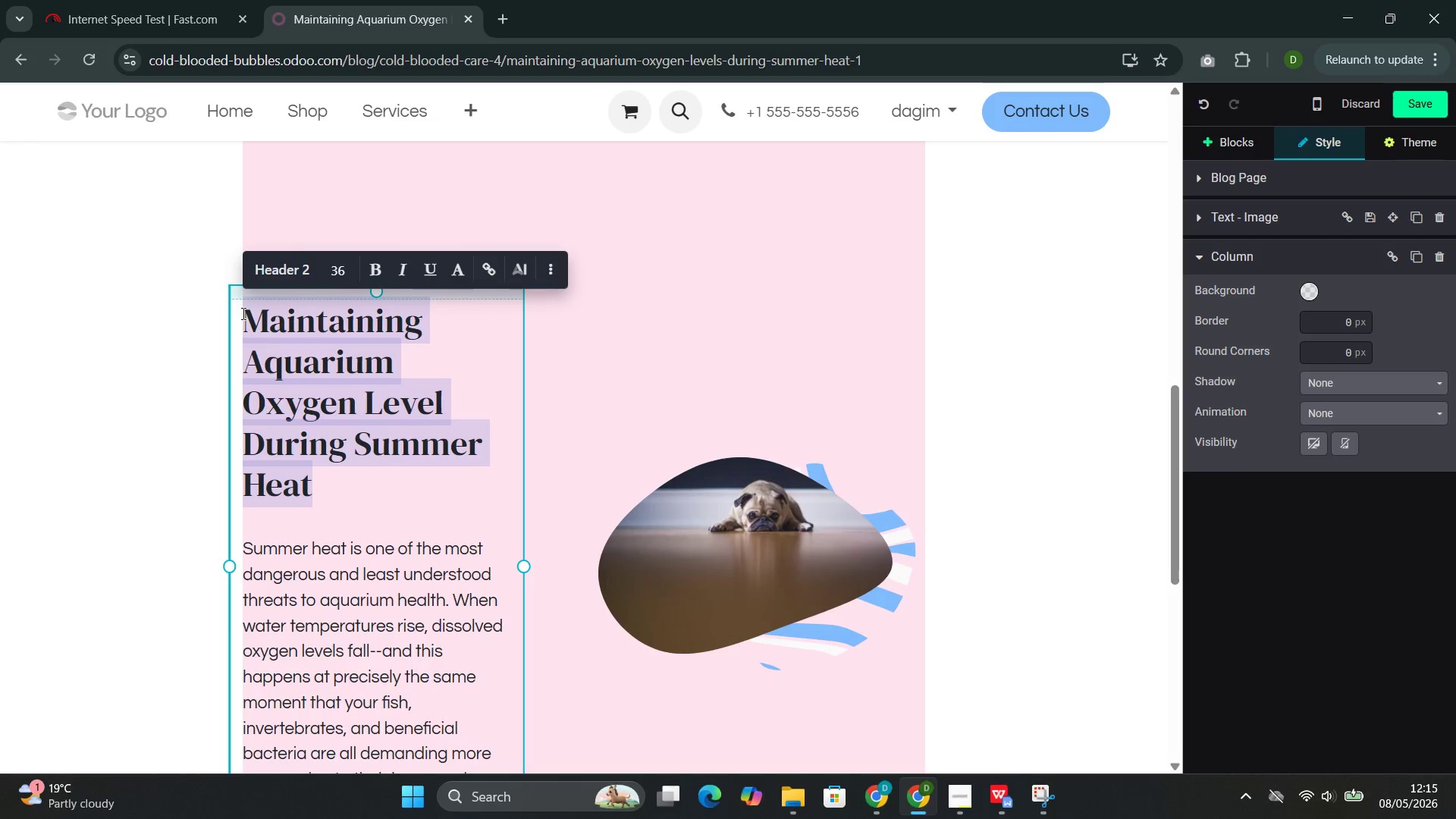 
key(Backspace)
 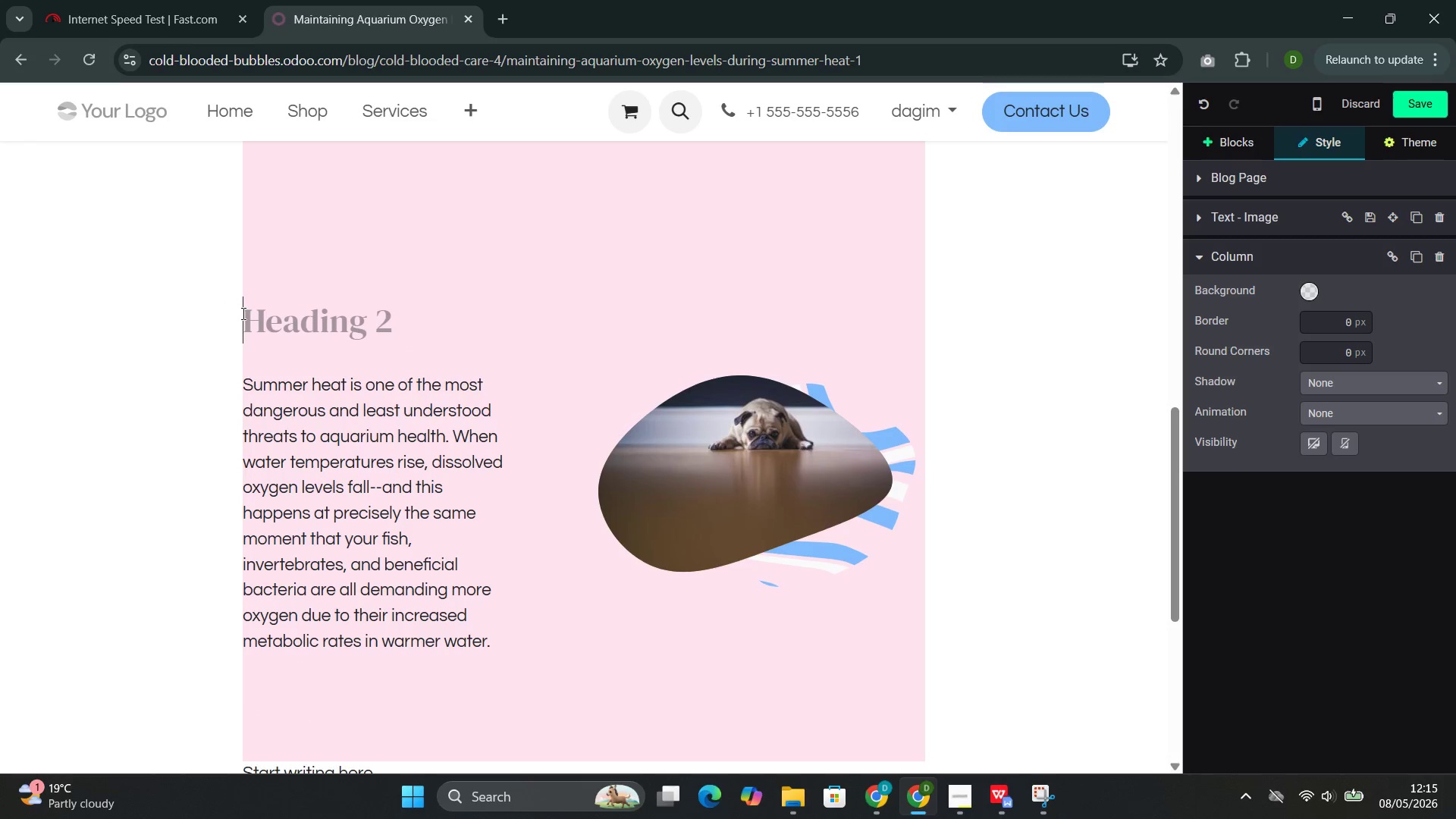 
key(Backspace)
 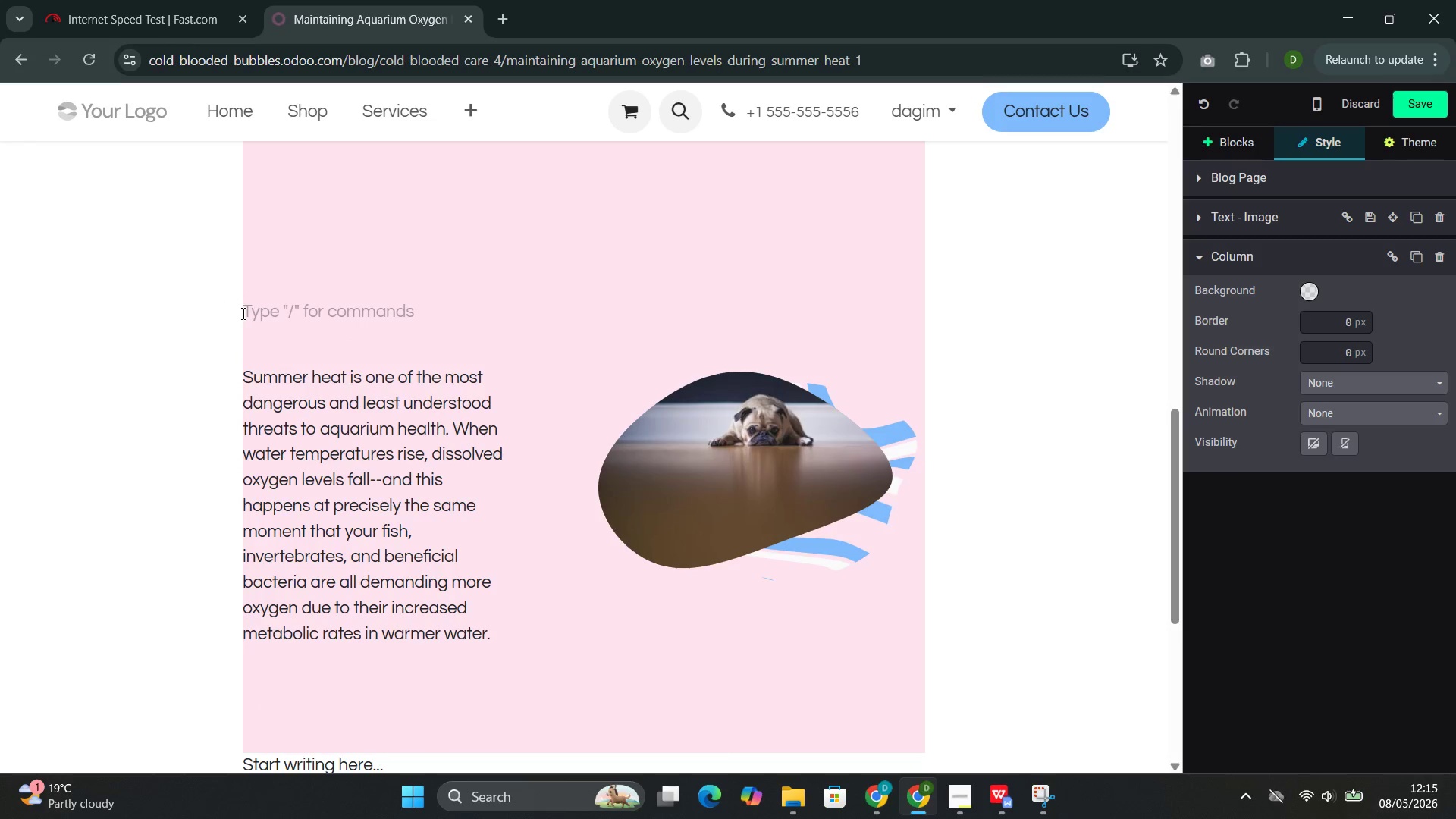 
key(ArrowDown)
 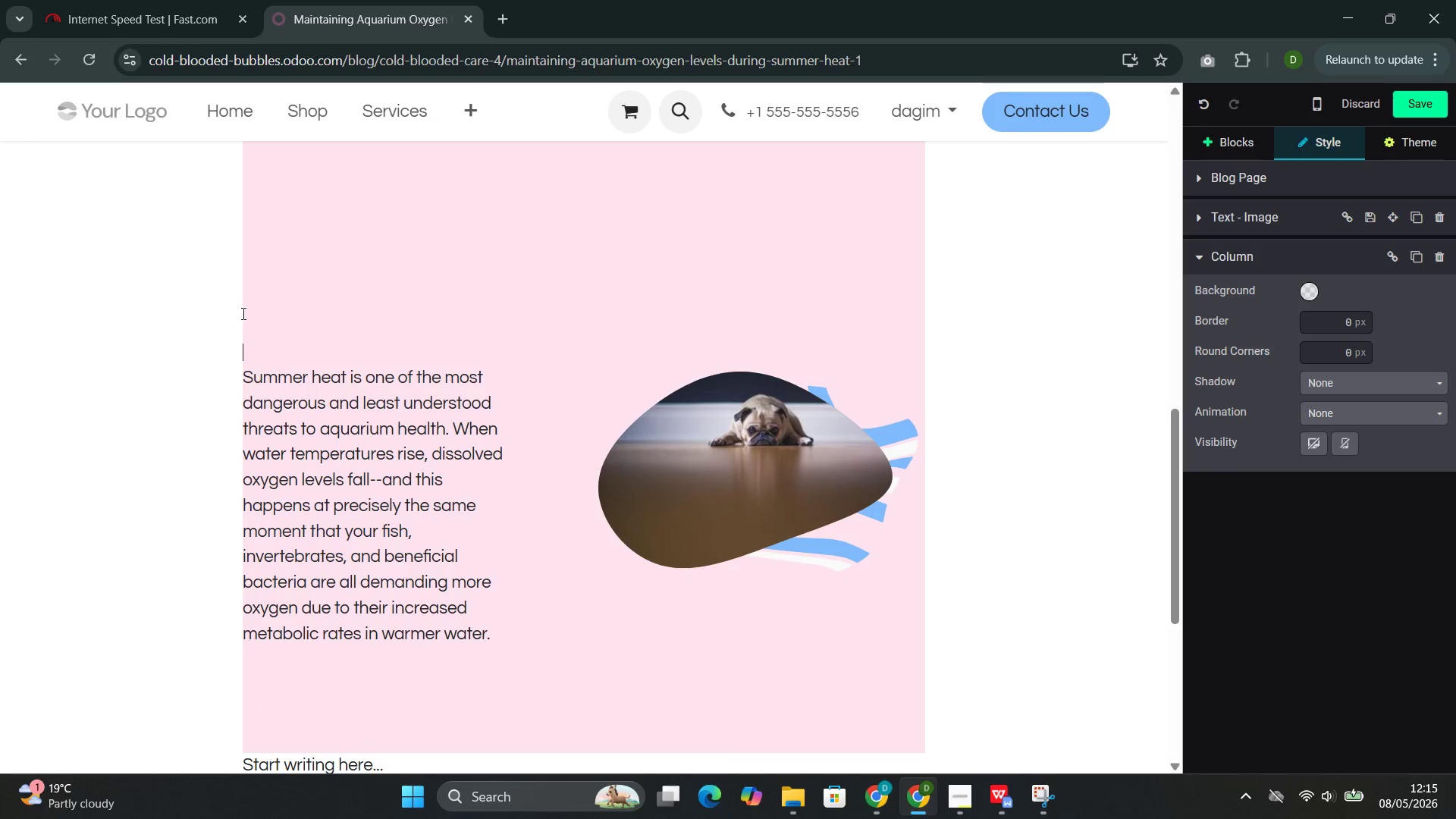 
key(ArrowDown)
 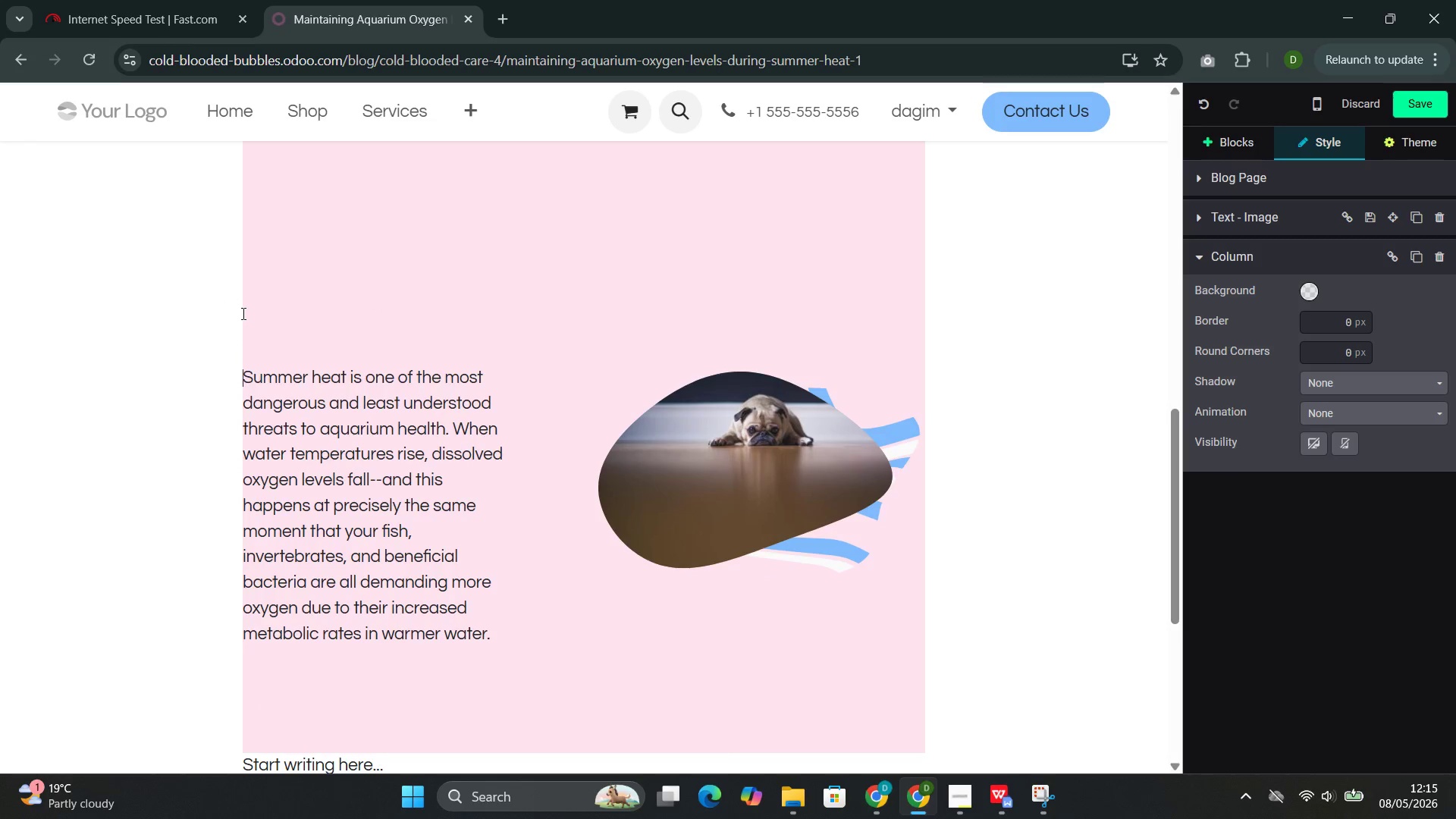 
key(Backspace)
 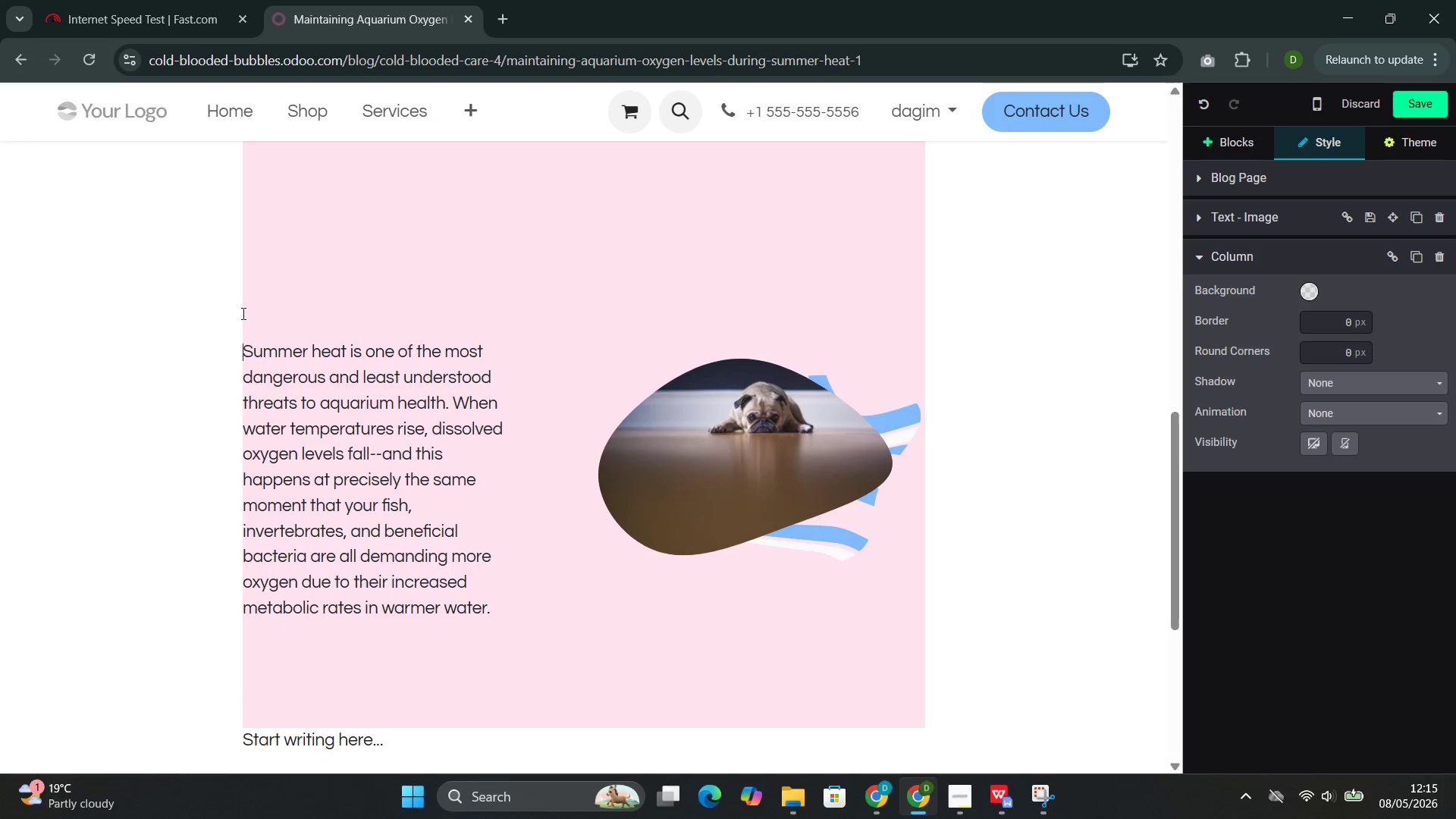 
key(Backspace)
 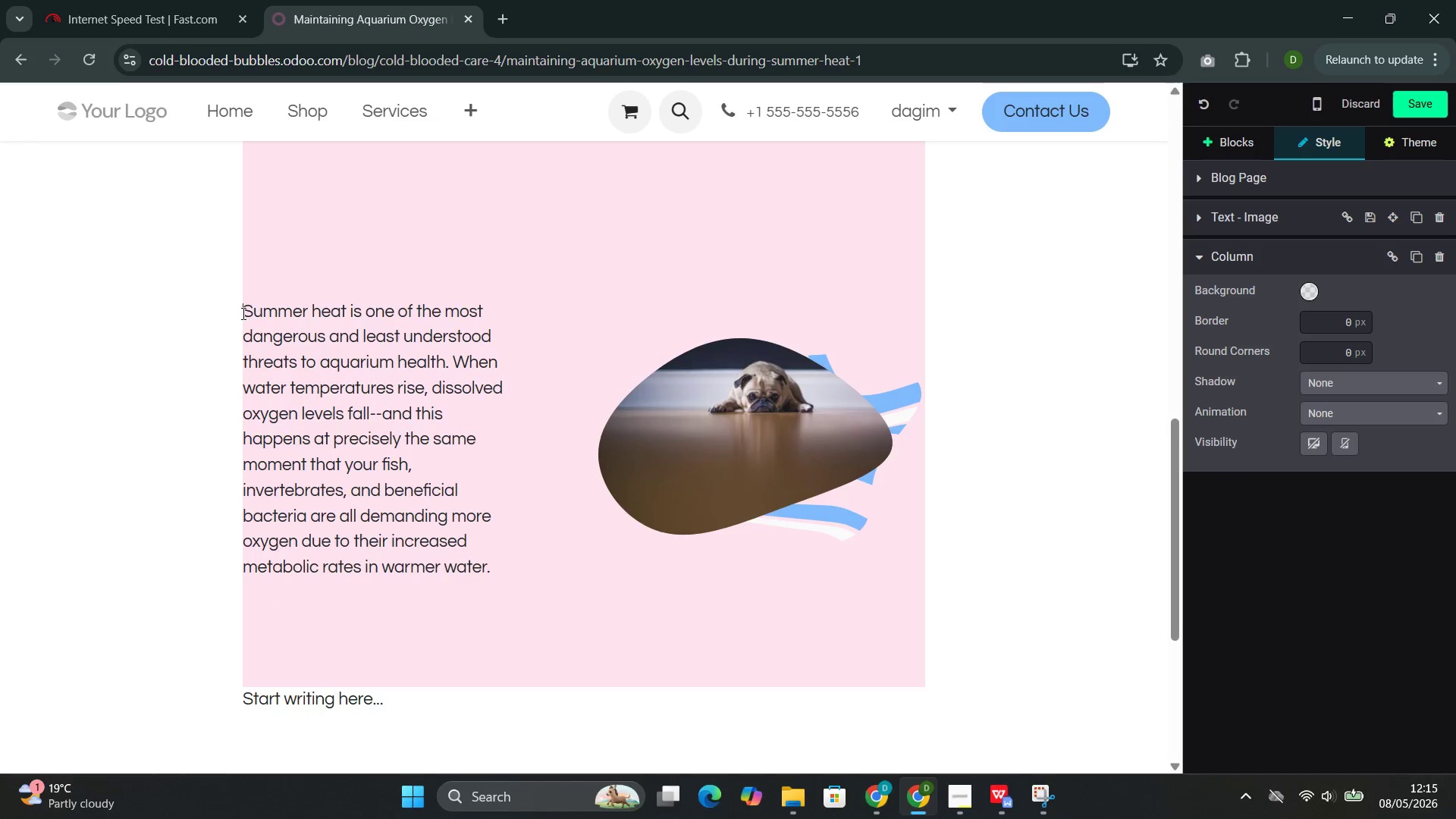 
key(Backspace)
 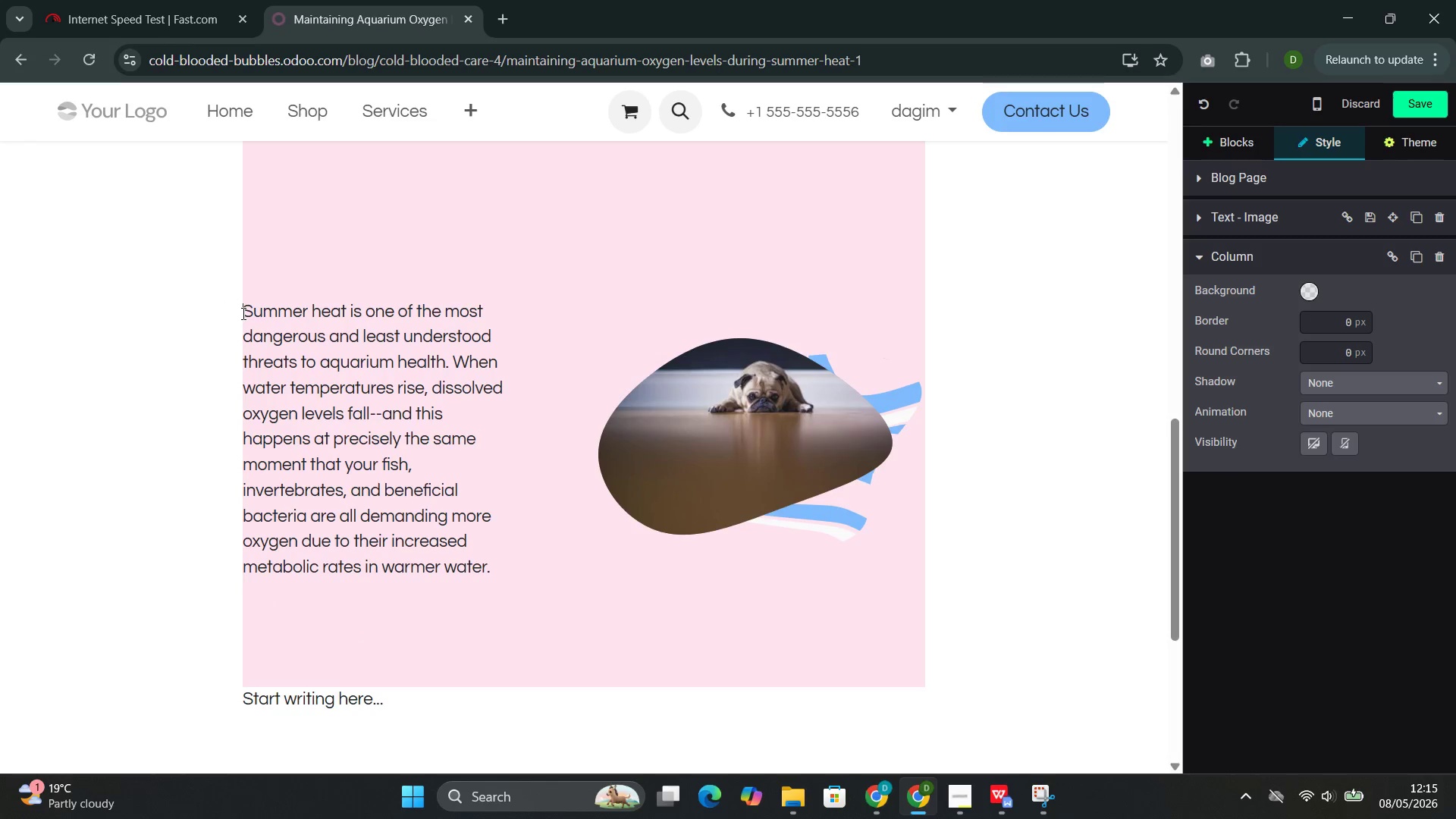 
key(Backspace)
 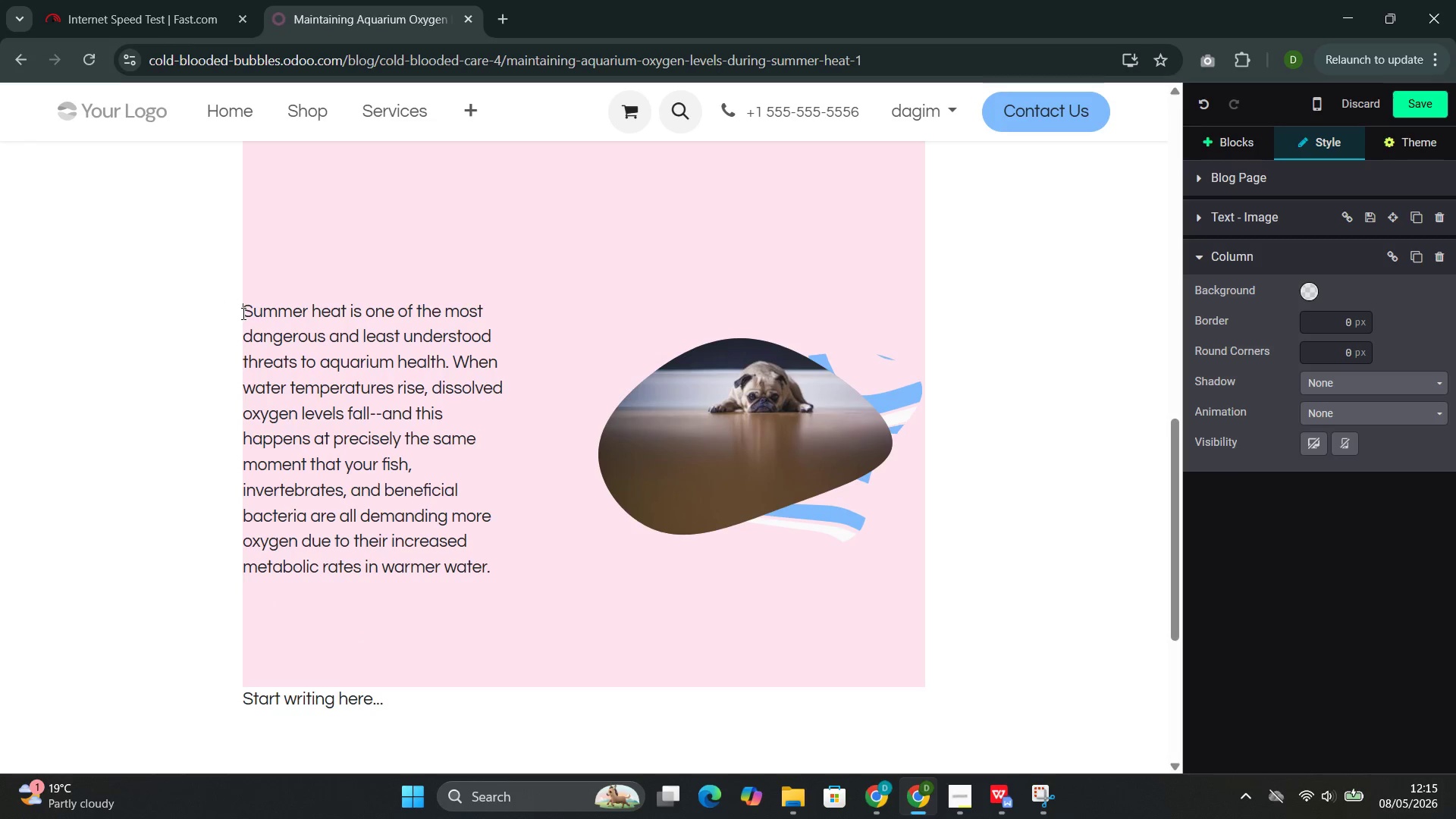 
key(Backspace)
 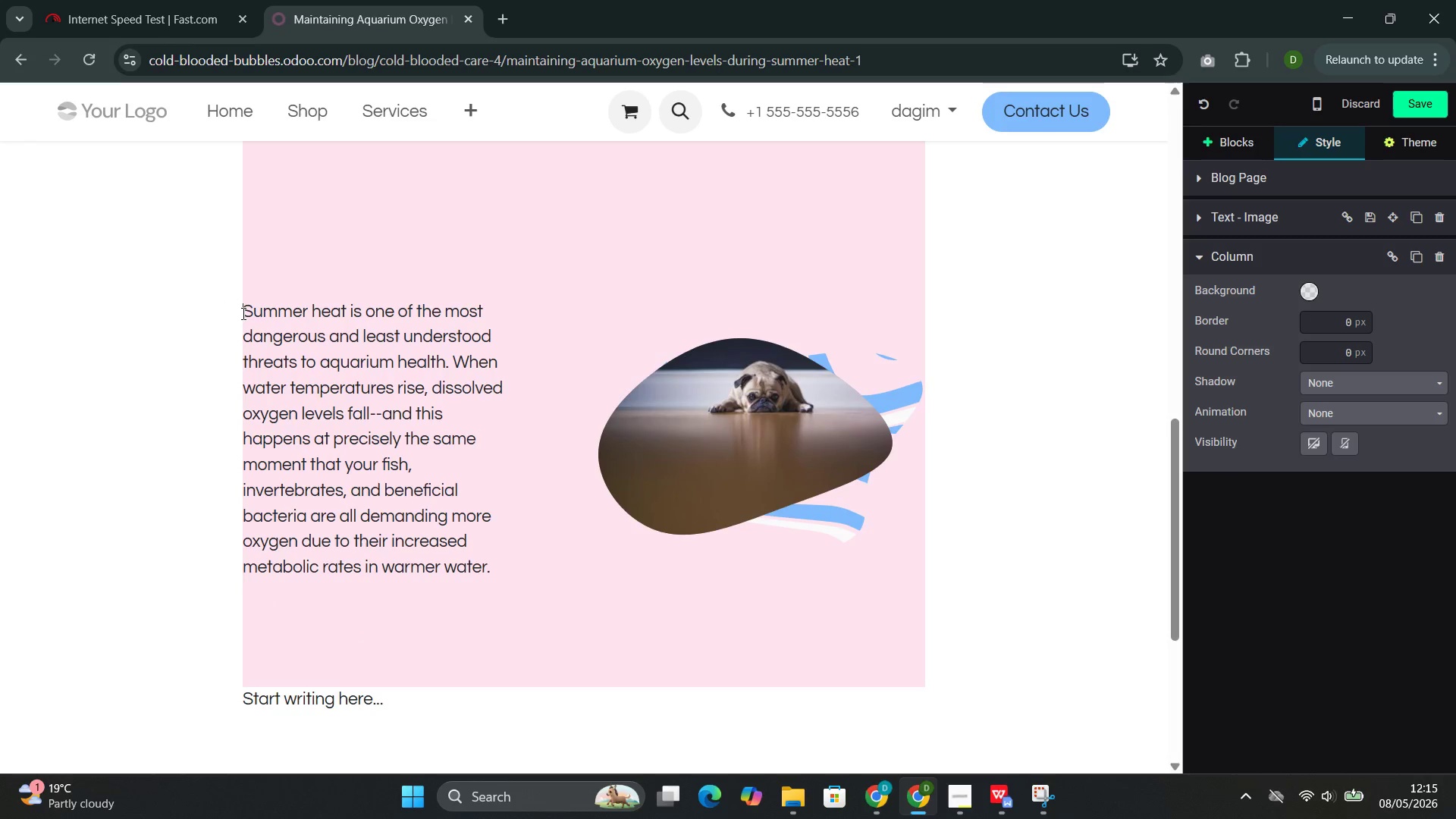 
key(Backspace)
 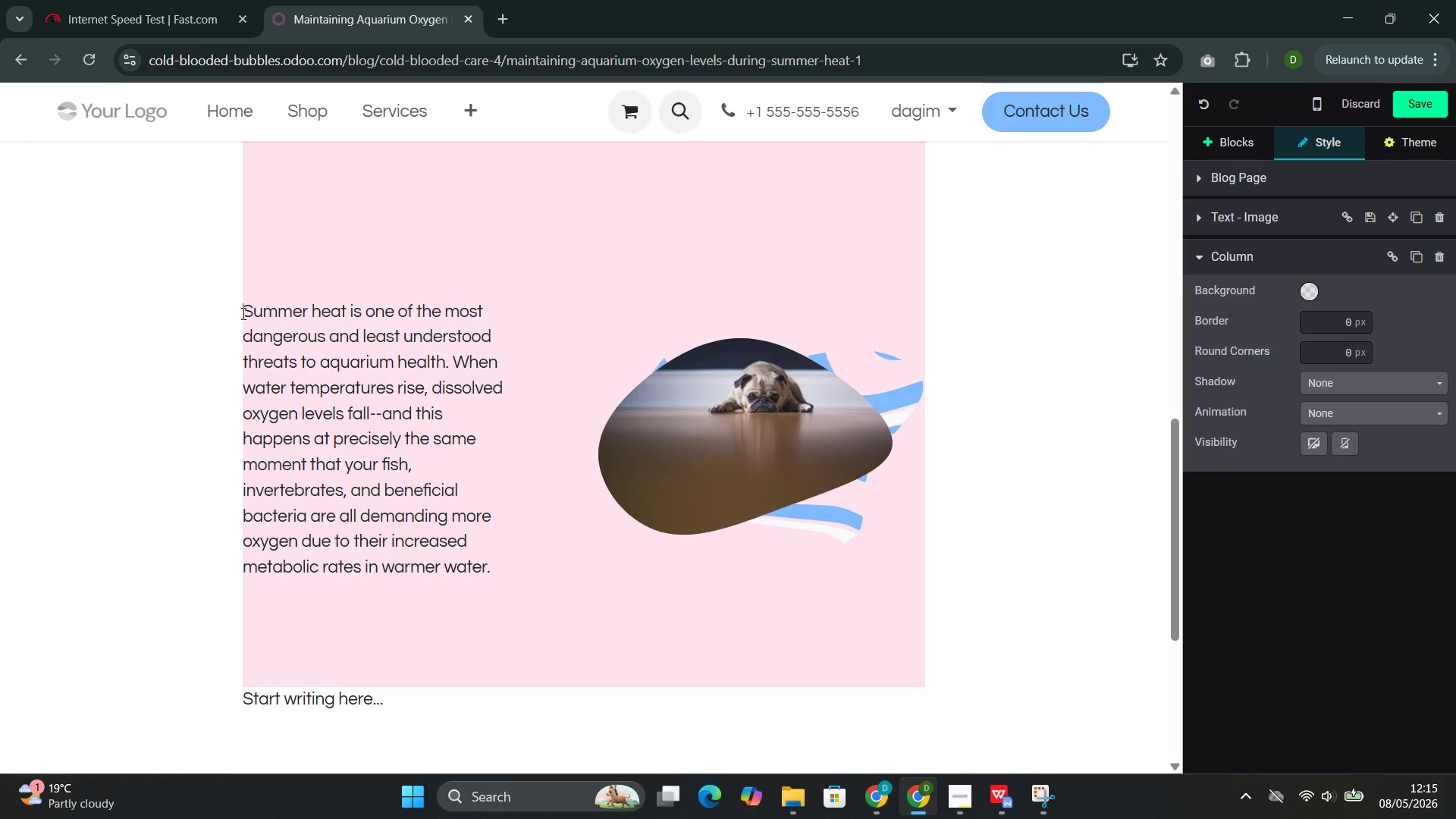 
key(Backspace)
 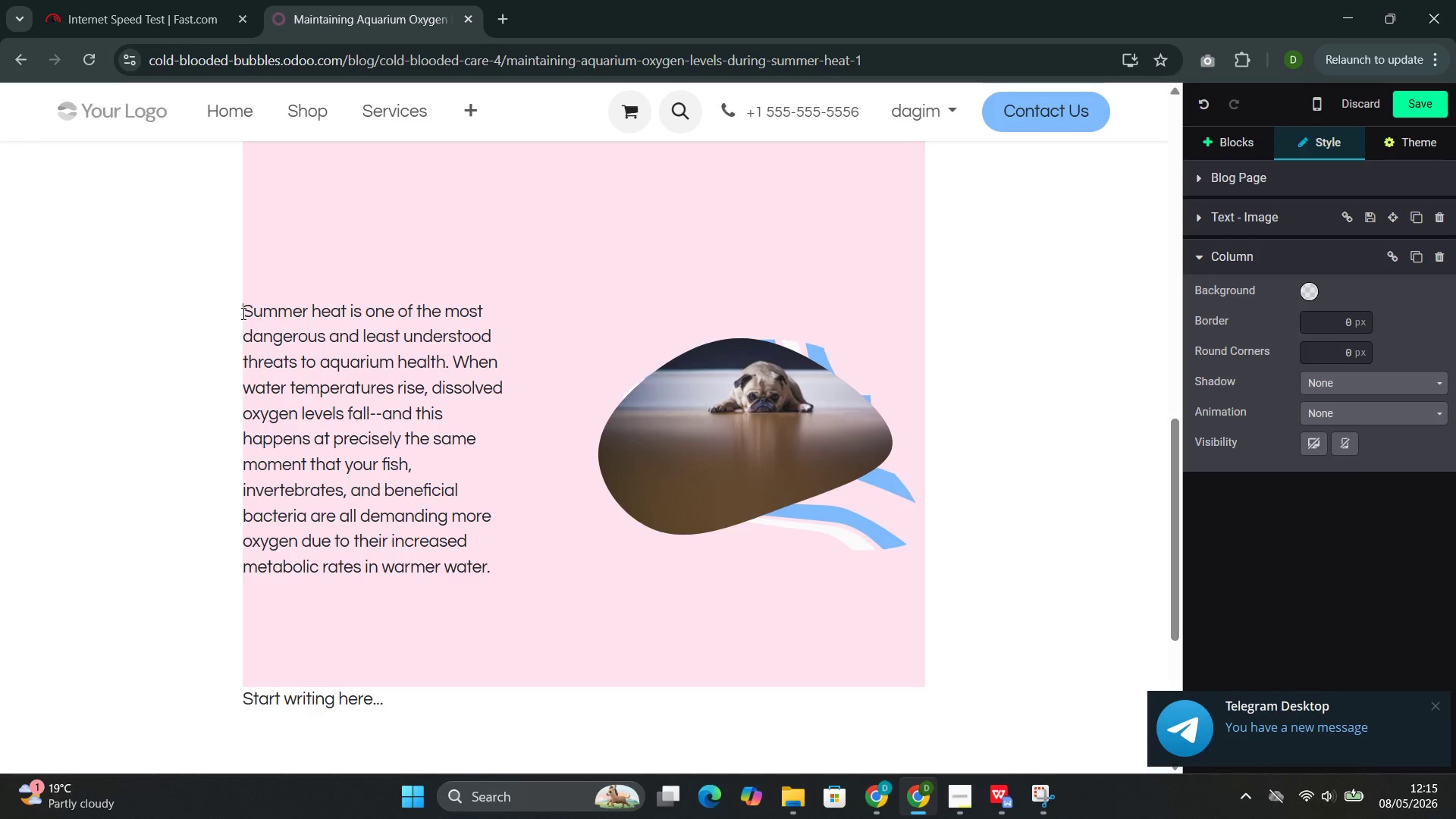 
wait(16.88)
 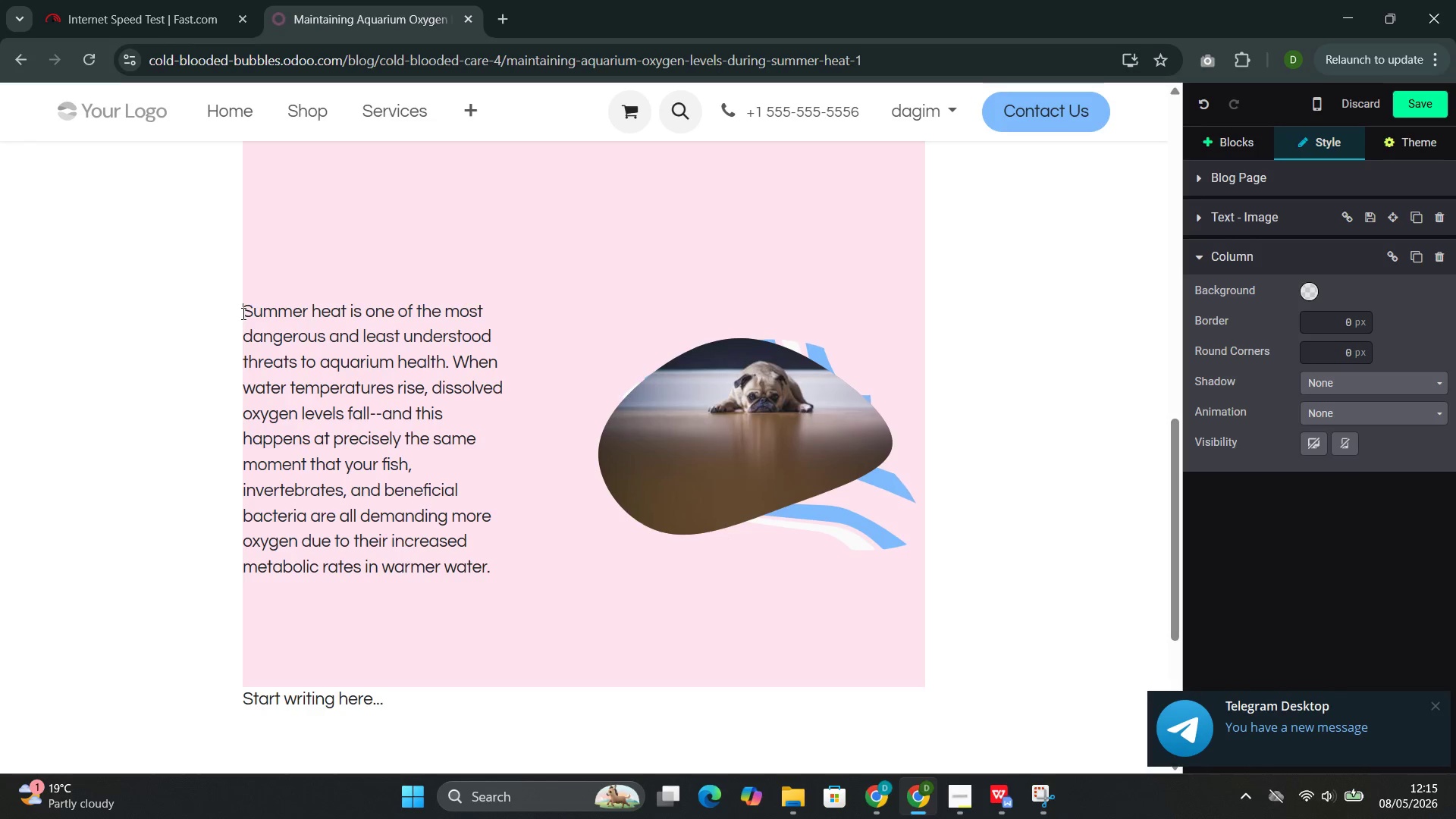 
double_click([286, 399])
 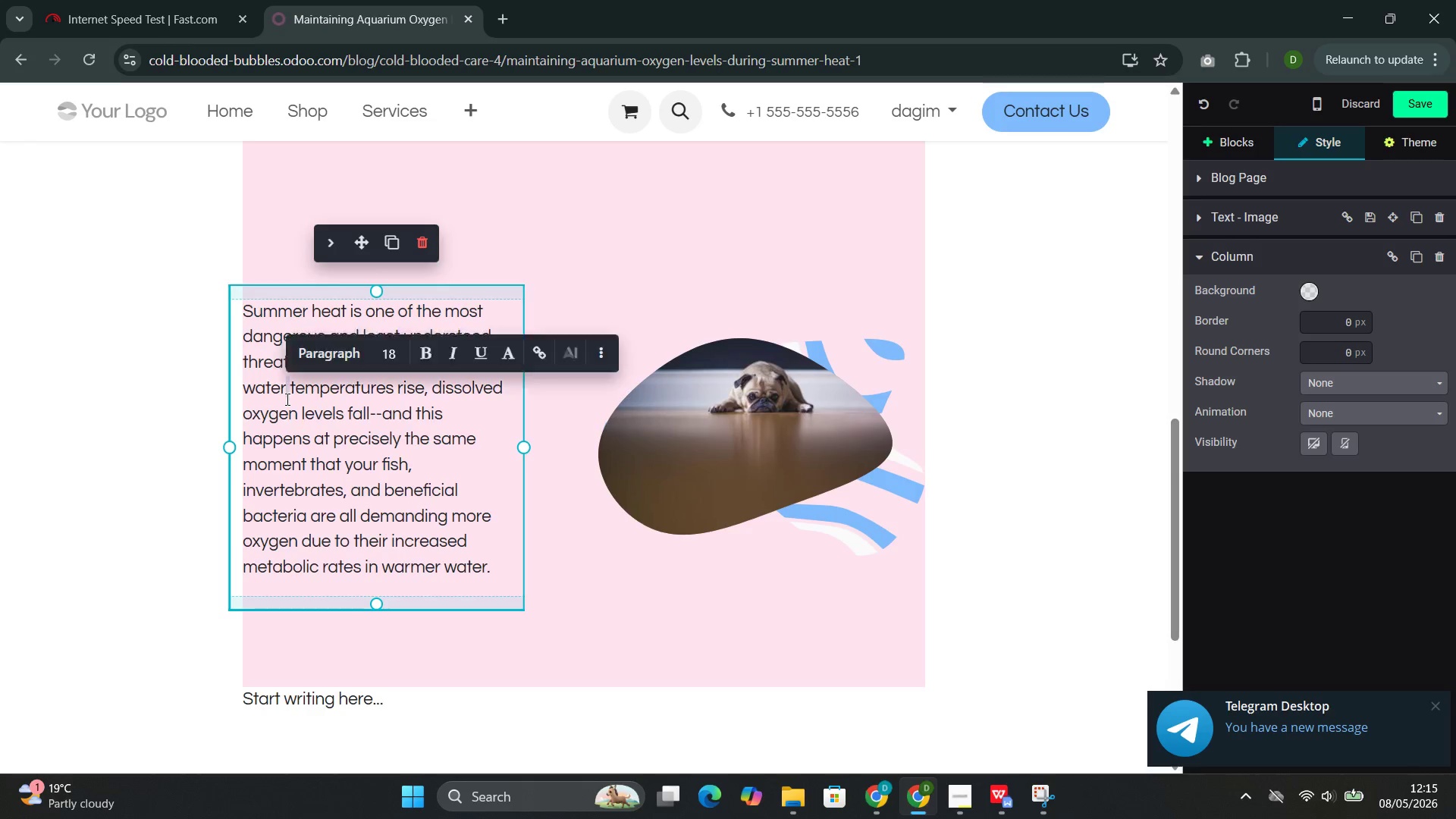 
triple_click([286, 399])
 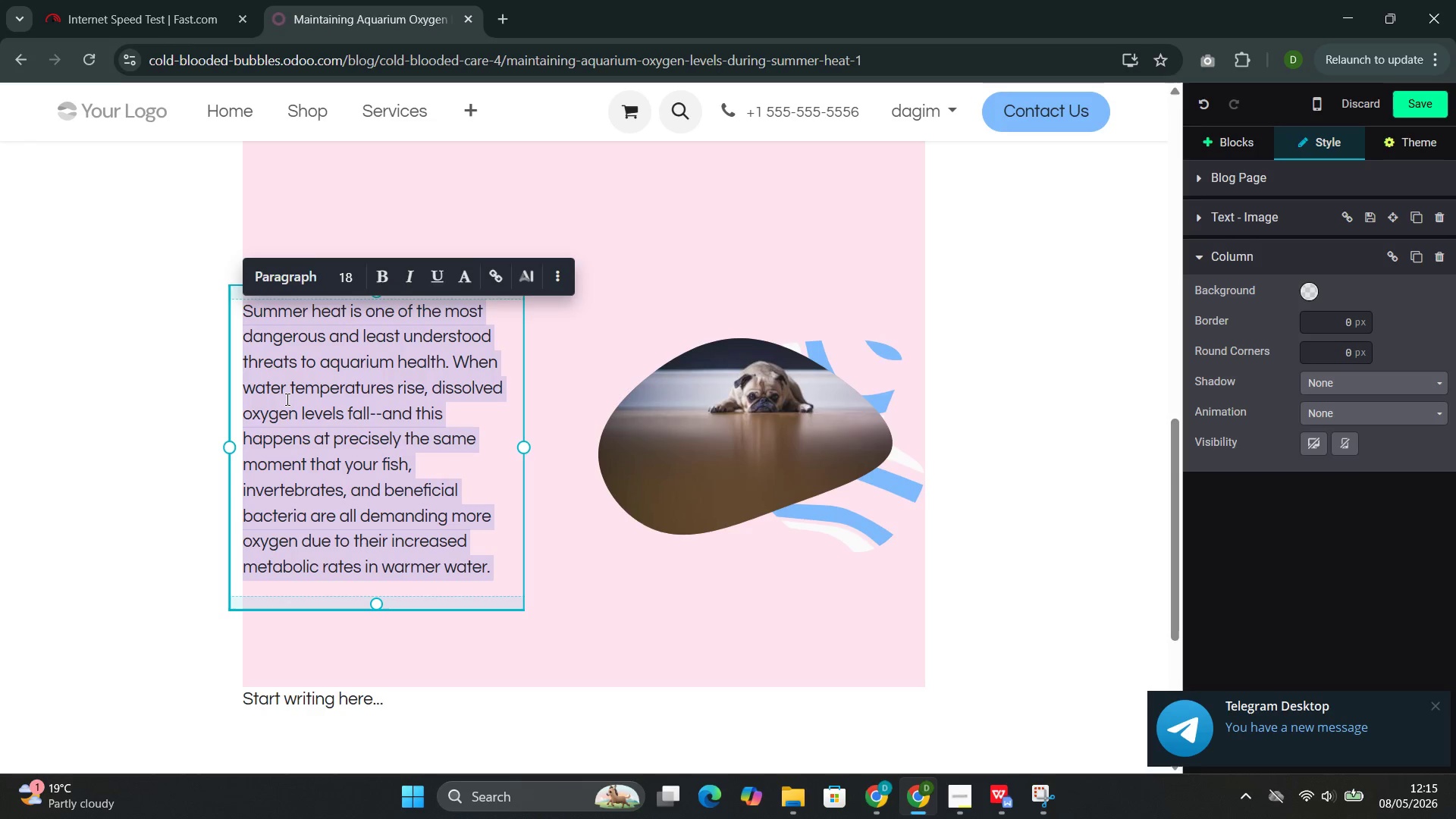 
type(For aquarium keepers, understanding this )
 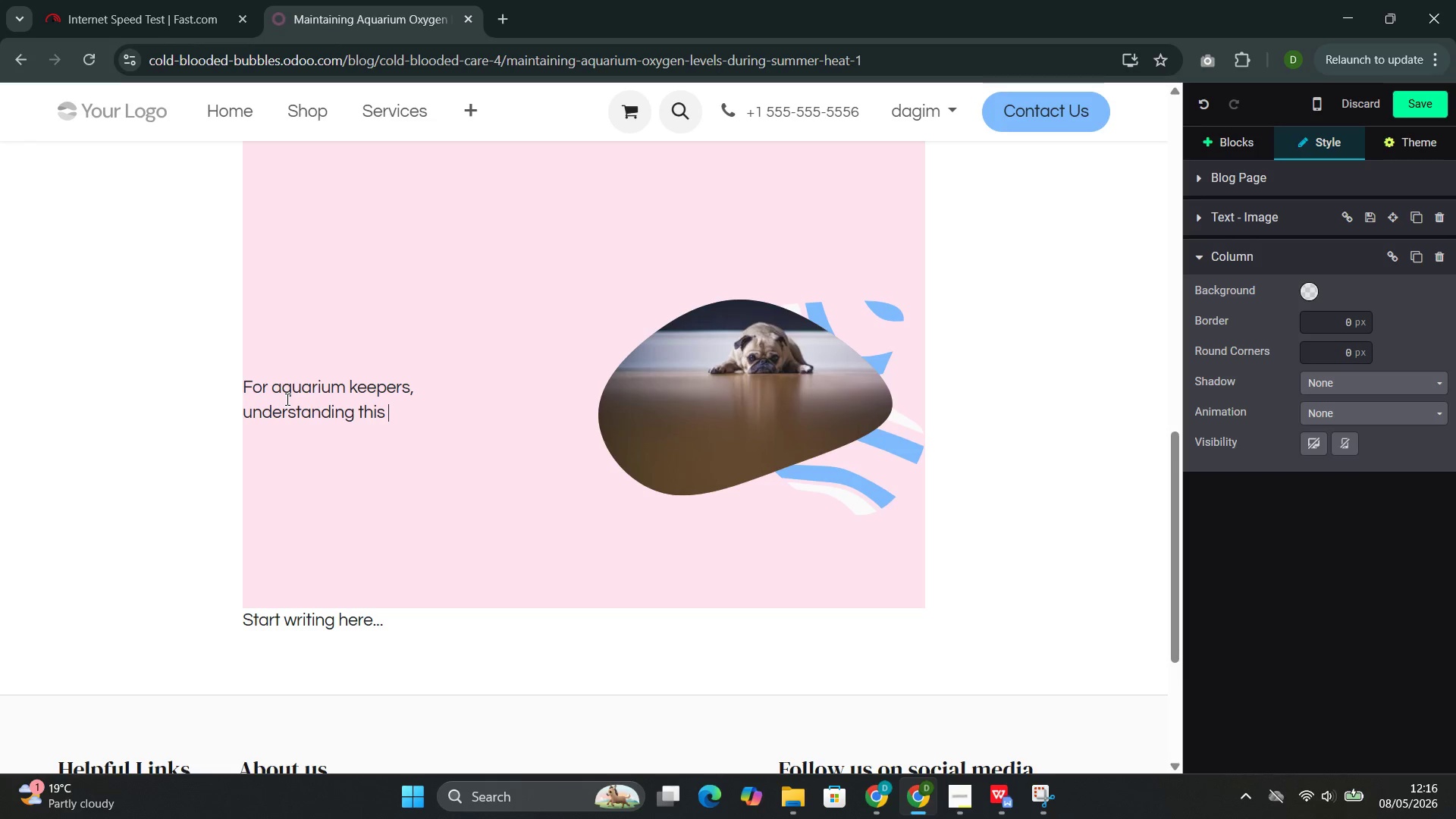 
wait(7.59)
 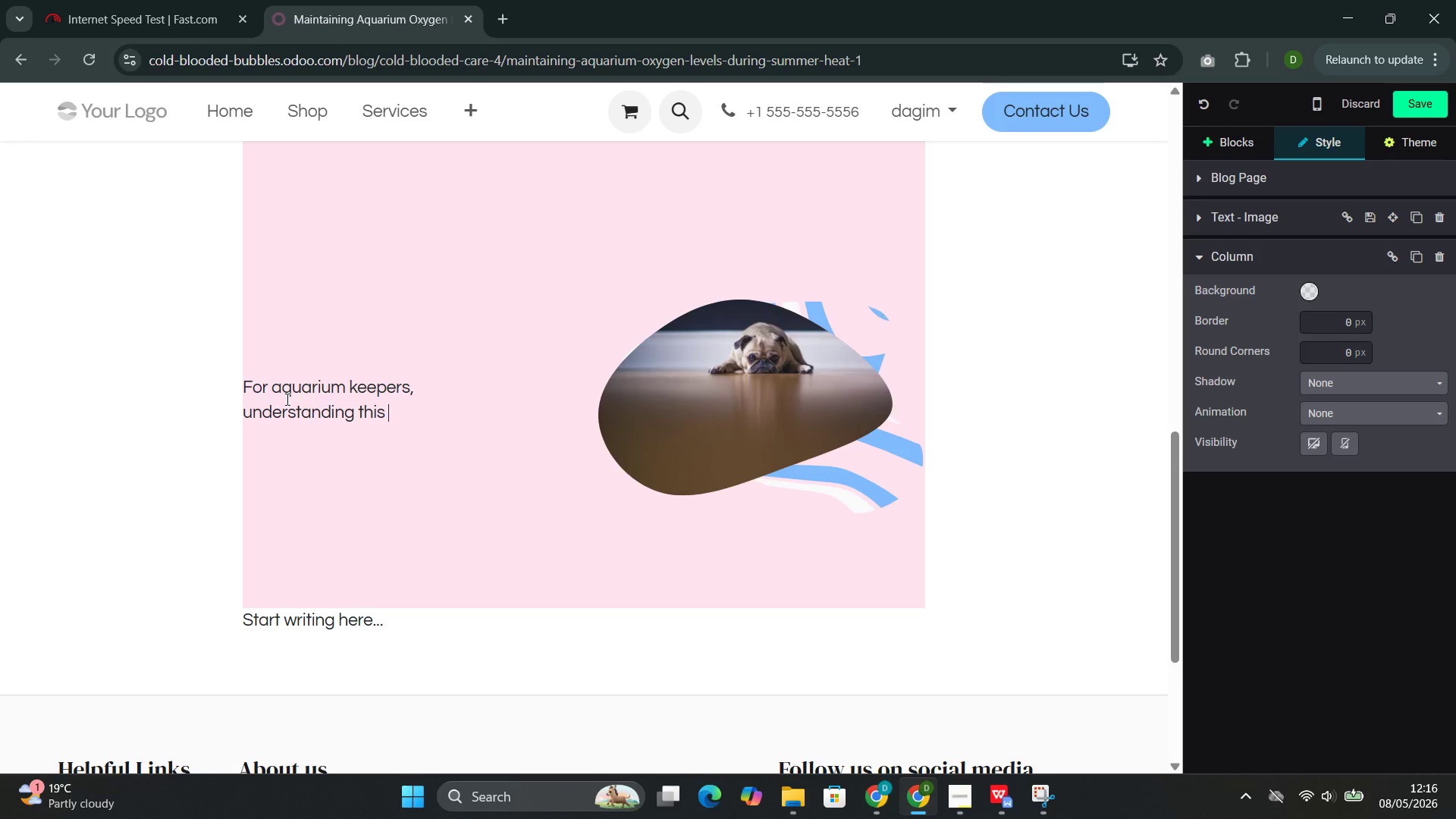 
type(relationship is the difference)
 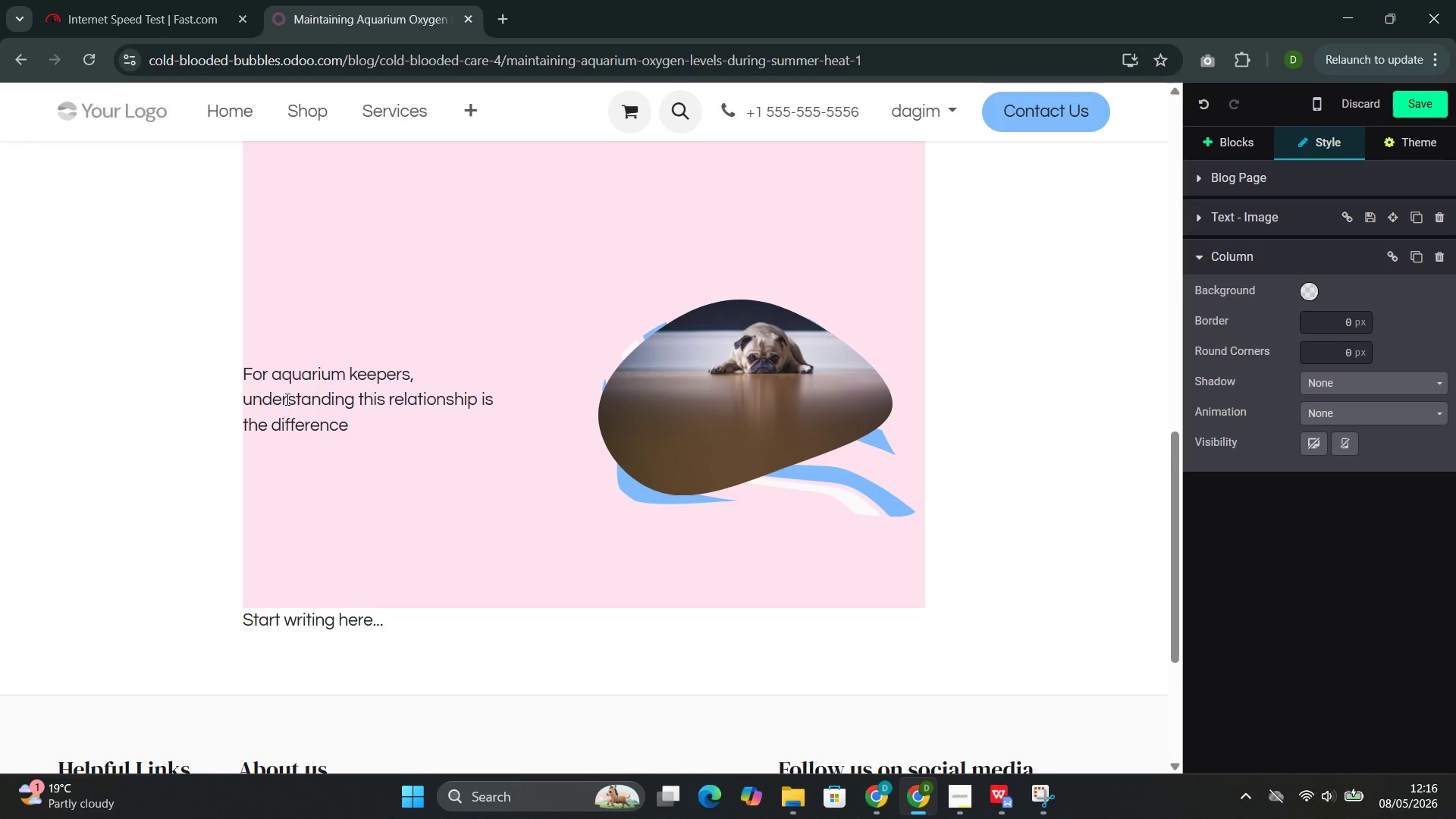 
wait(5.28)
 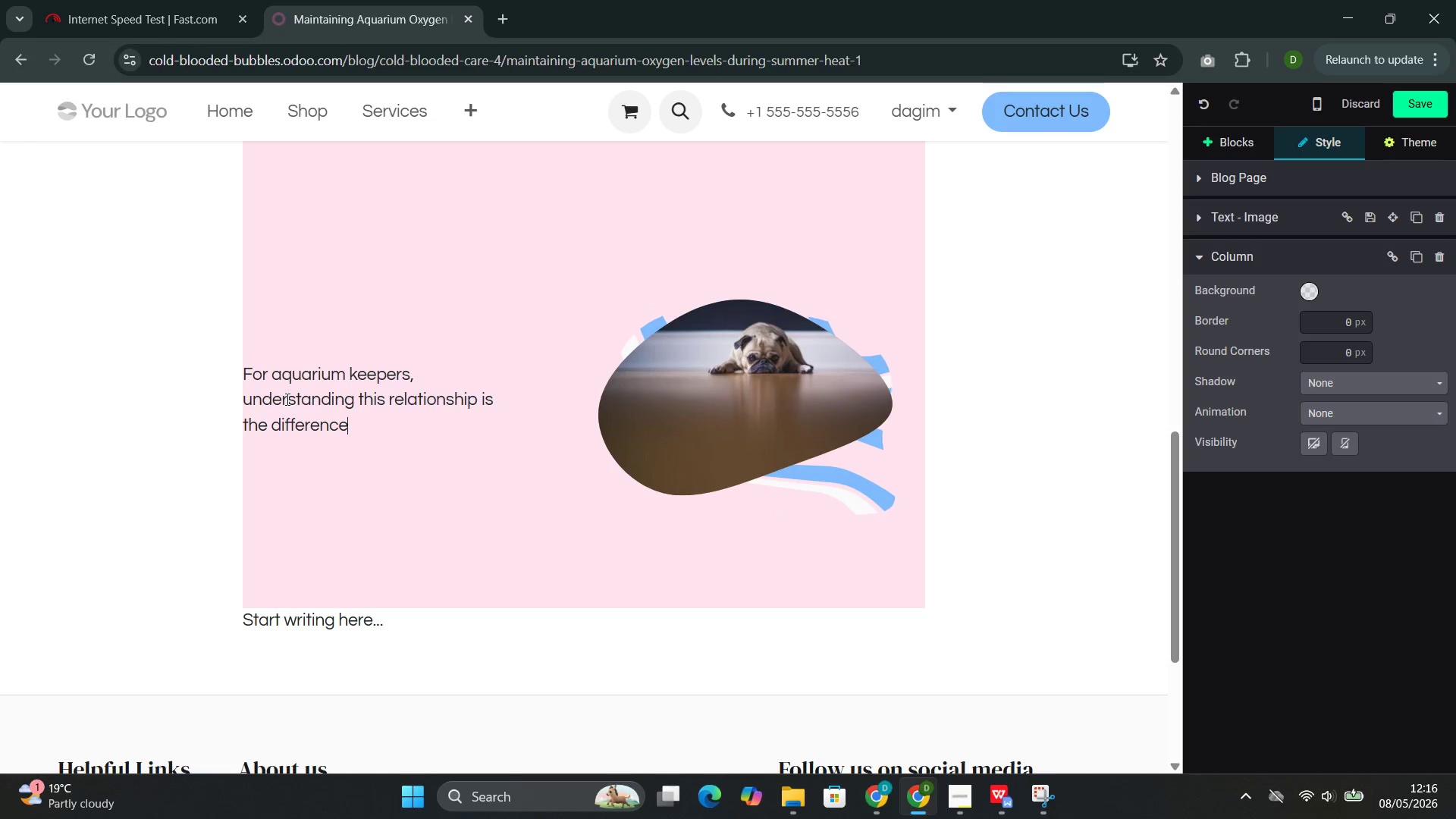 
type( is the )
 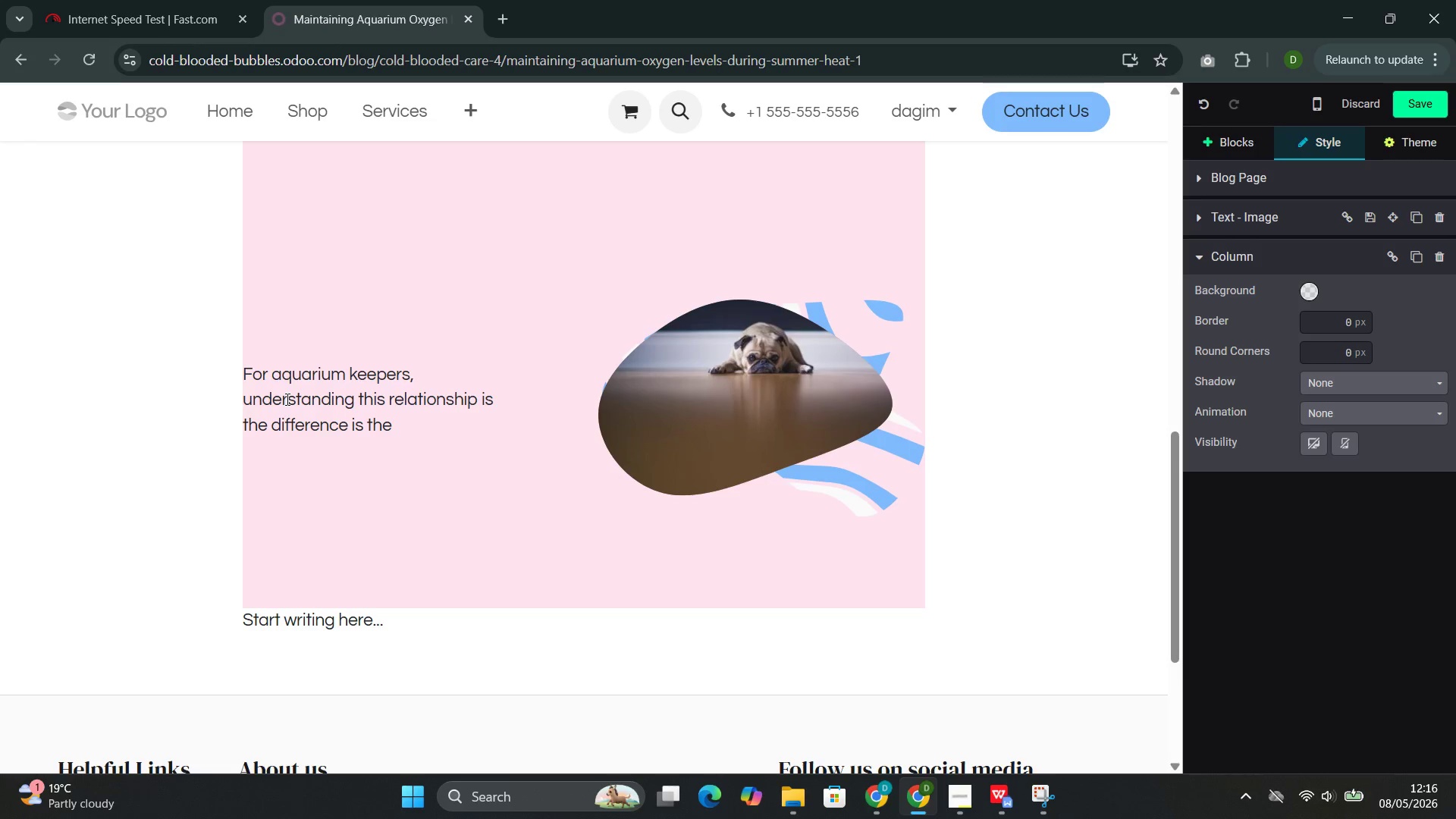 
key(Backspace)
key(Backspace)
key(Backspace)
key(Backspace)
key(Backspace)
key(Backspace)
key(Backspace)
type(between a tank that thrives th)
 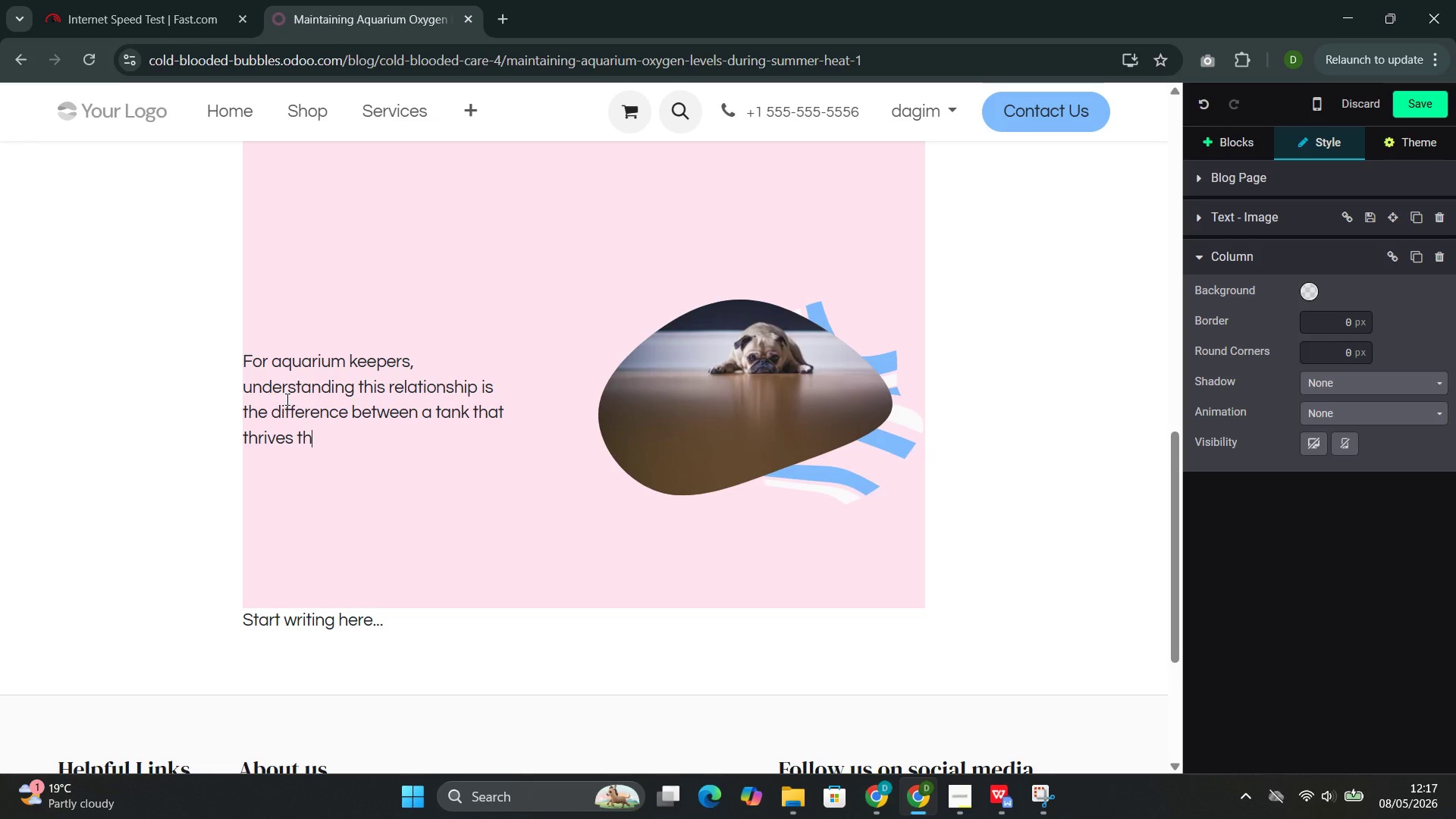 
wait(18.09)
 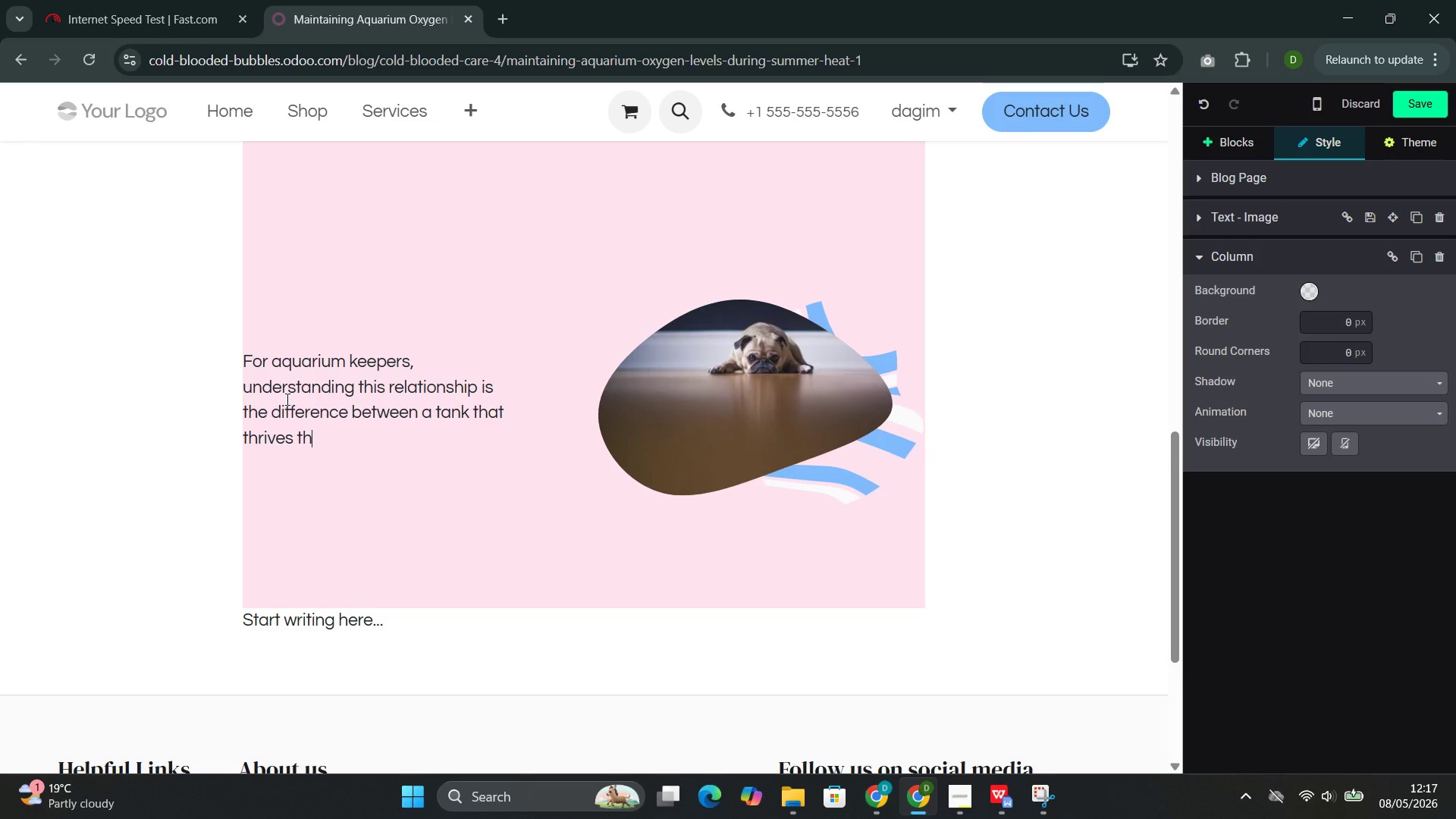 
type(rough a heatwave and one that crashes without warning. At Cold-Blooded & Bubbles, we help ci)
key(Backspace)
type(ustomers prepare )
 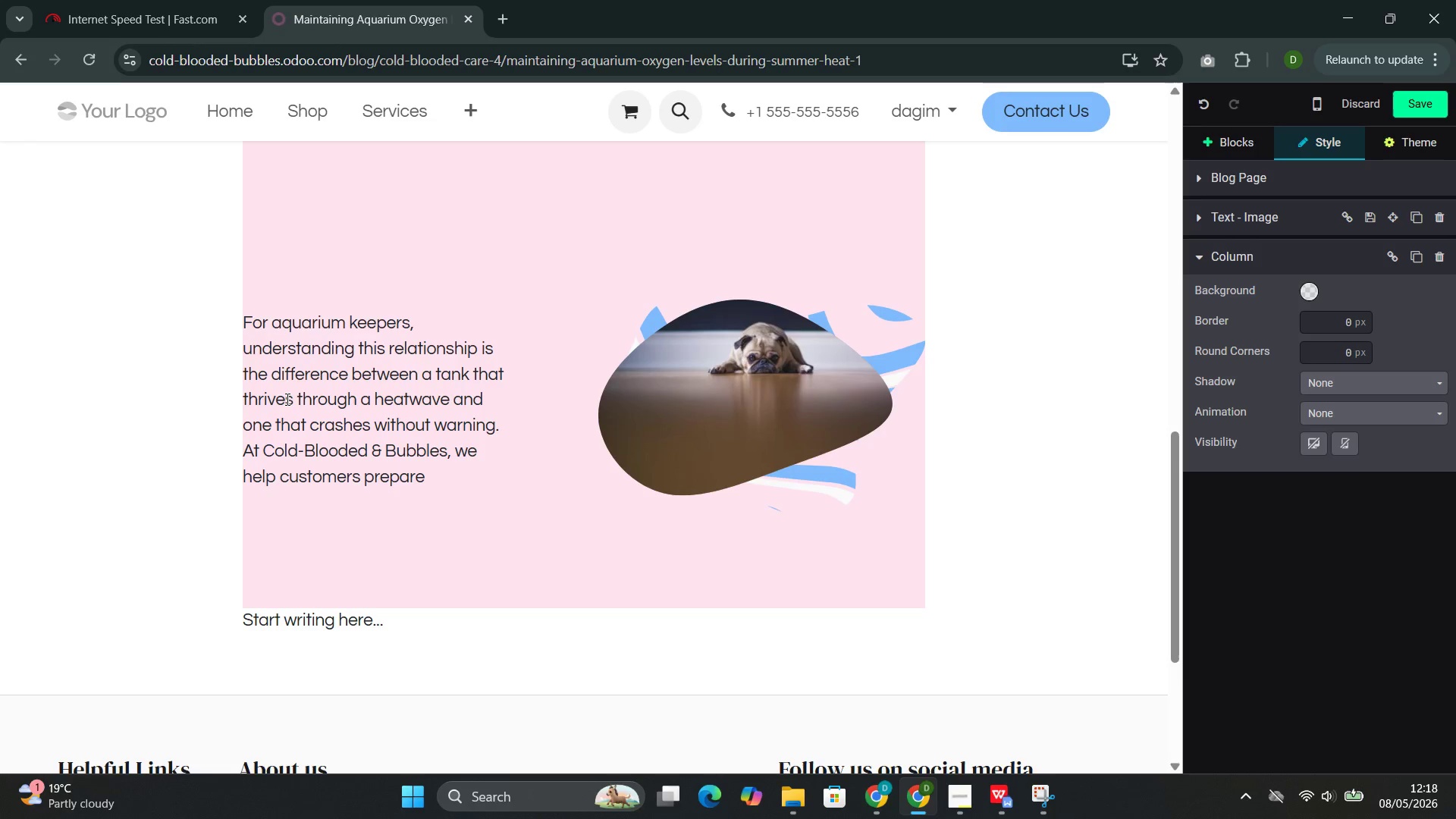 
type(their tanks for the summer months with the )
 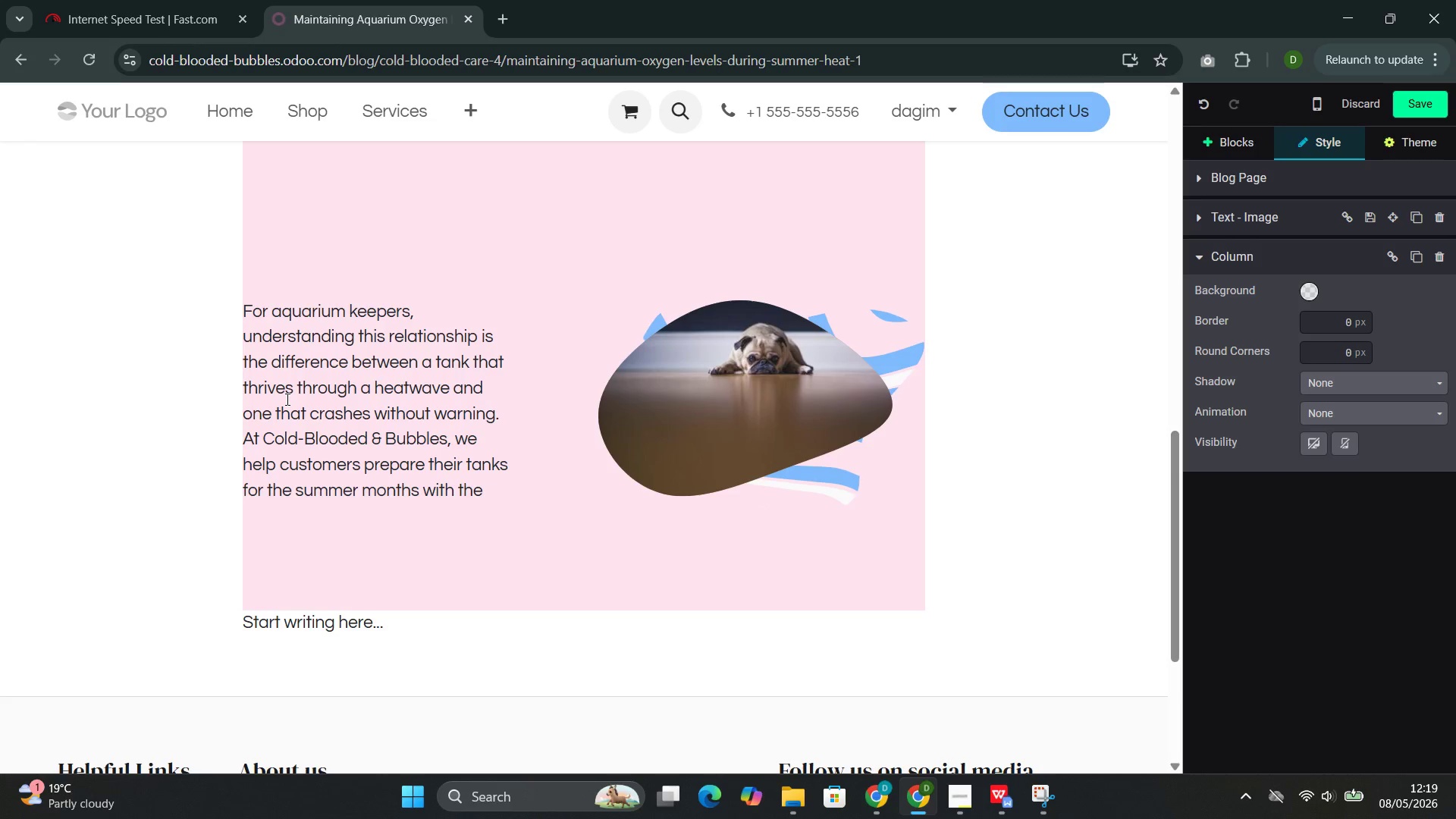 
wait(11.02)
 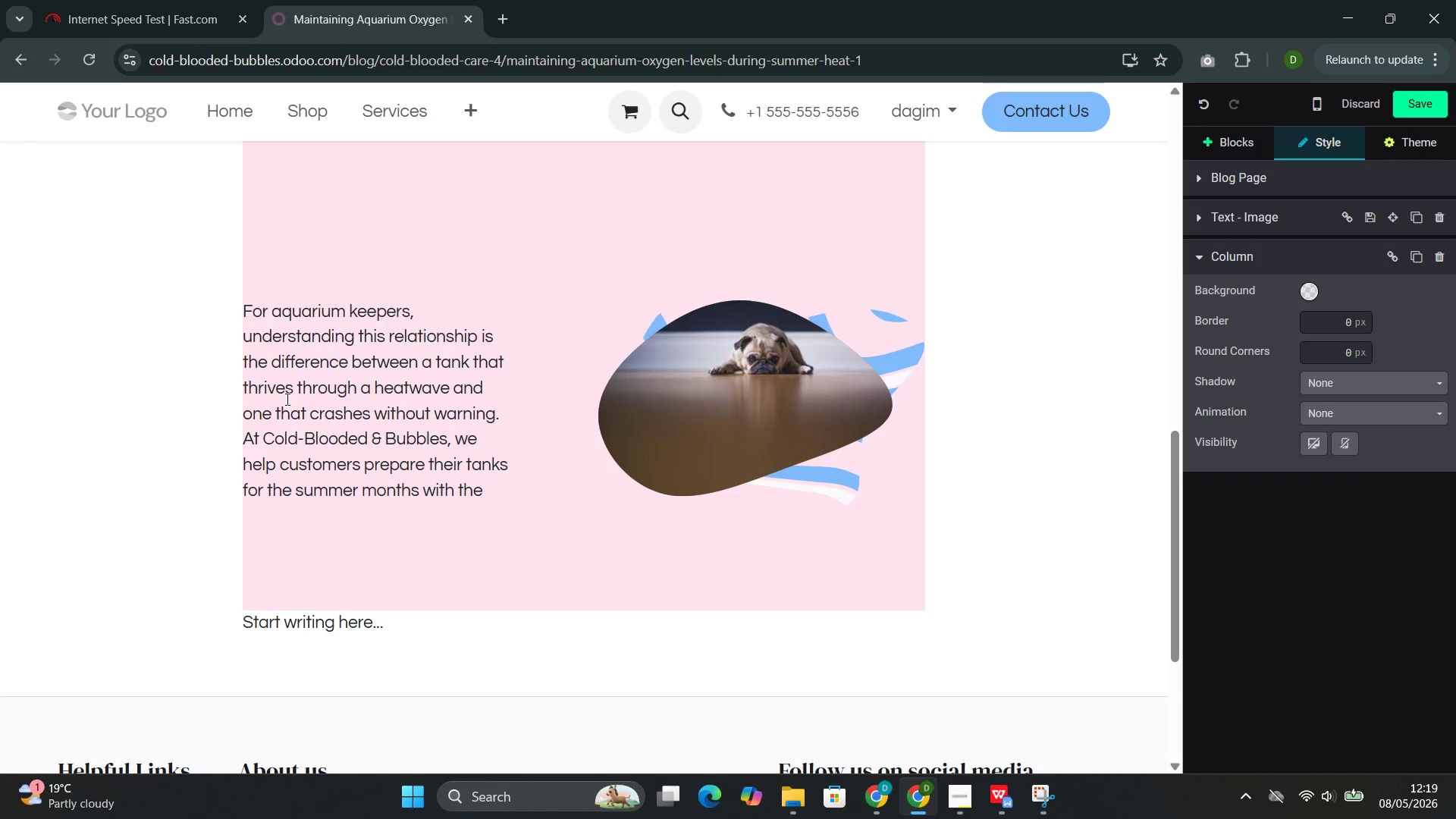 
type(right equipment and the right knowledge.)
 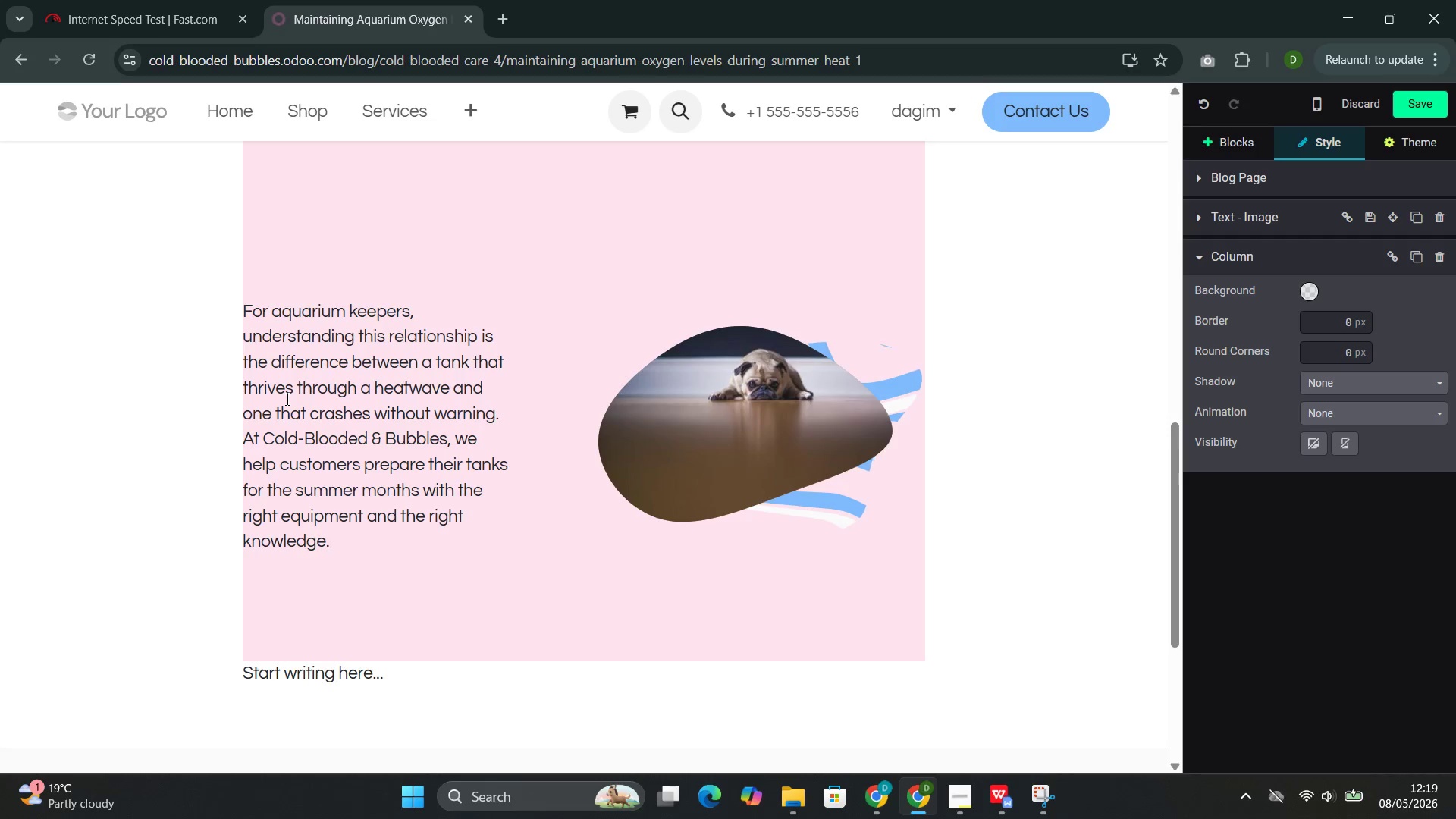 
key(Enter)
 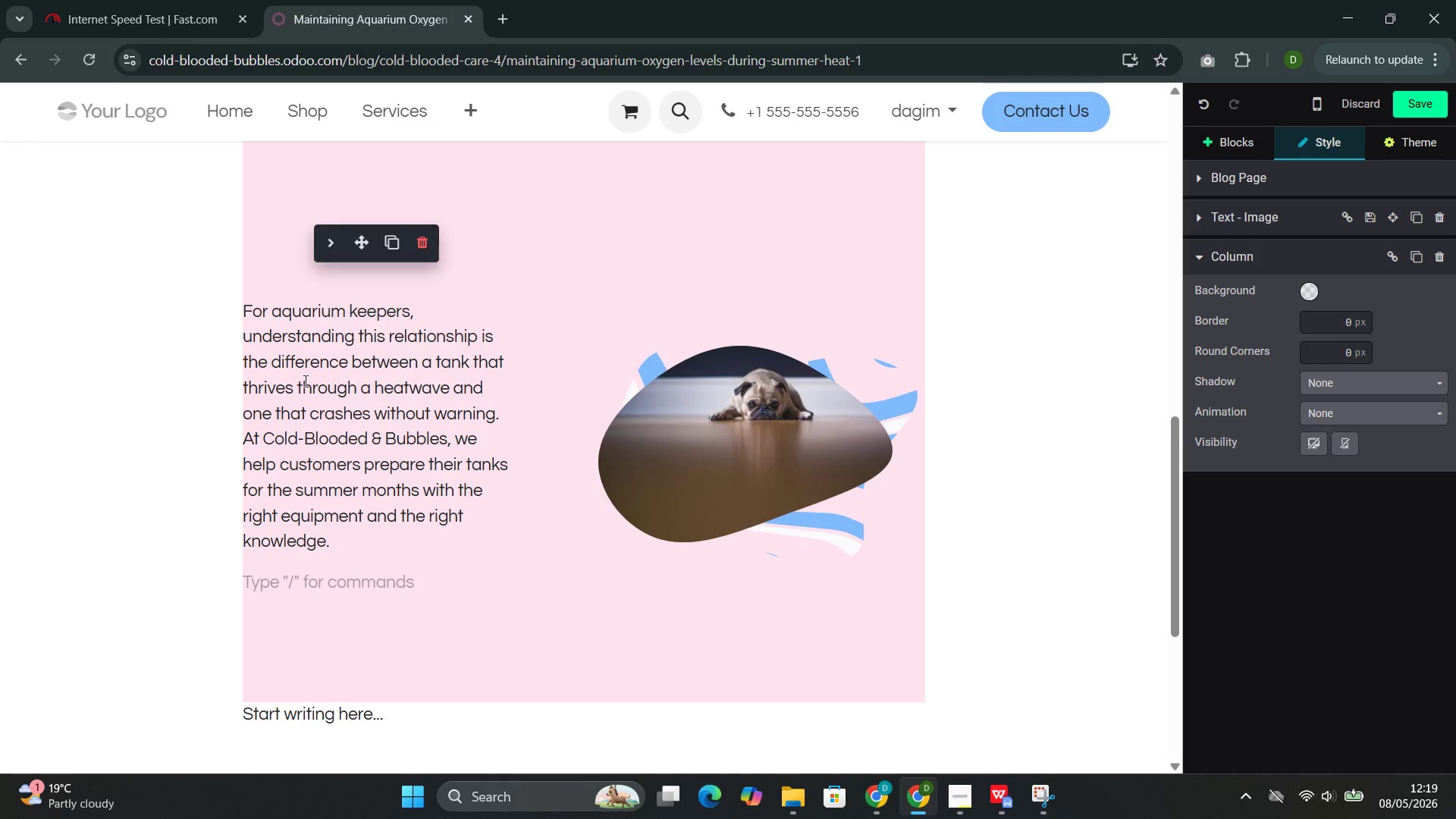 
left_click_drag(start_coordinate=[519, 450], to_coordinate=[586, 453])
 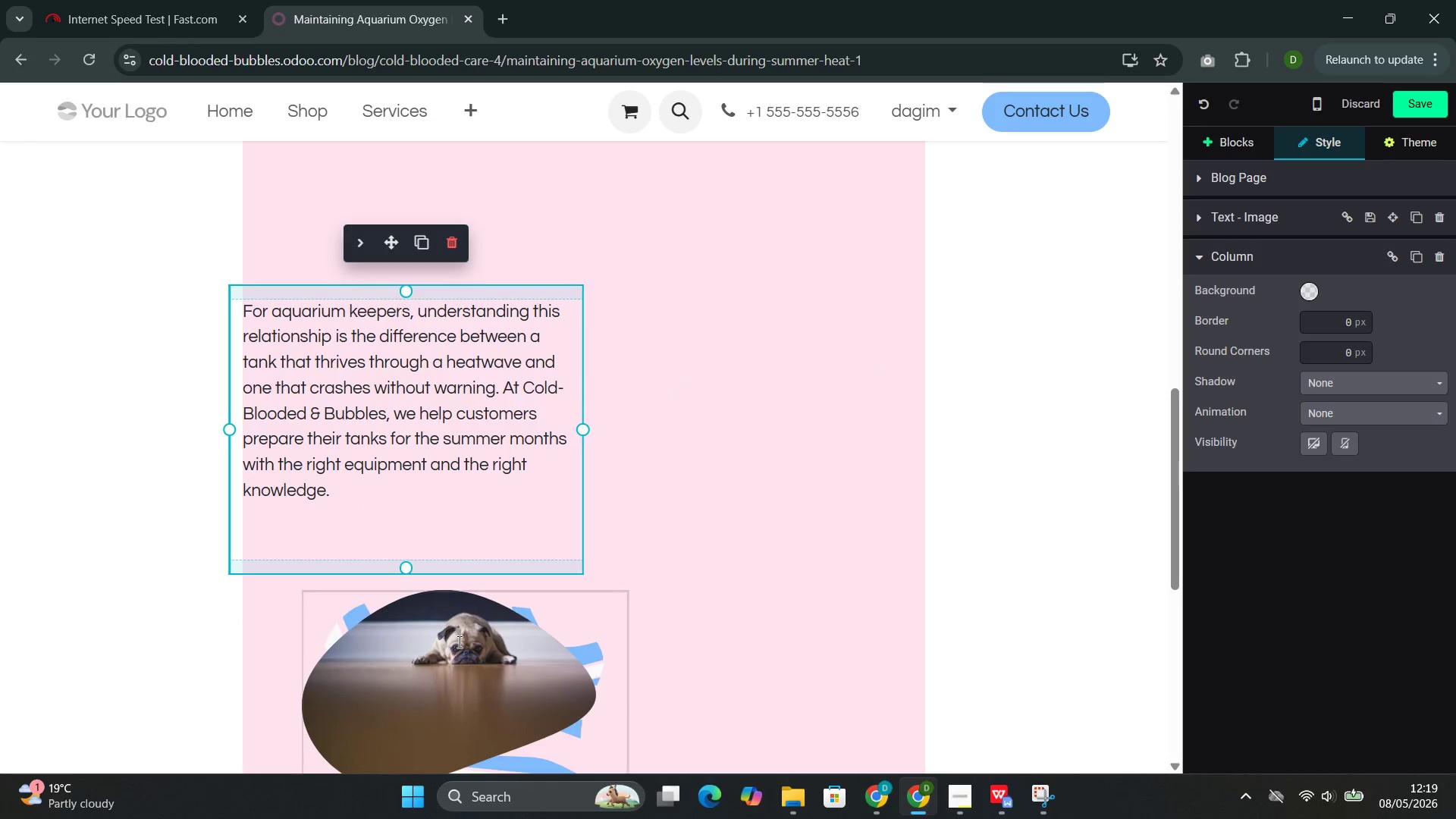 
left_click([458, 642])
 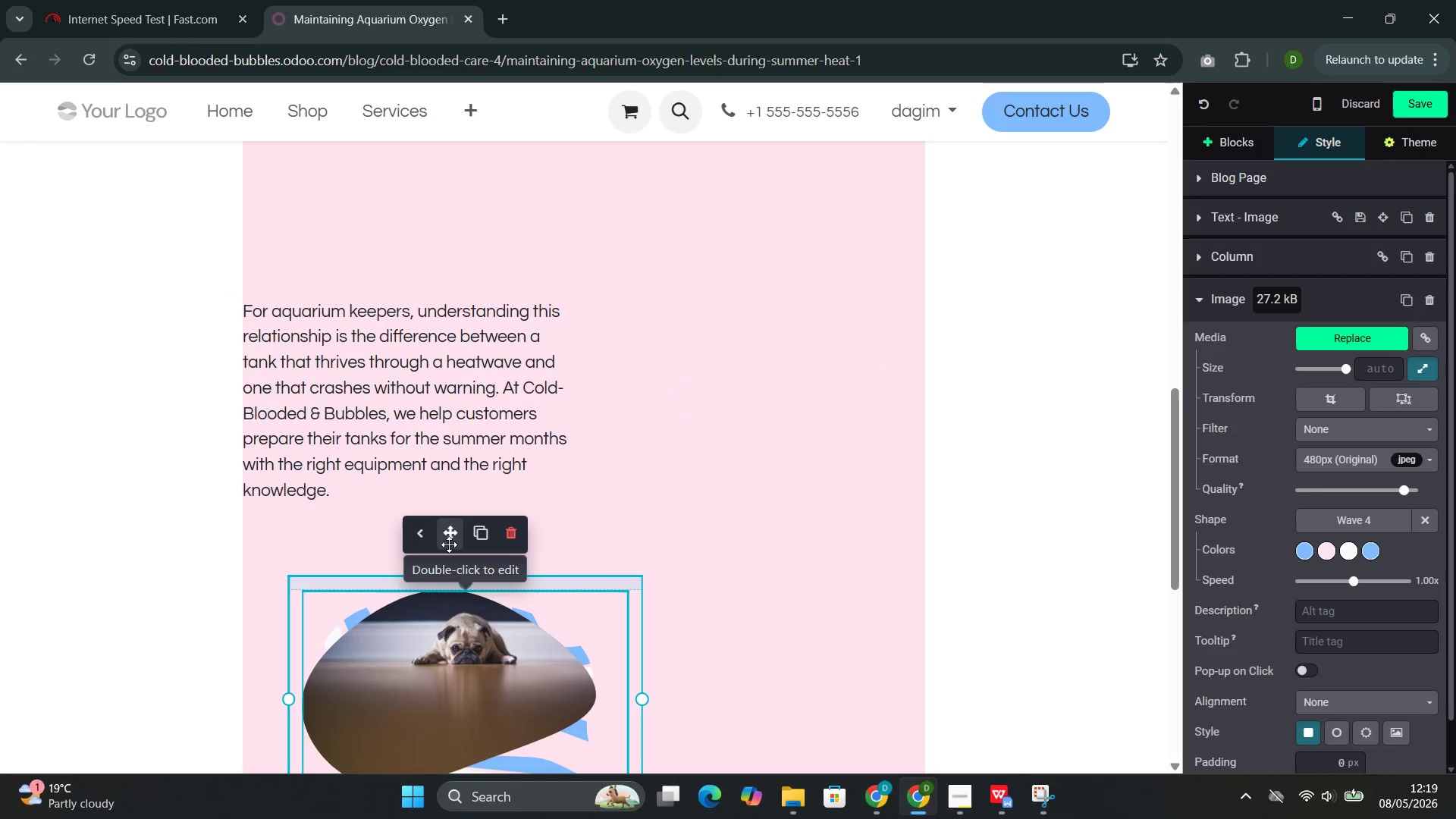 
left_click_drag(start_coordinate=[447, 531], to_coordinate=[816, 311])
 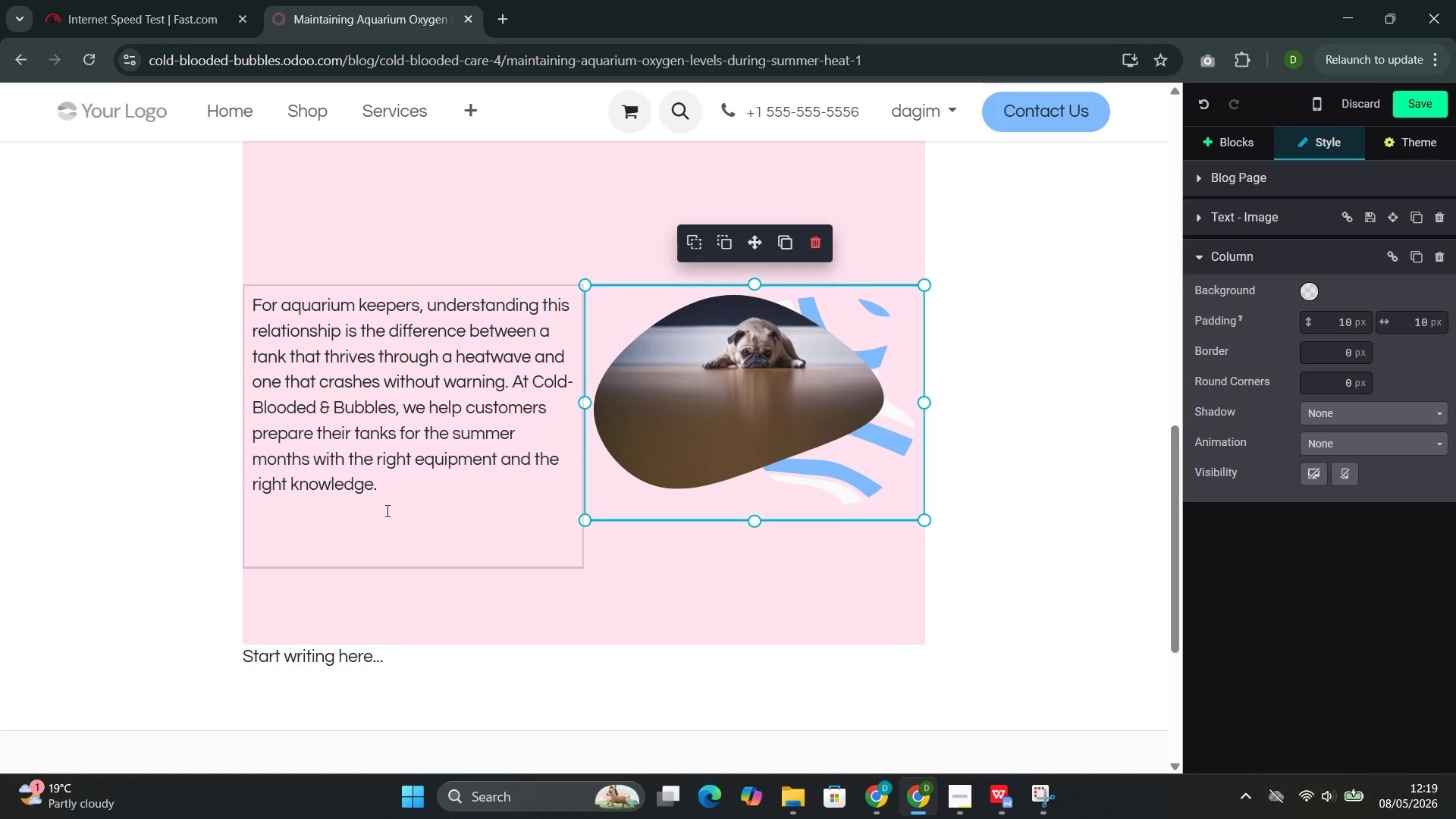 
left_click([390, 522])
 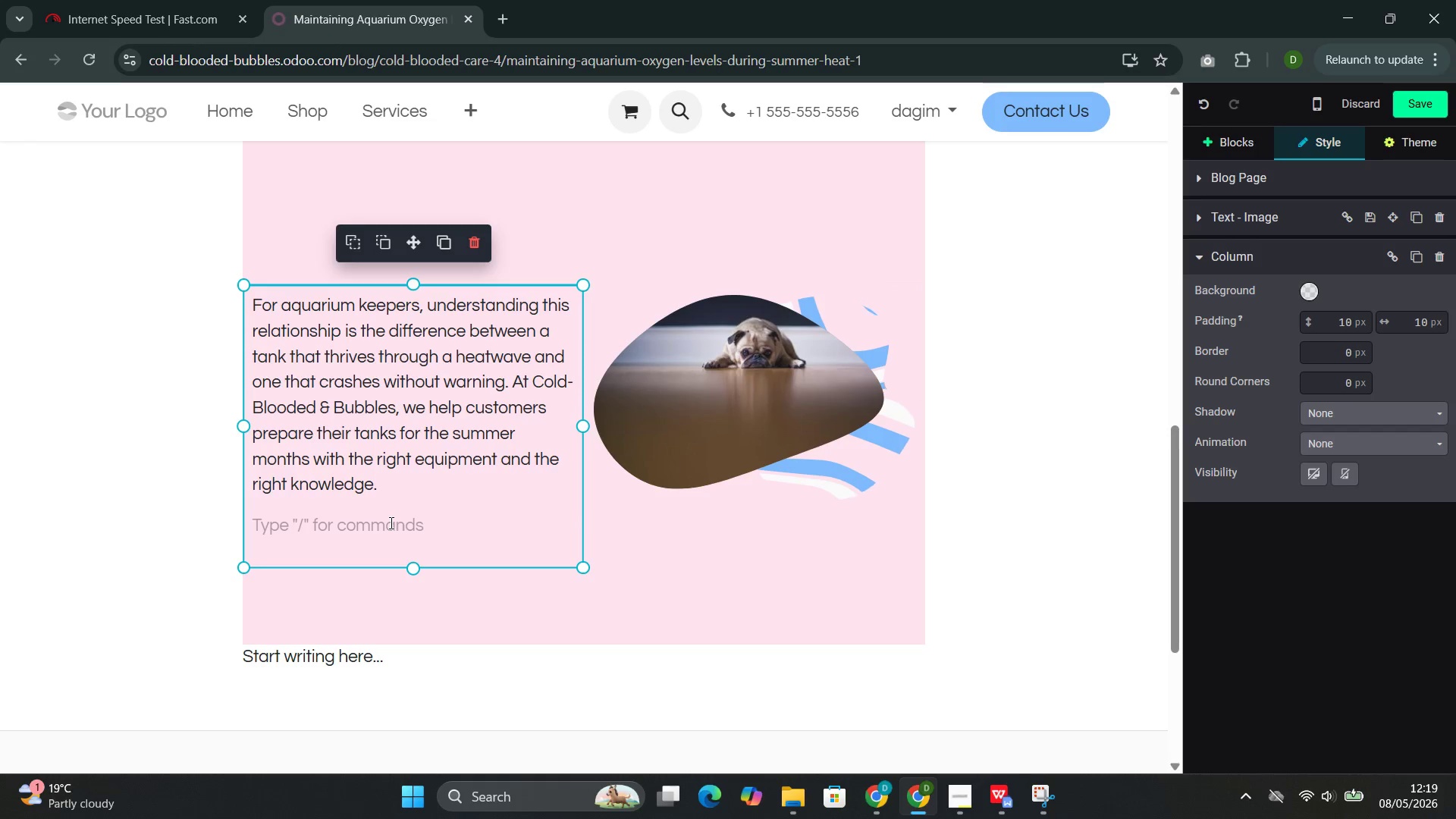 
key(Slash)
 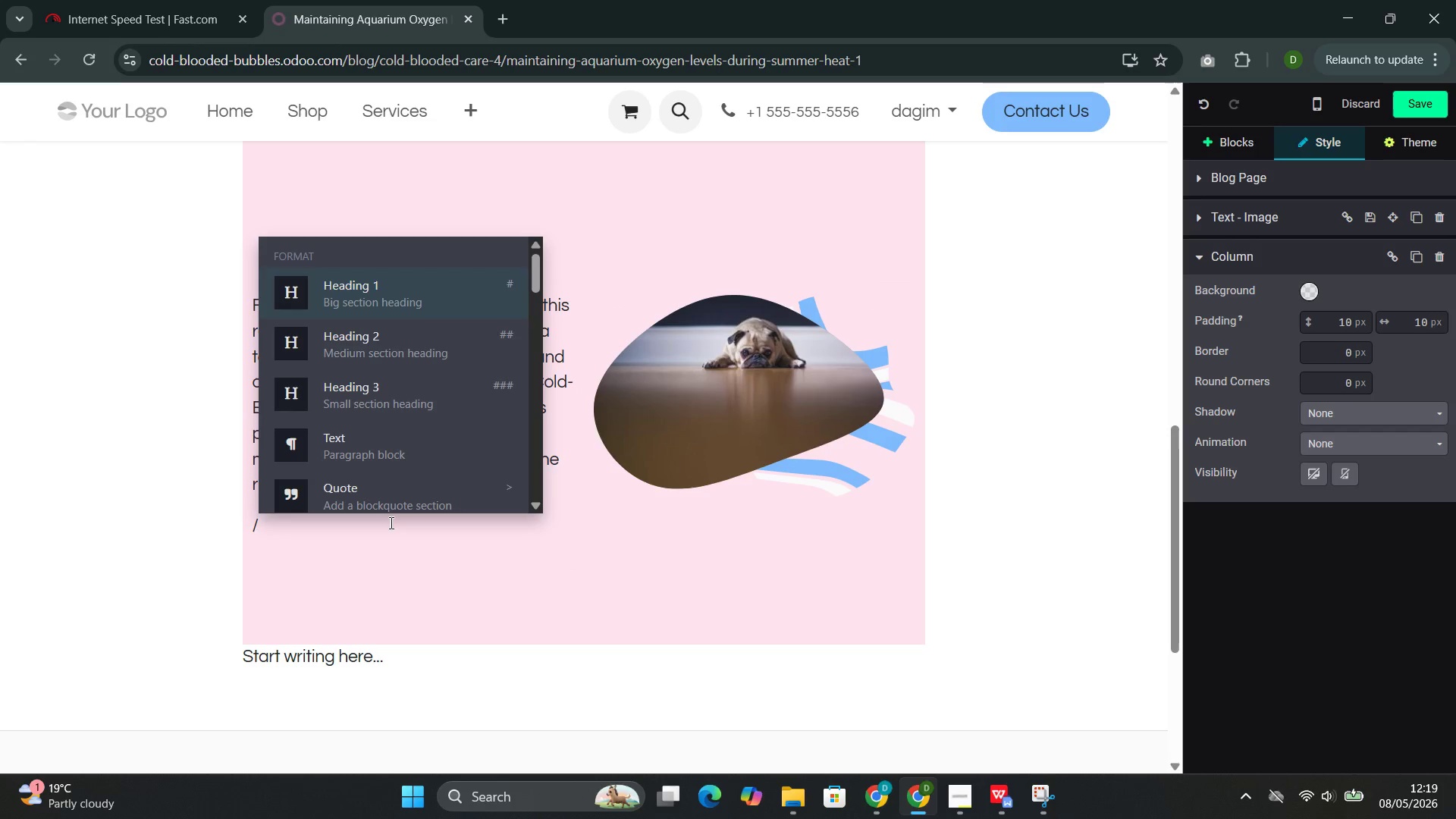 
key(Enter)
 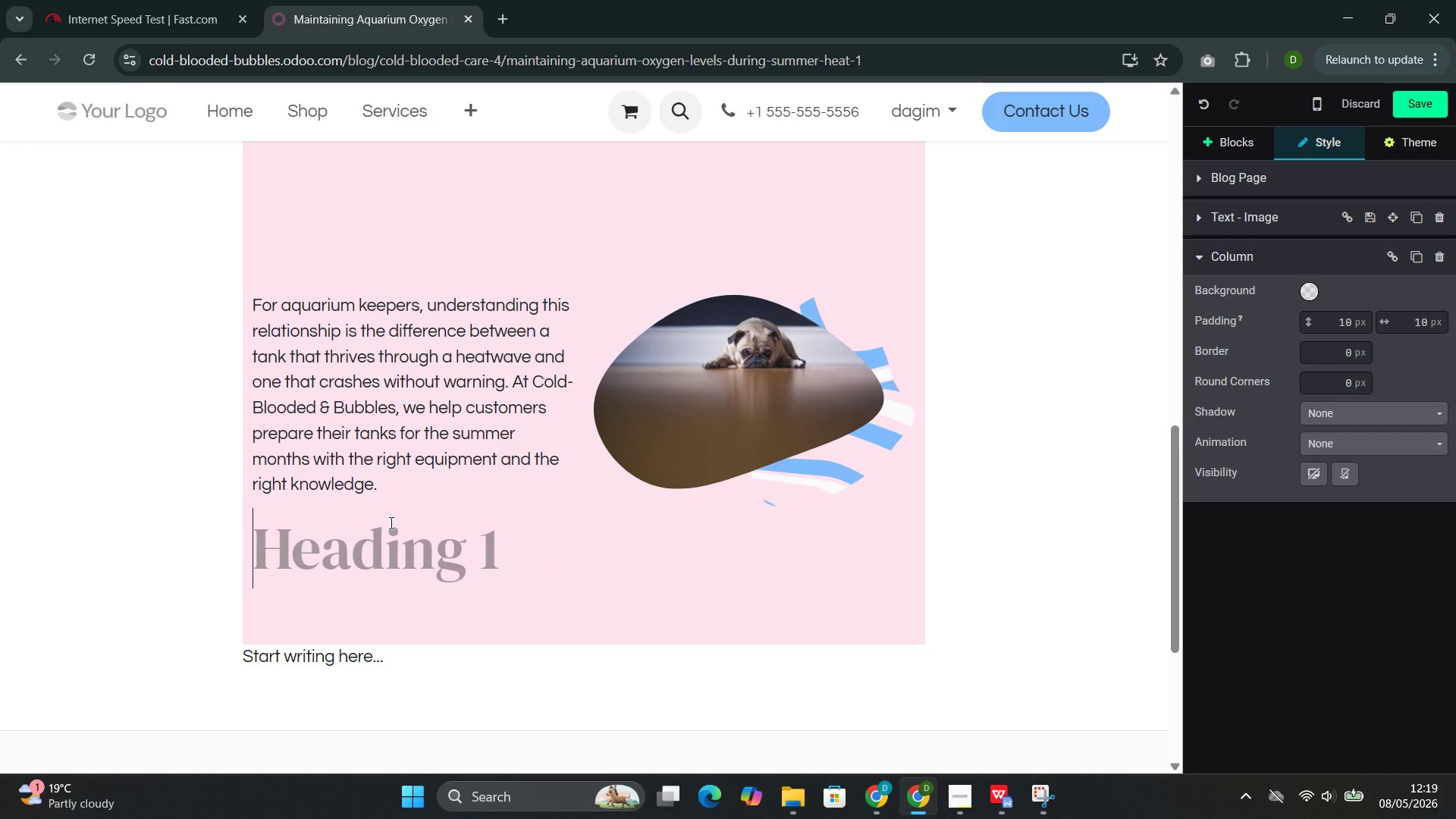 
key(Control+Z)
 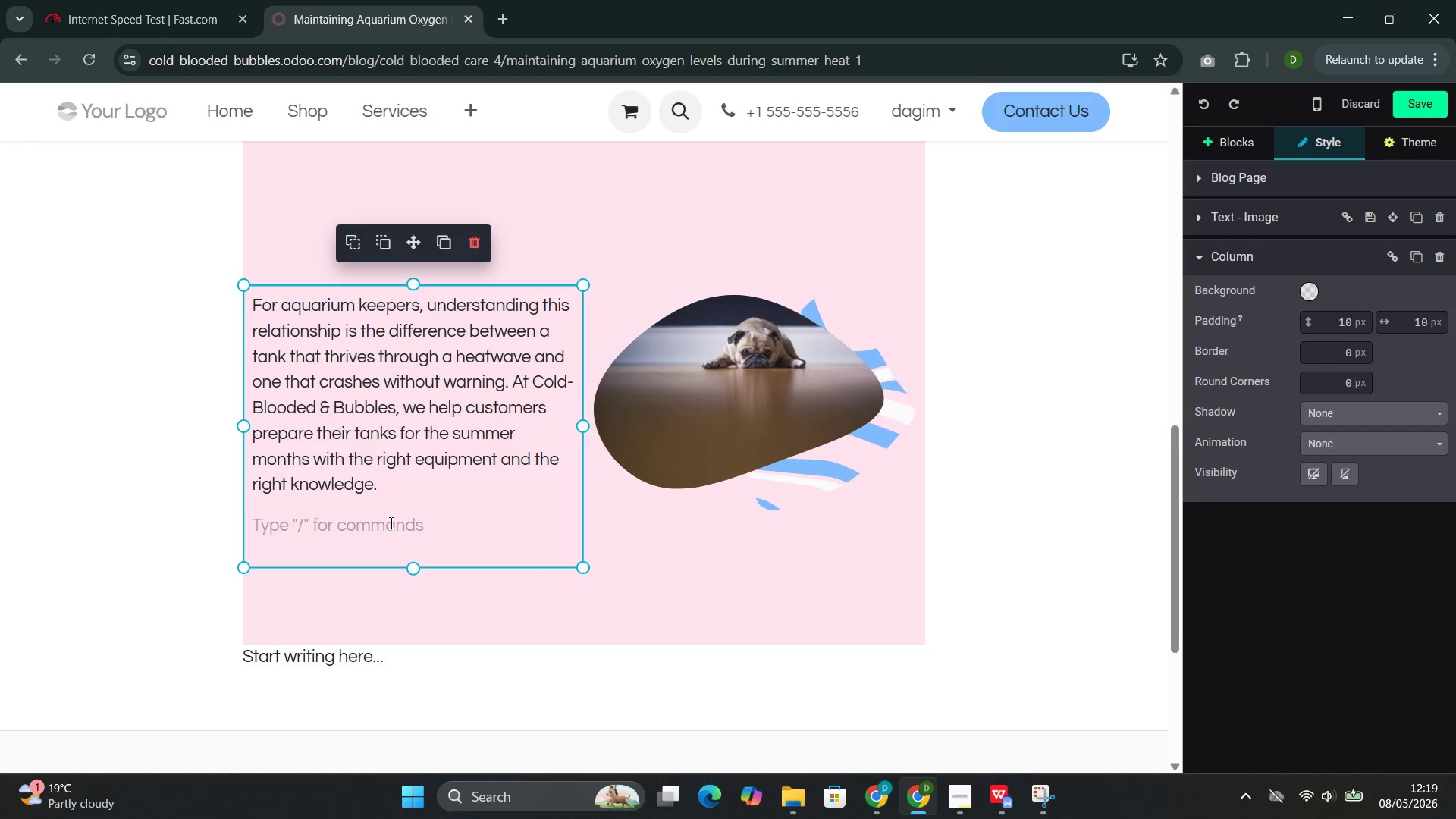 
key(Slash)
 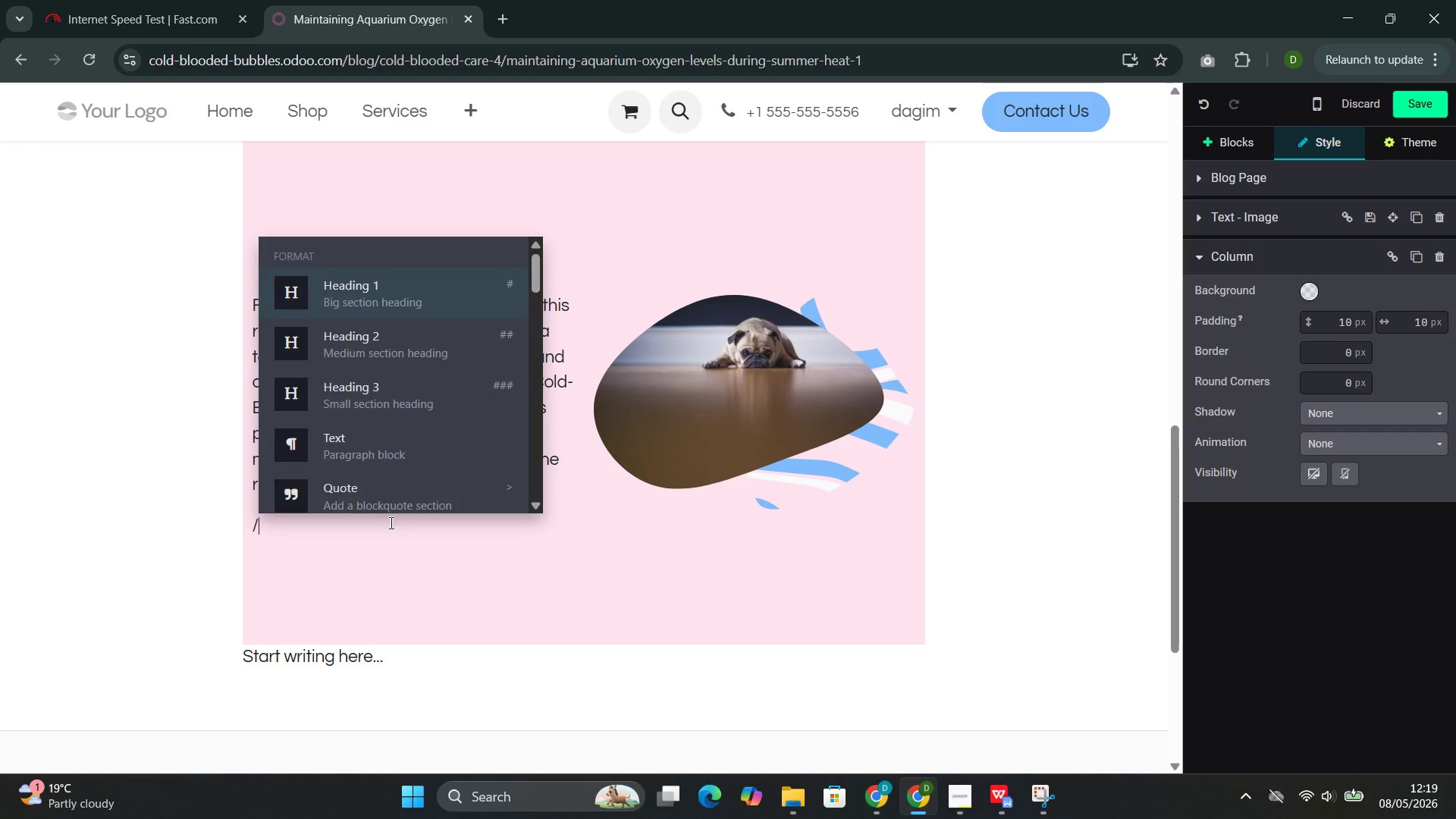 
key(A)
 